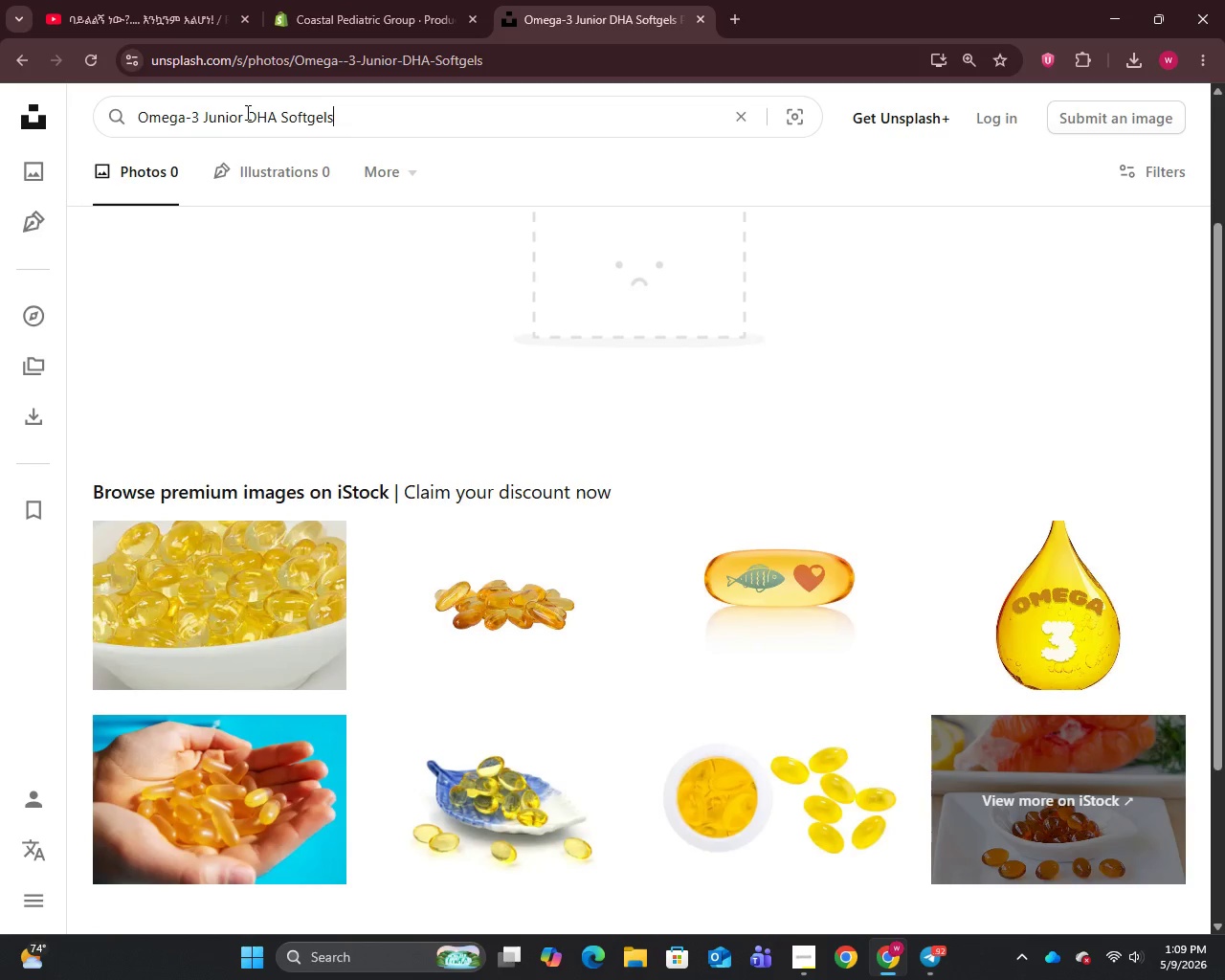 
left_click_drag(start_coordinate=[245, 112], to_coordinate=[61, 124])
 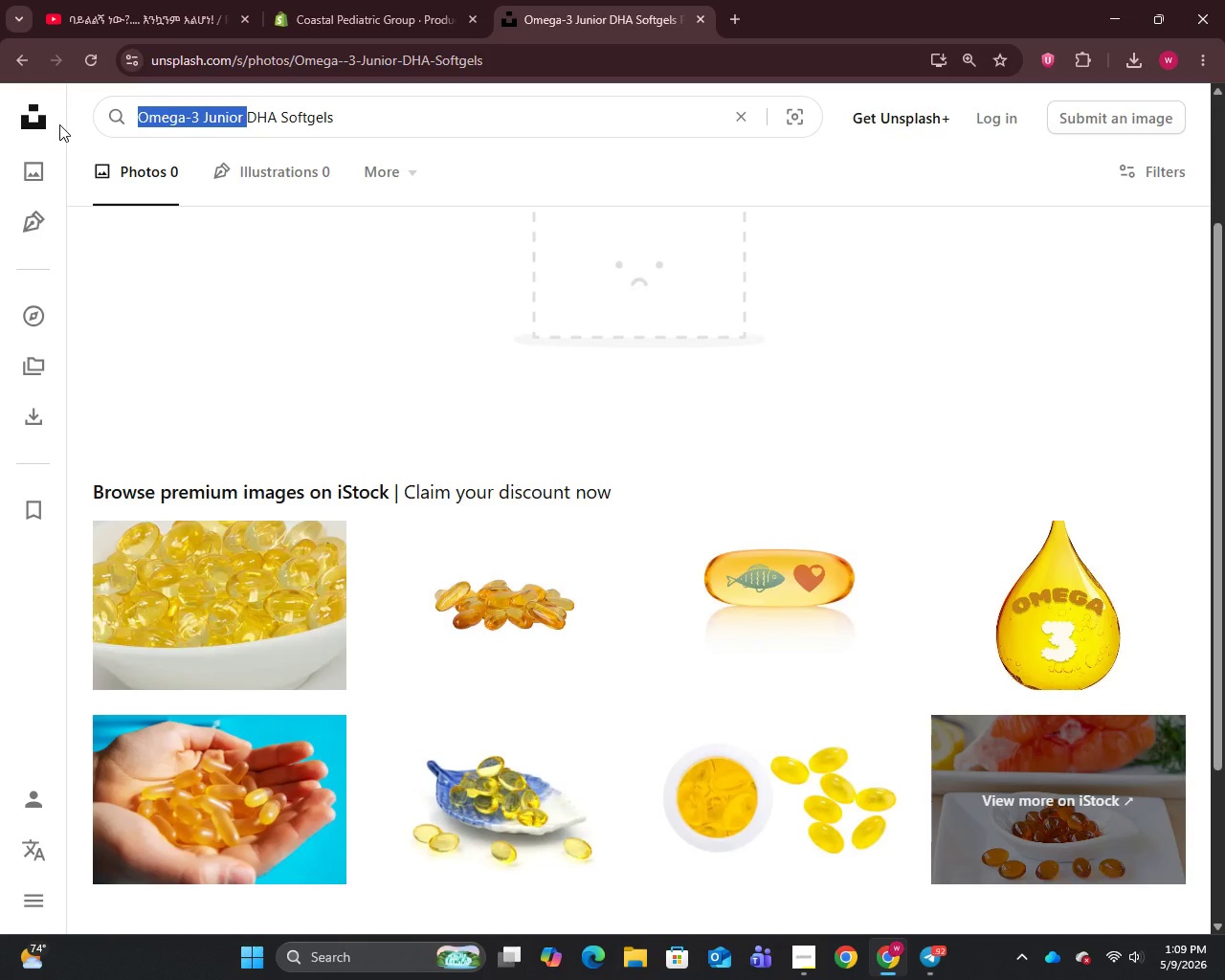 
key(Control+C)
 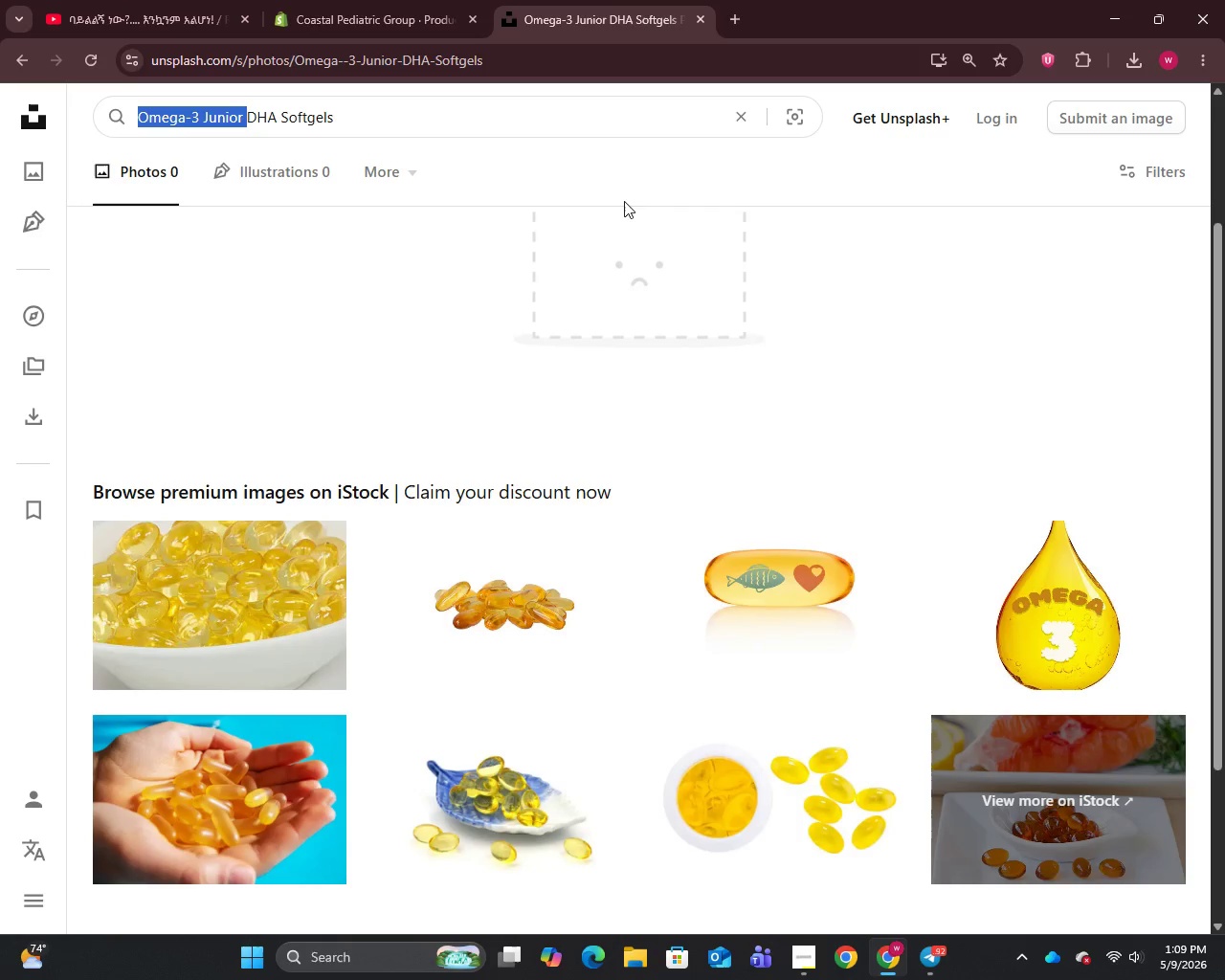 
left_click([467, 124])
 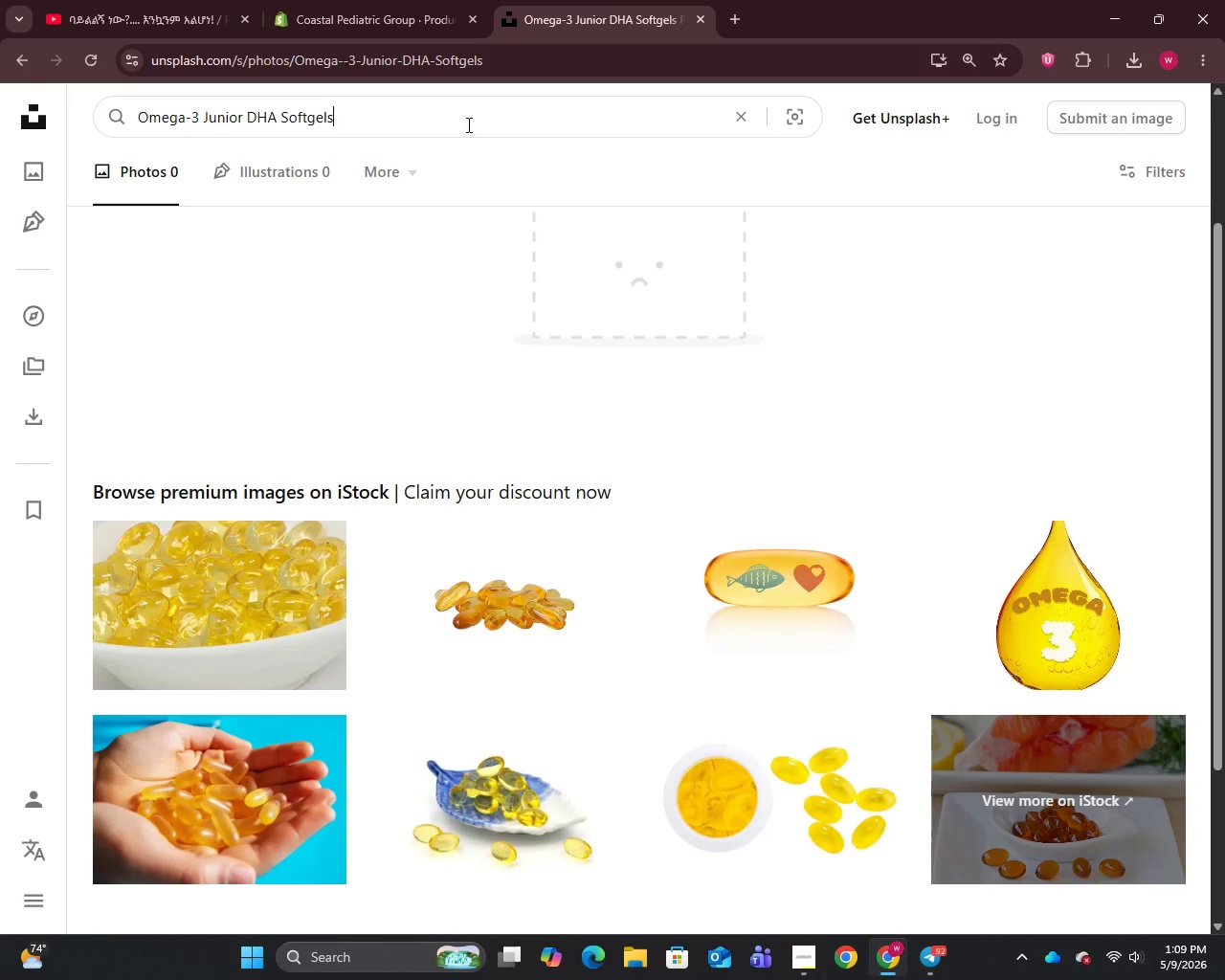 
key(Control+A)
 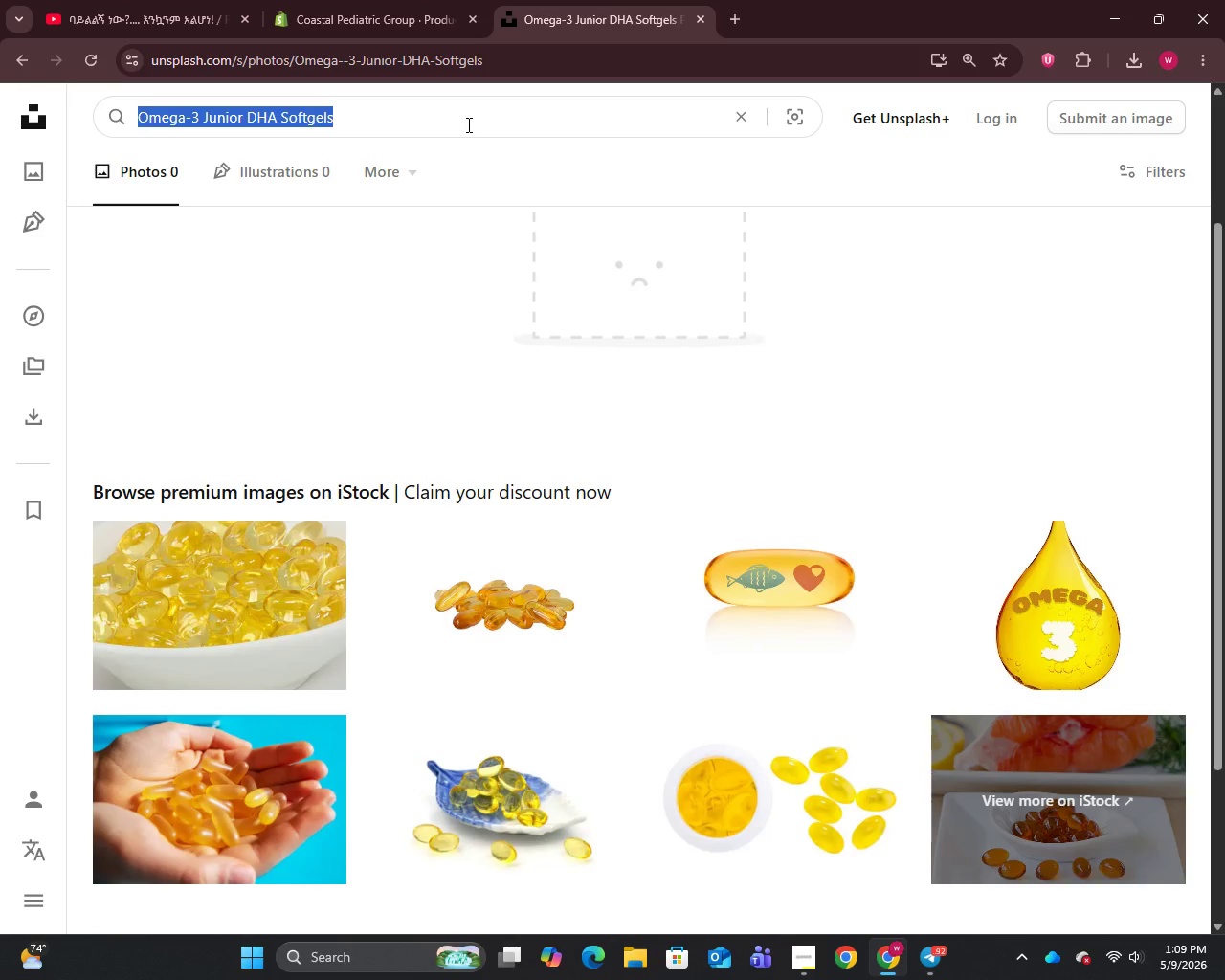 
key(Control+C)
 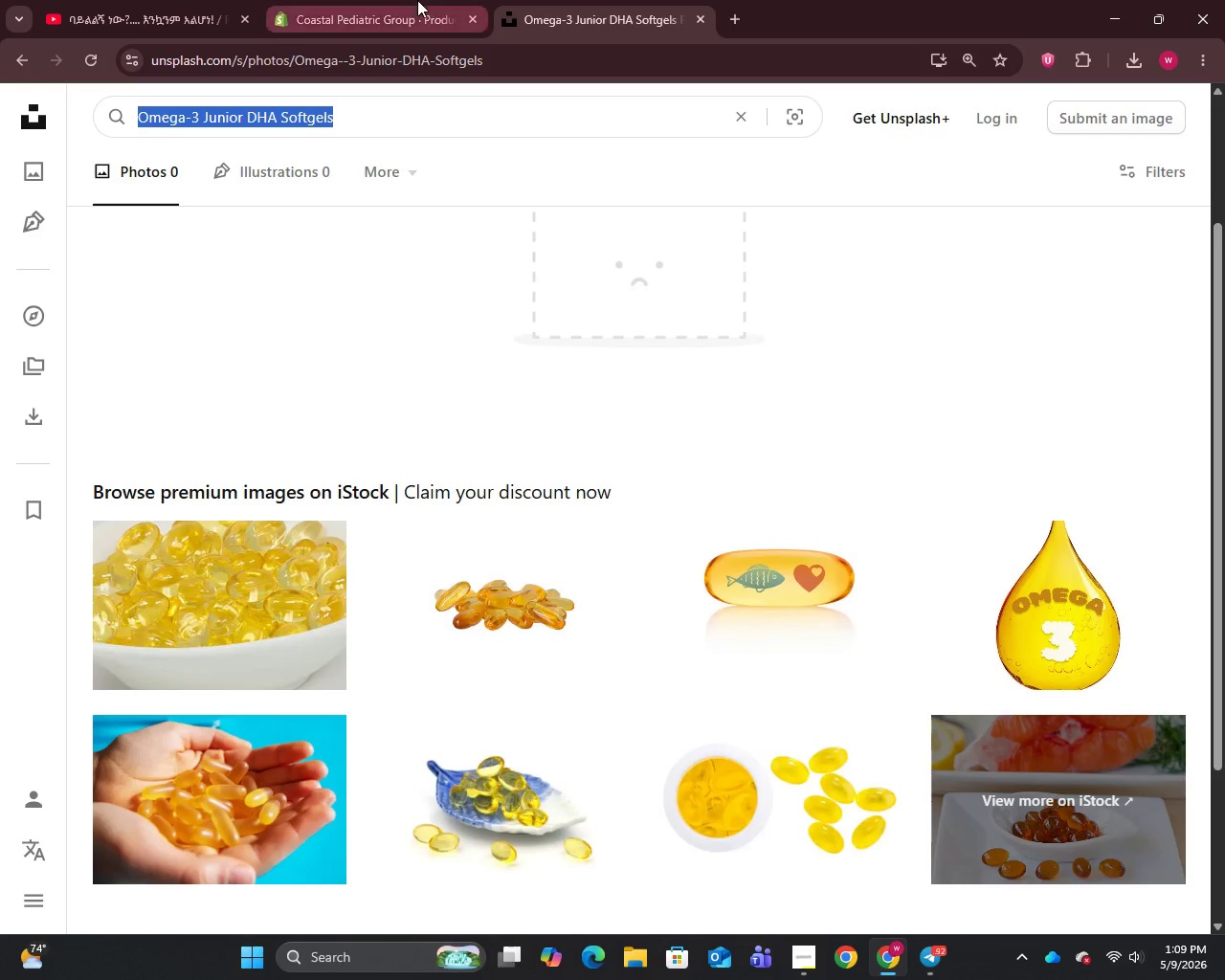 
left_click([417, 0])
 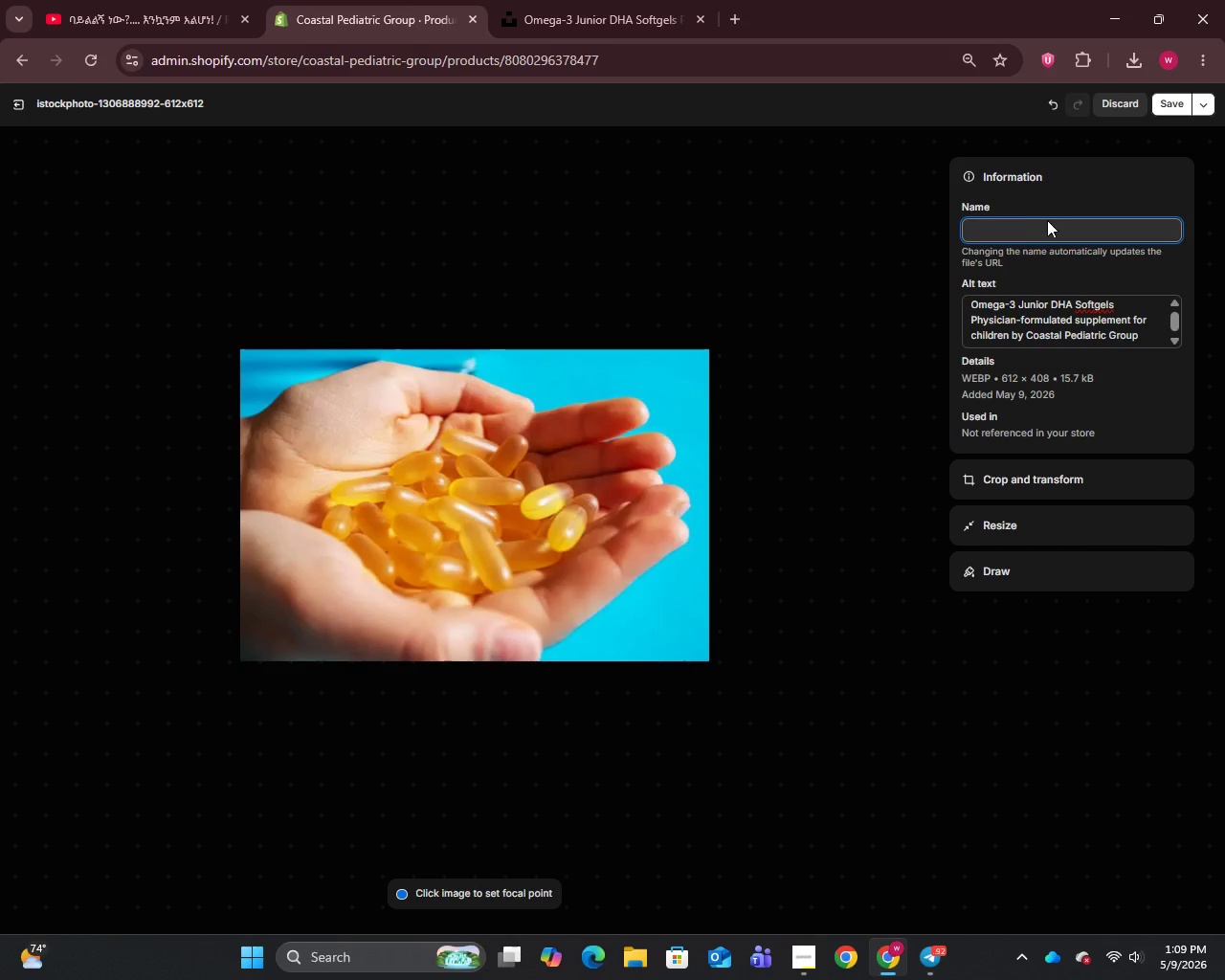 
left_click([1036, 235])
 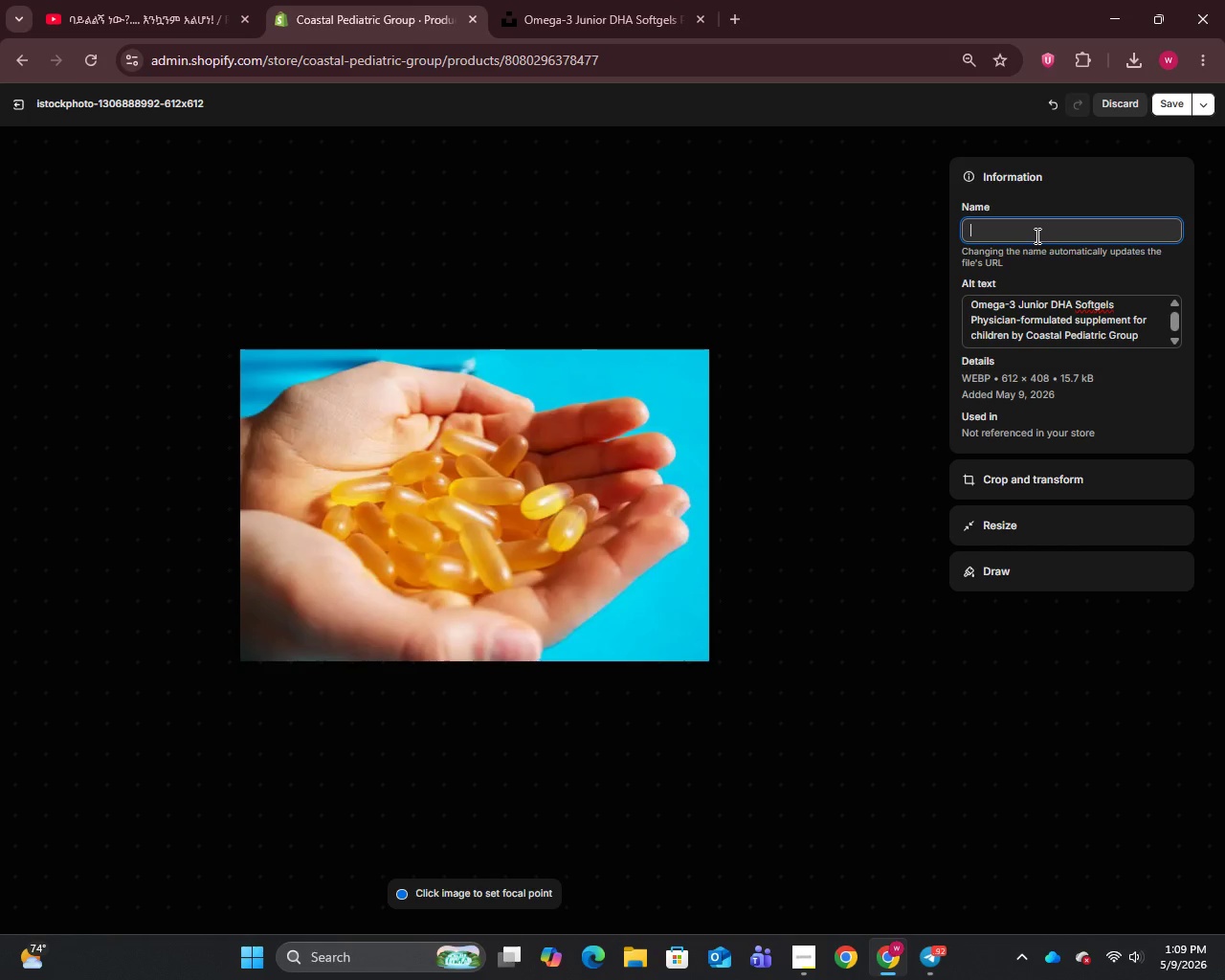 
key(Control+V)
 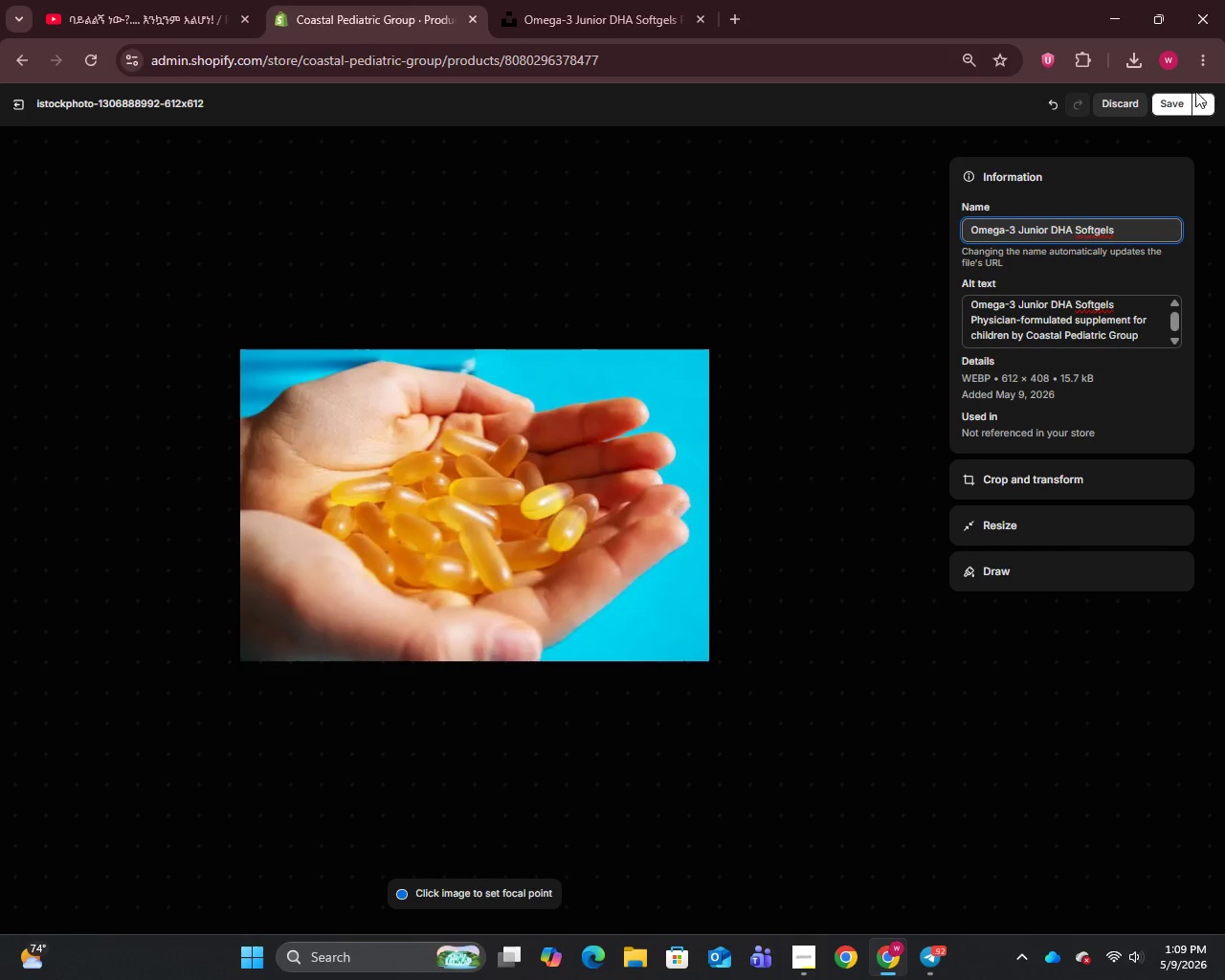 
left_click([1176, 95])
 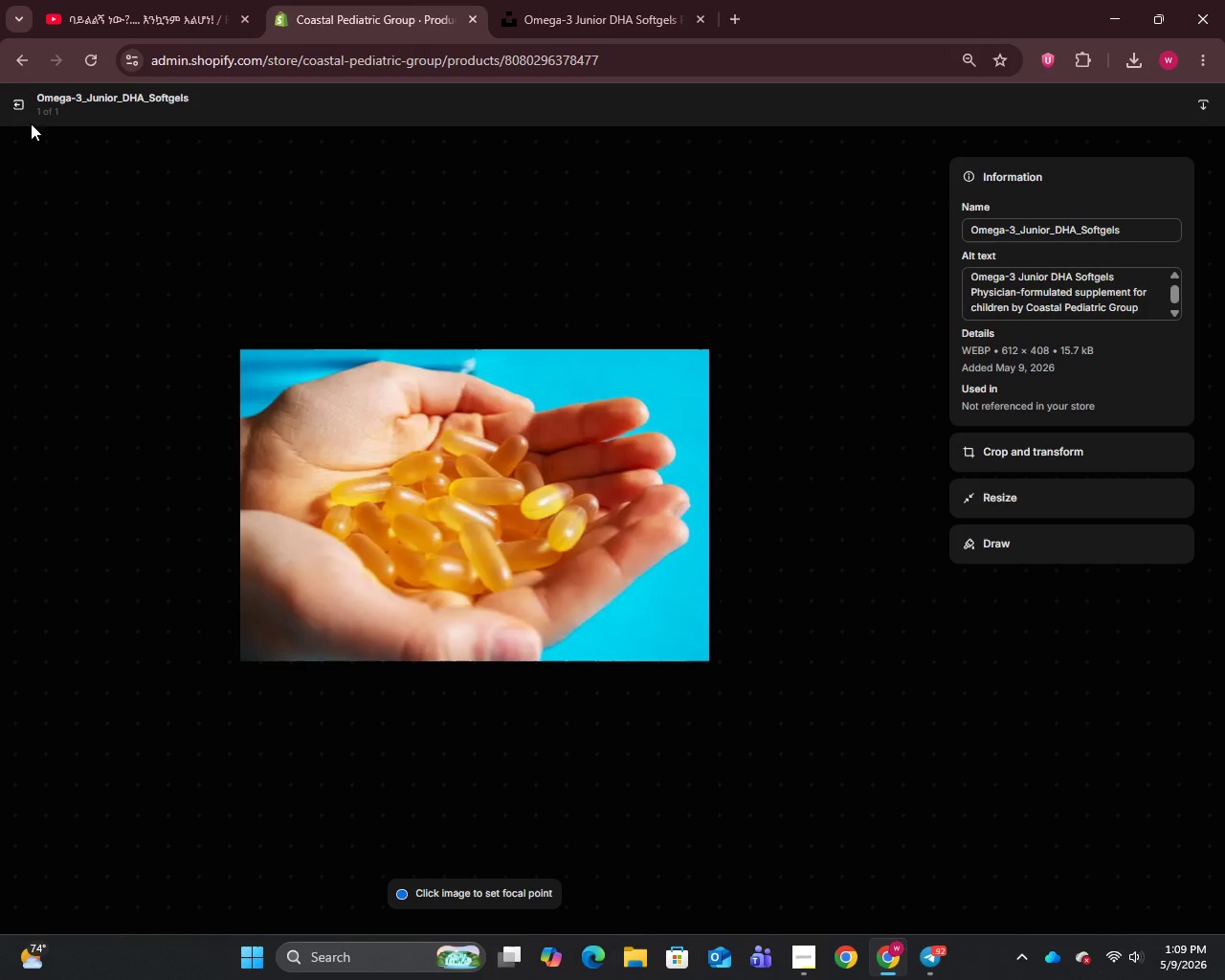 
left_click([8, 104])
 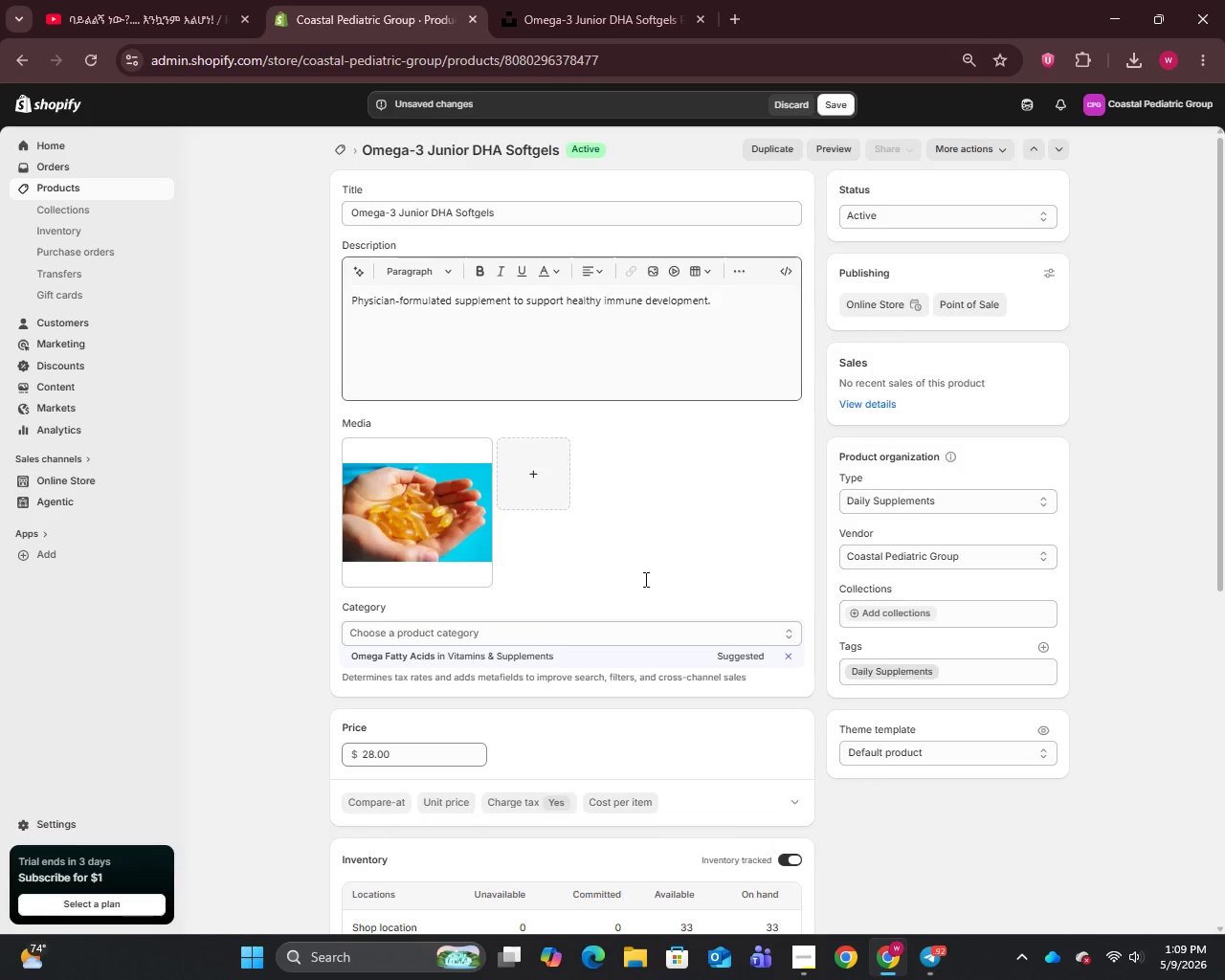 
scroll: coordinate [652, 675], scroll_direction: down, amount: 18.0
 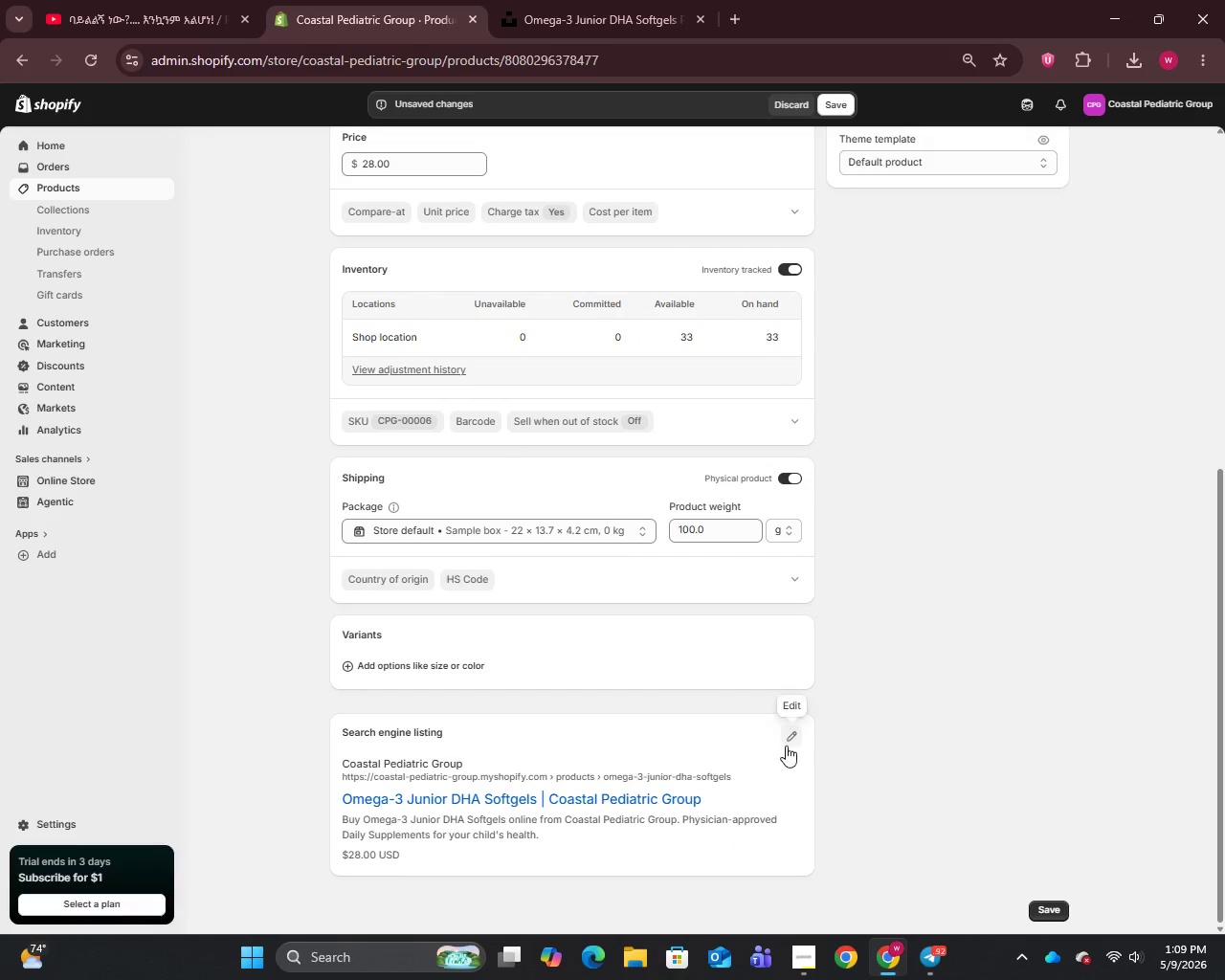 
left_click([787, 741])
 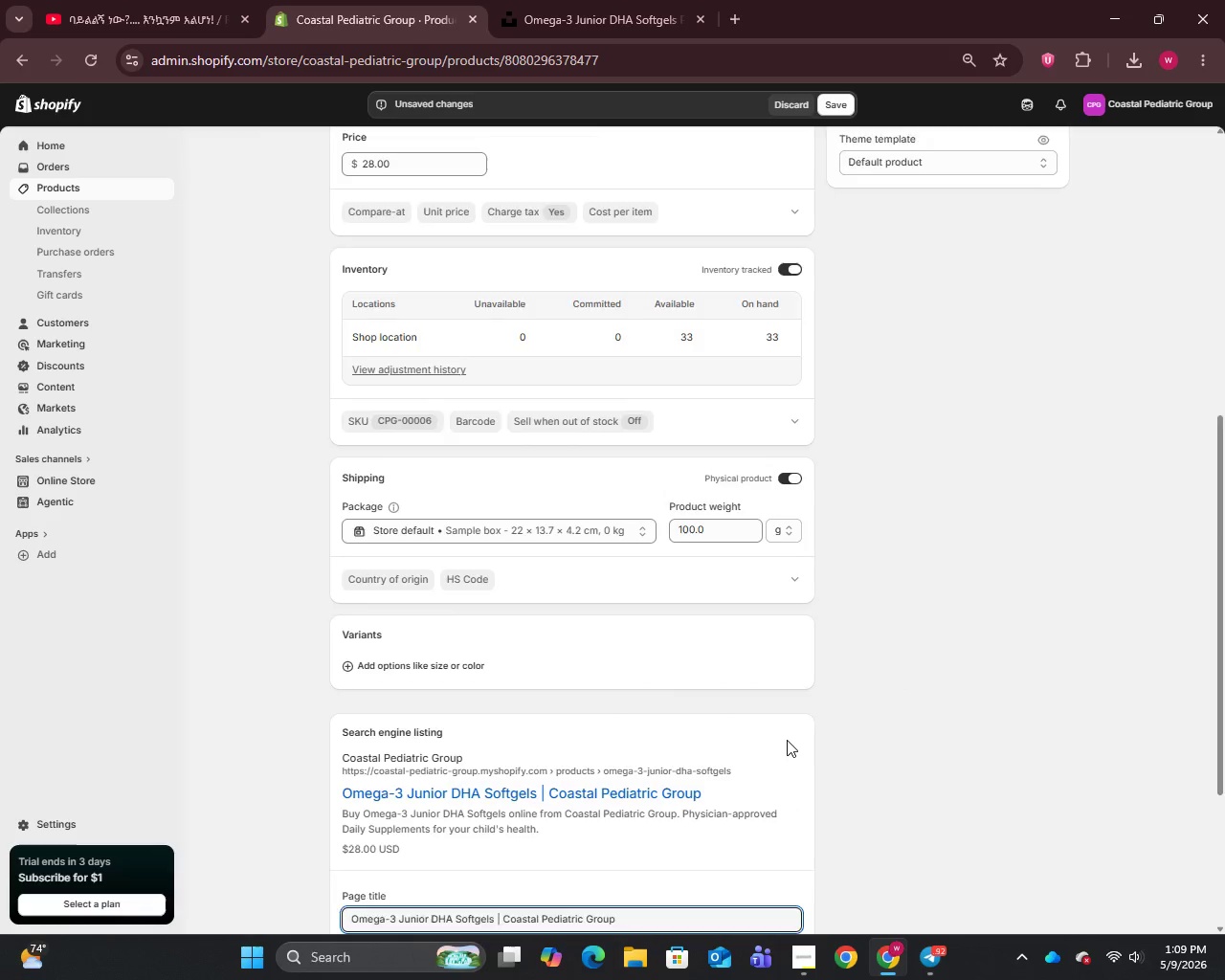 
scroll: coordinate [787, 741], scroll_direction: down, amount: 15.0
 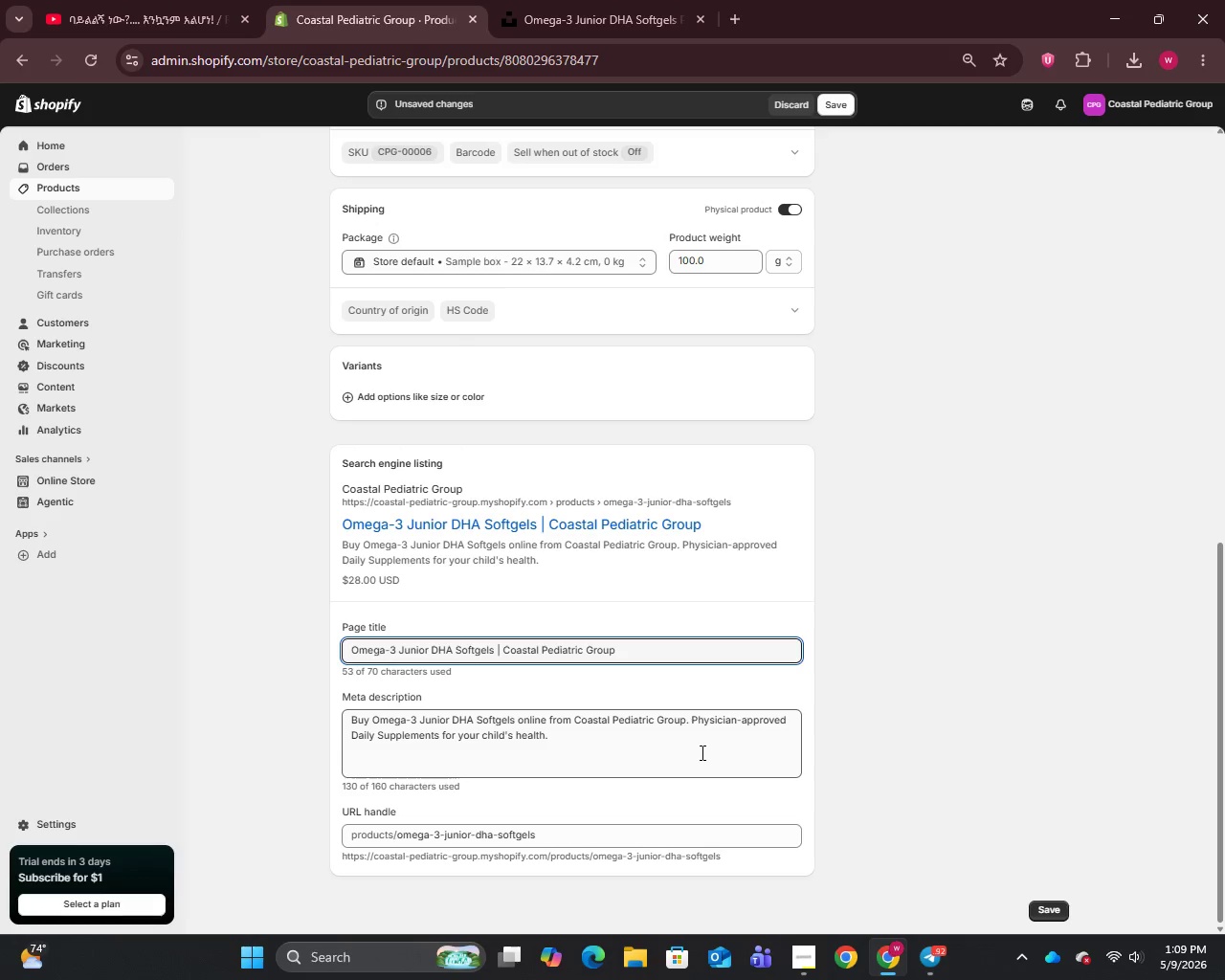 
left_click([701, 751])
 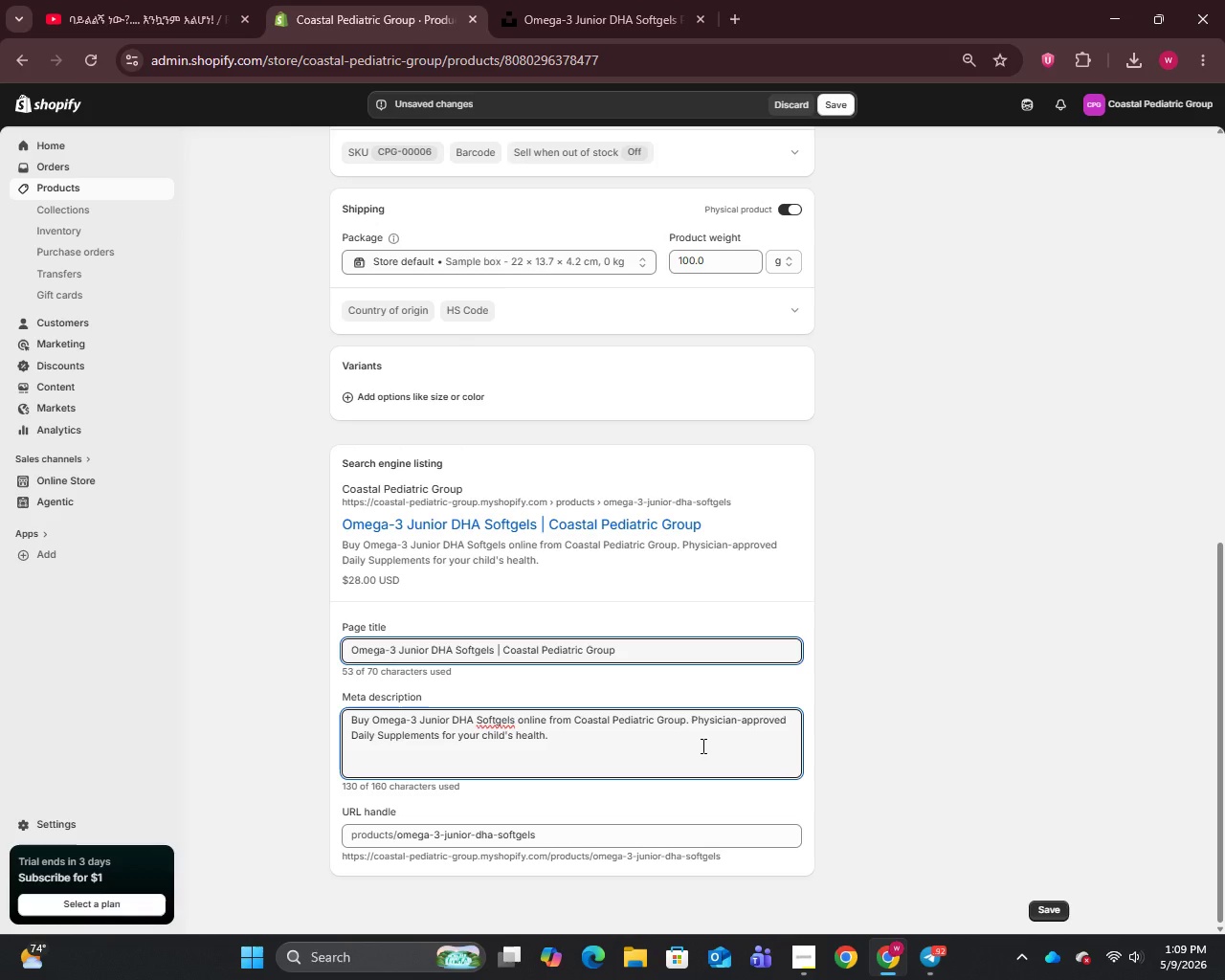 
key(Control+A)
 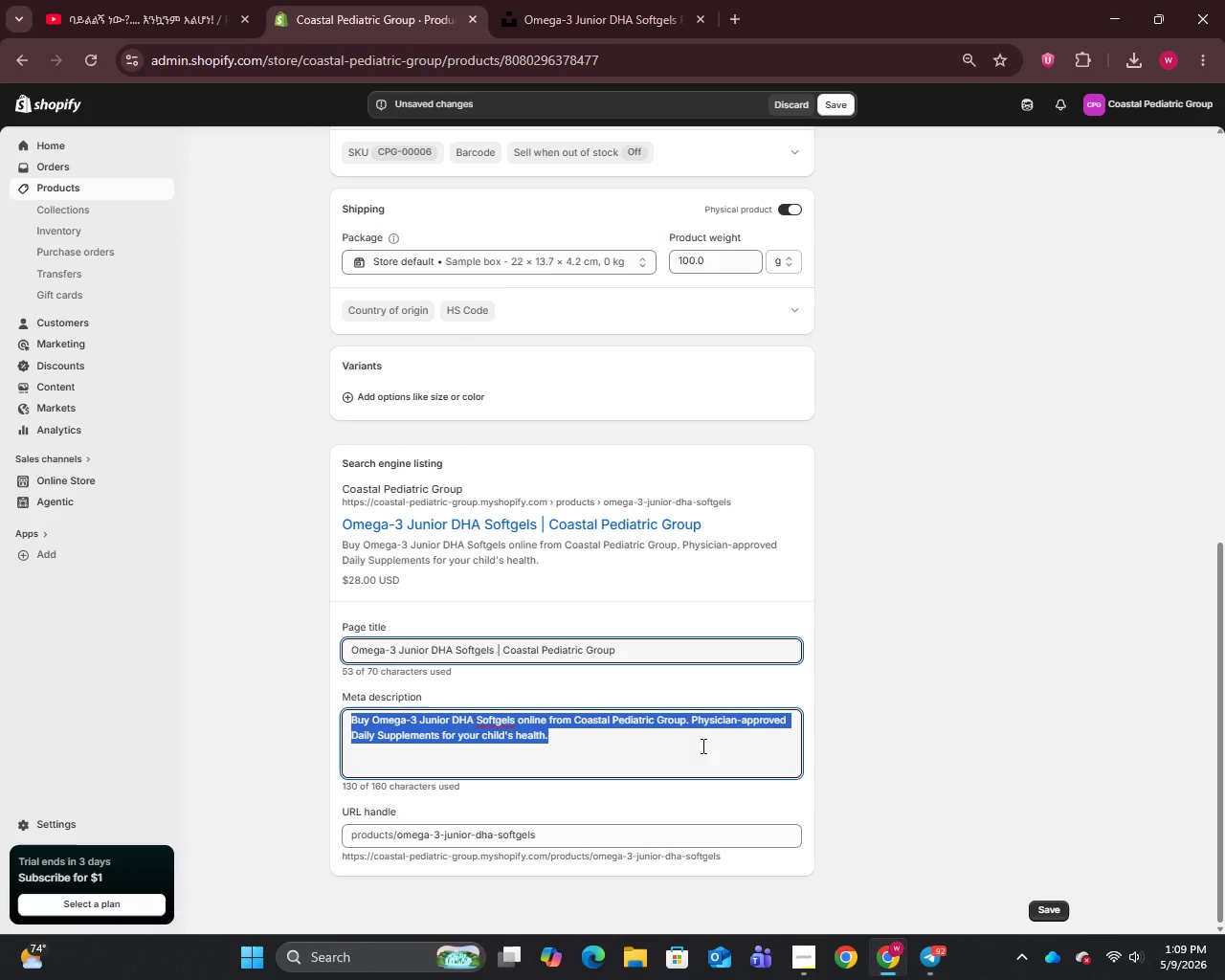 
type(Phys)
 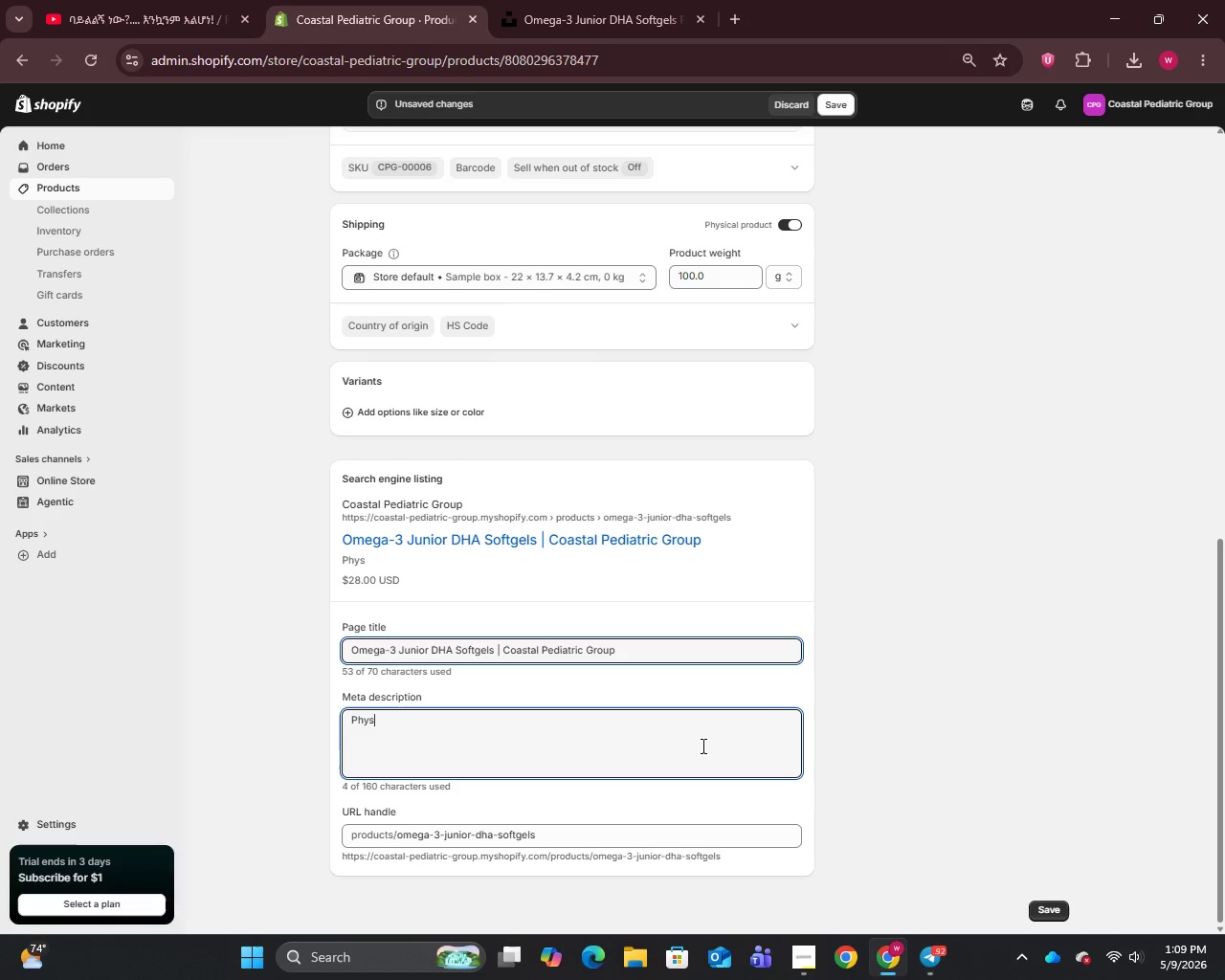 
wait(5.53)
 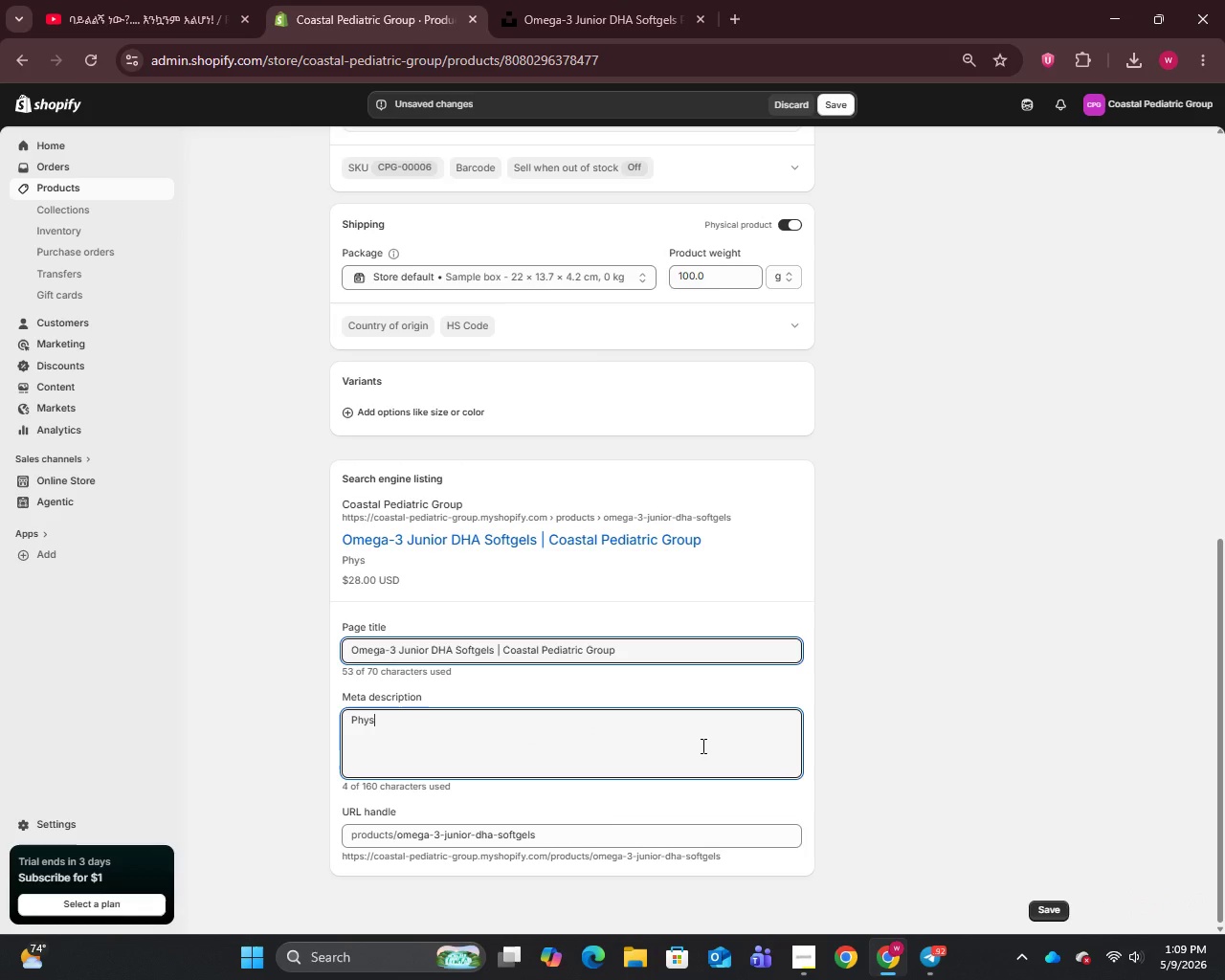 
type(ician-formulated Omen)
key(Backspace)
type(ga-3 DHA softgels for kids. Supports brain and immune development. Order from Coastal Pediatric Group.)
 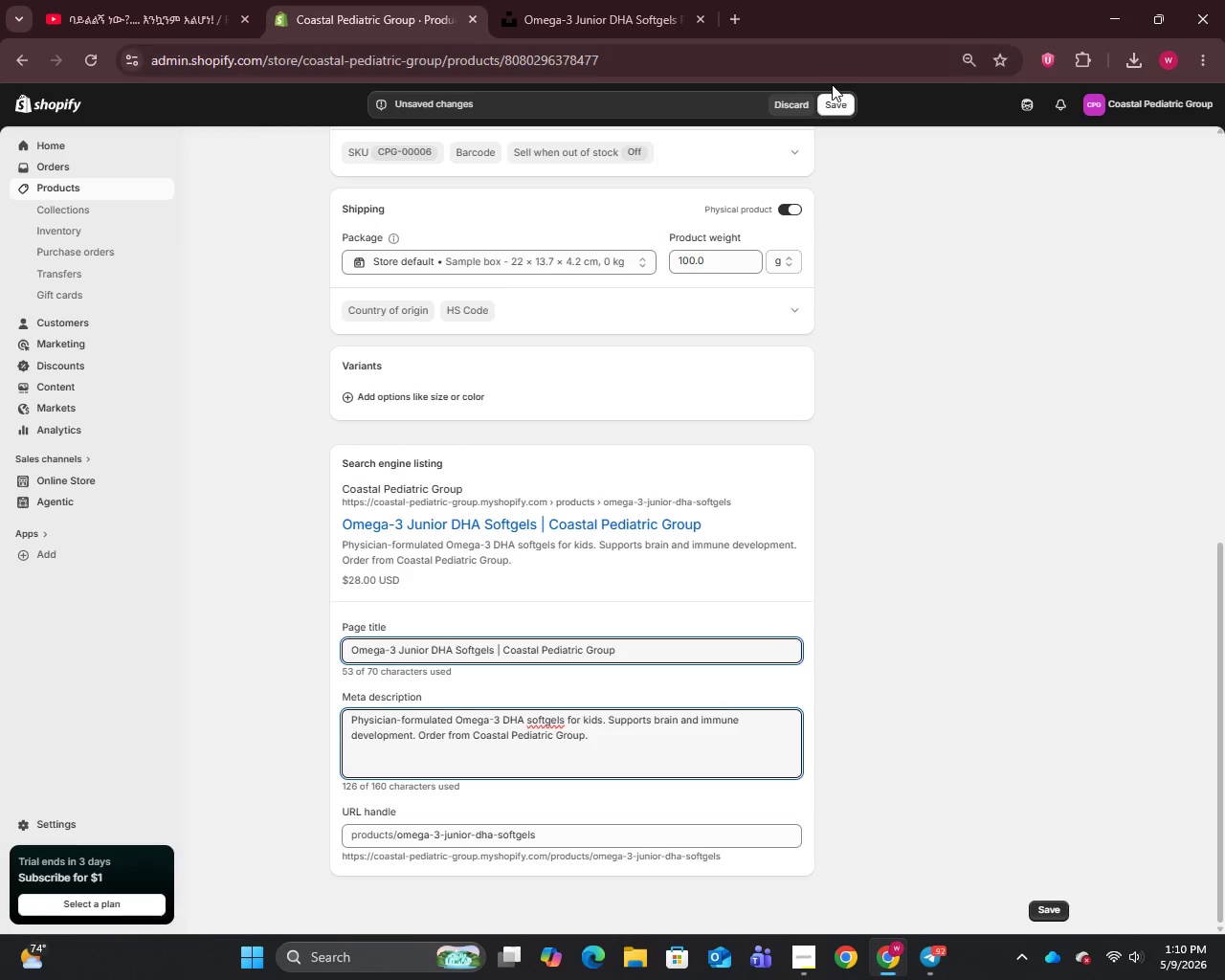 
left_click([834, 100])
 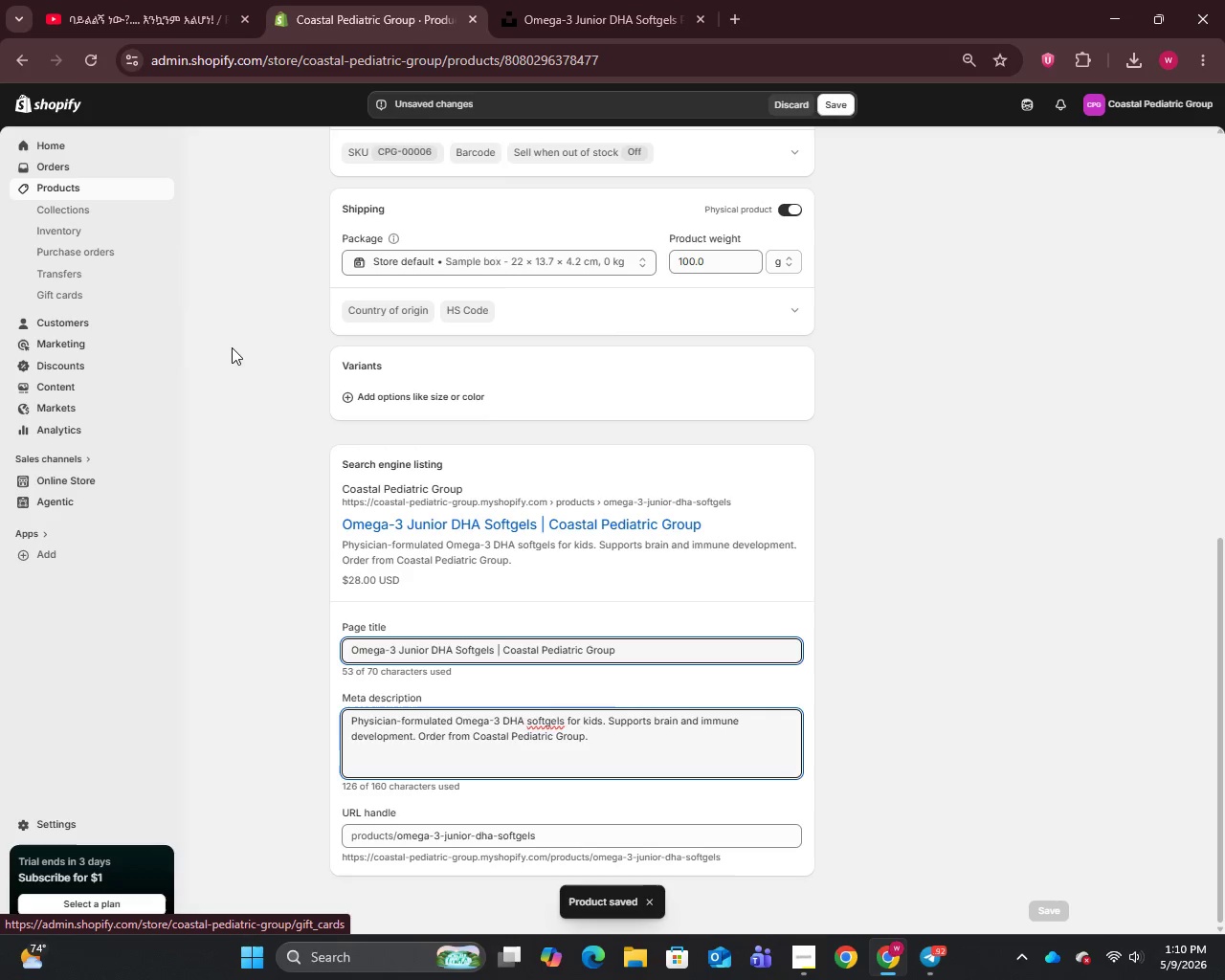 
wait(5.97)
 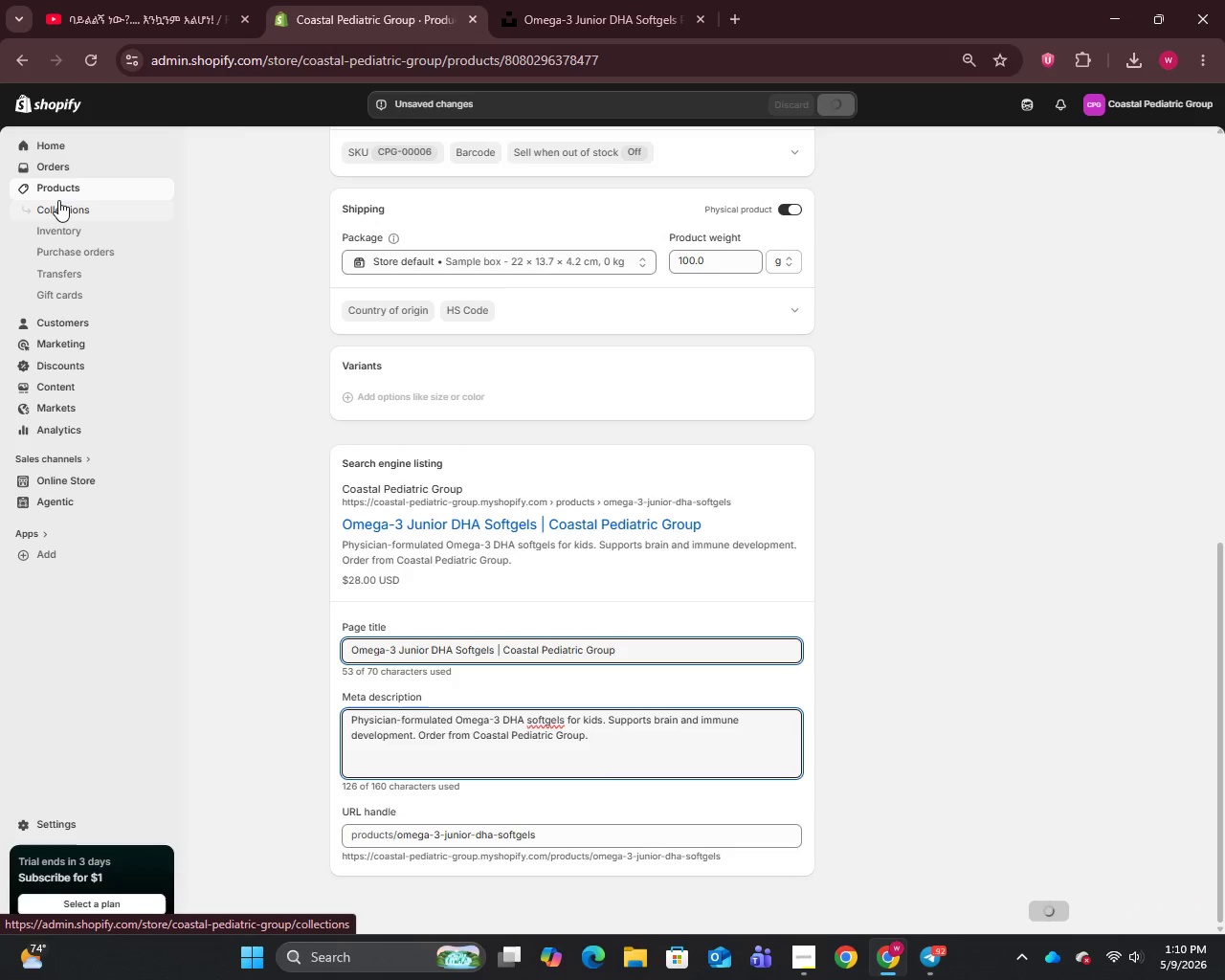 
left_click([39, 182])
 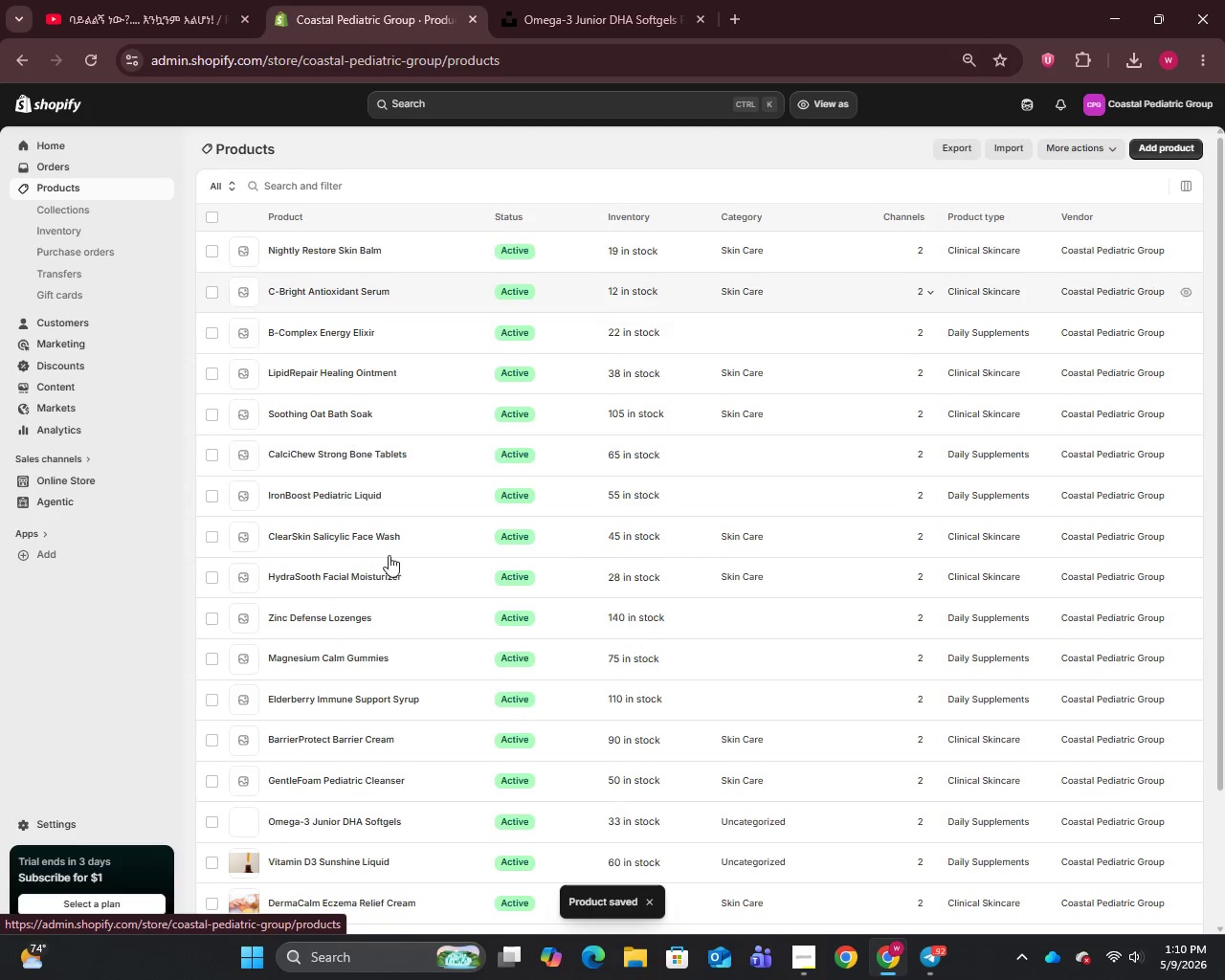 
scroll: coordinate [407, 655], scroll_direction: down, amount: 7.0
 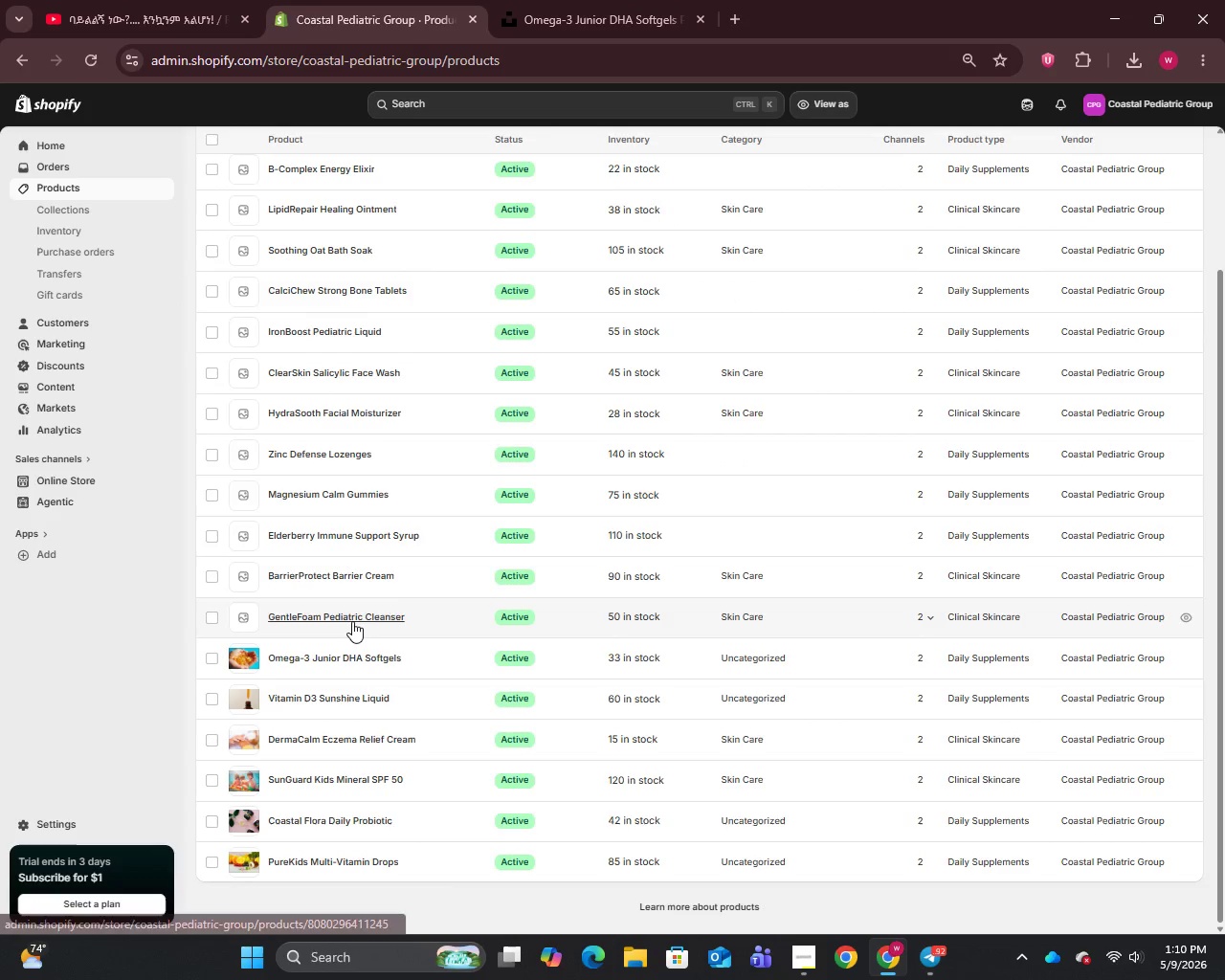 
left_click([352, 621])
 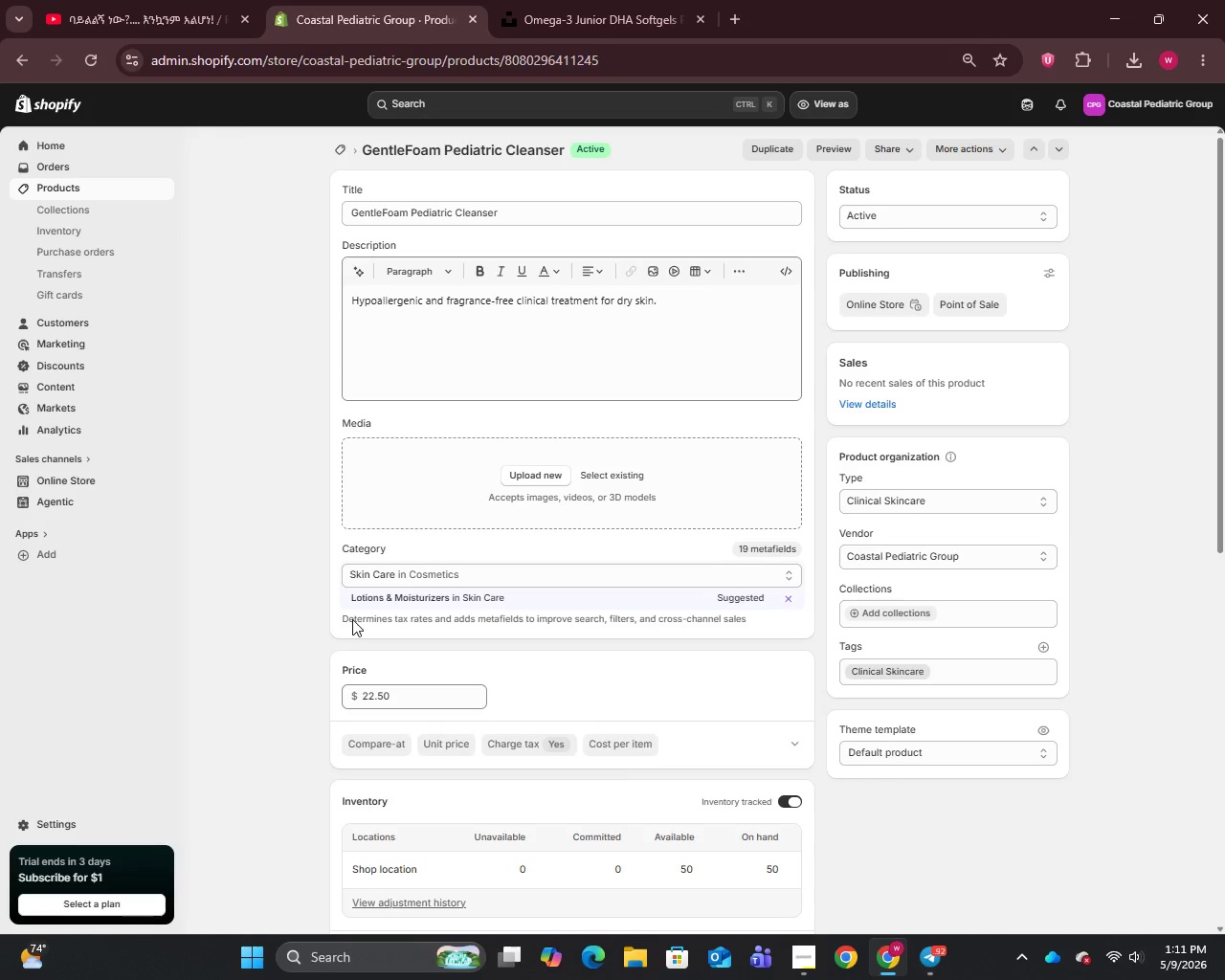 
wait(5.78)
 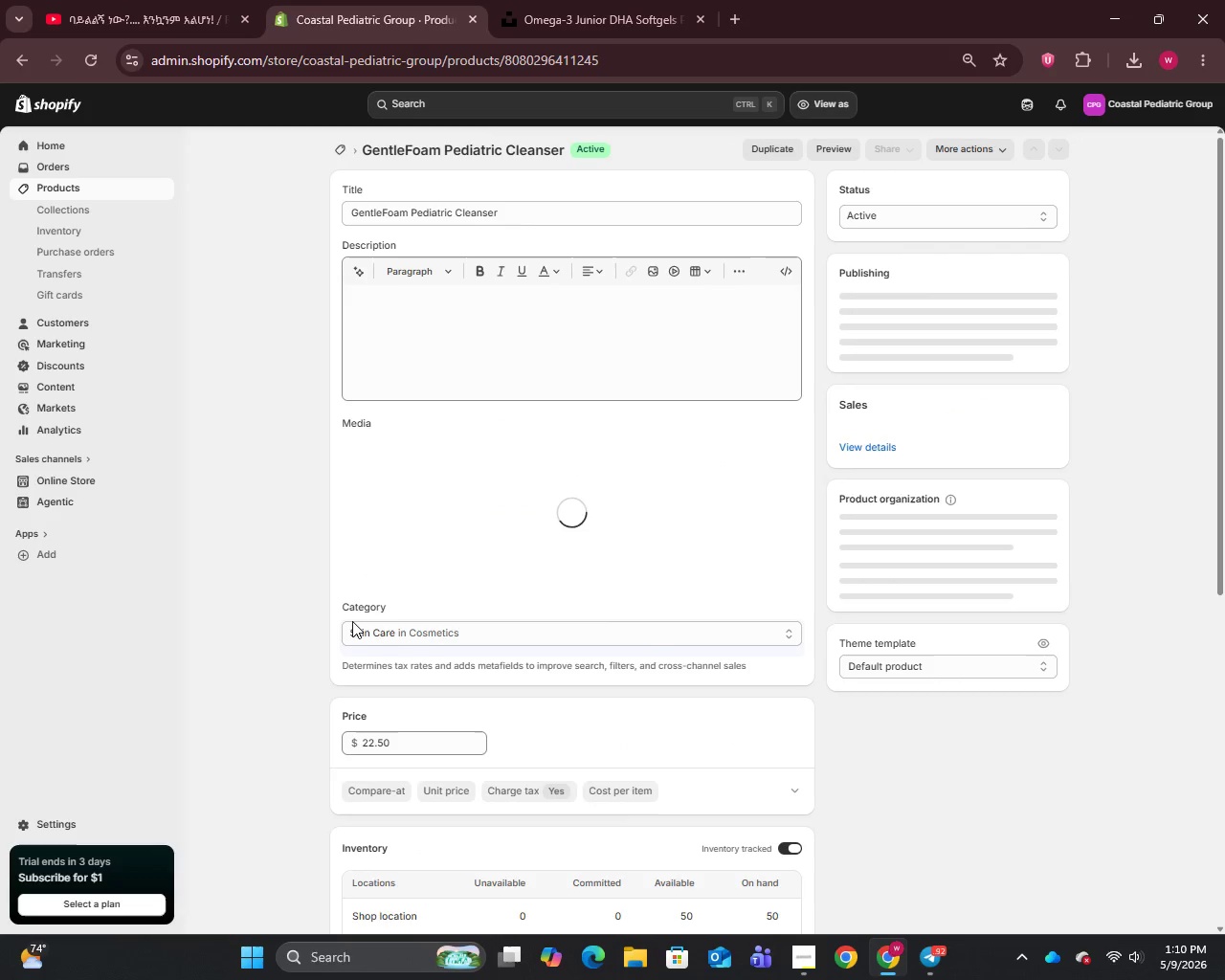 
left_click([525, 210])
 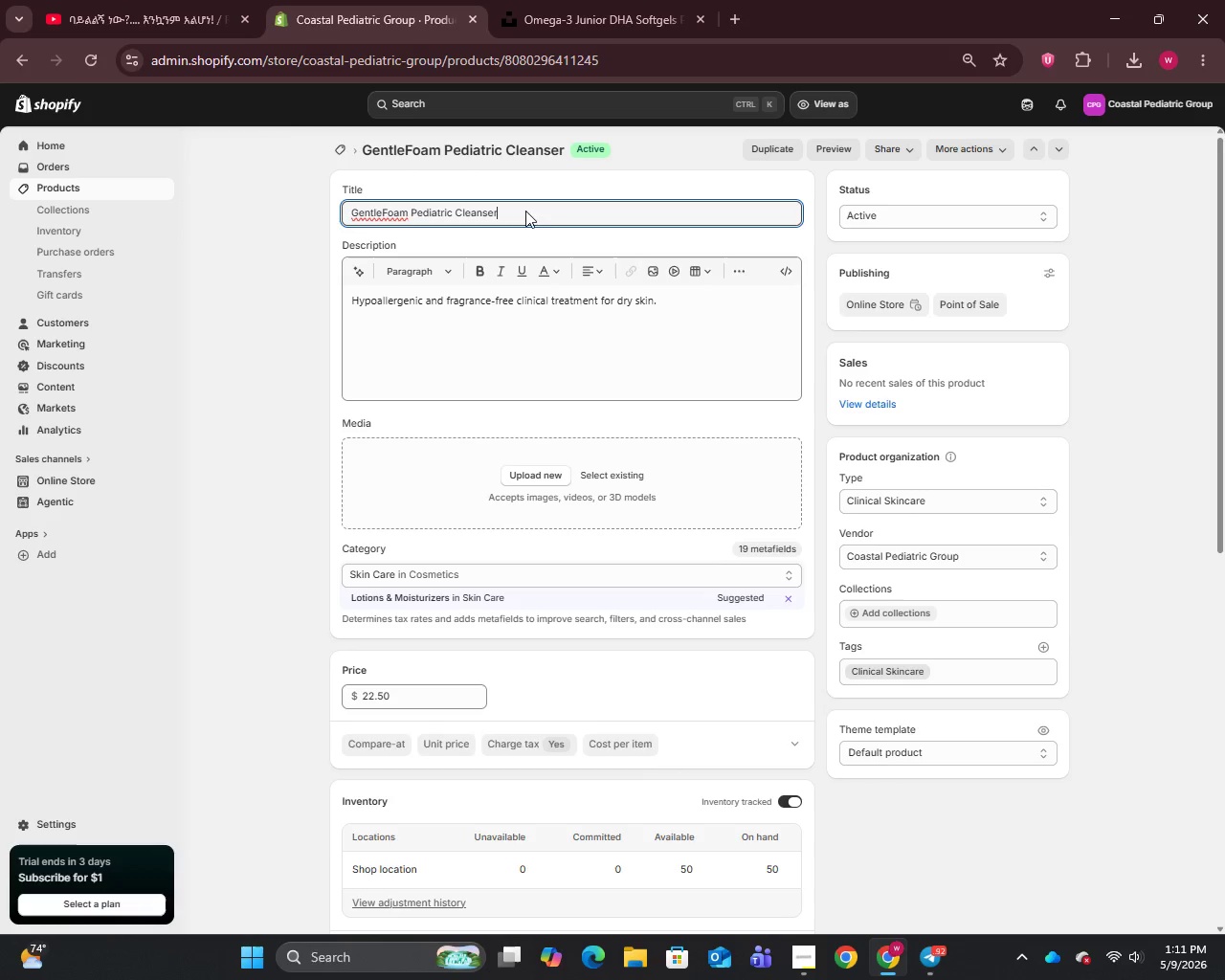 
key(Control+A)
 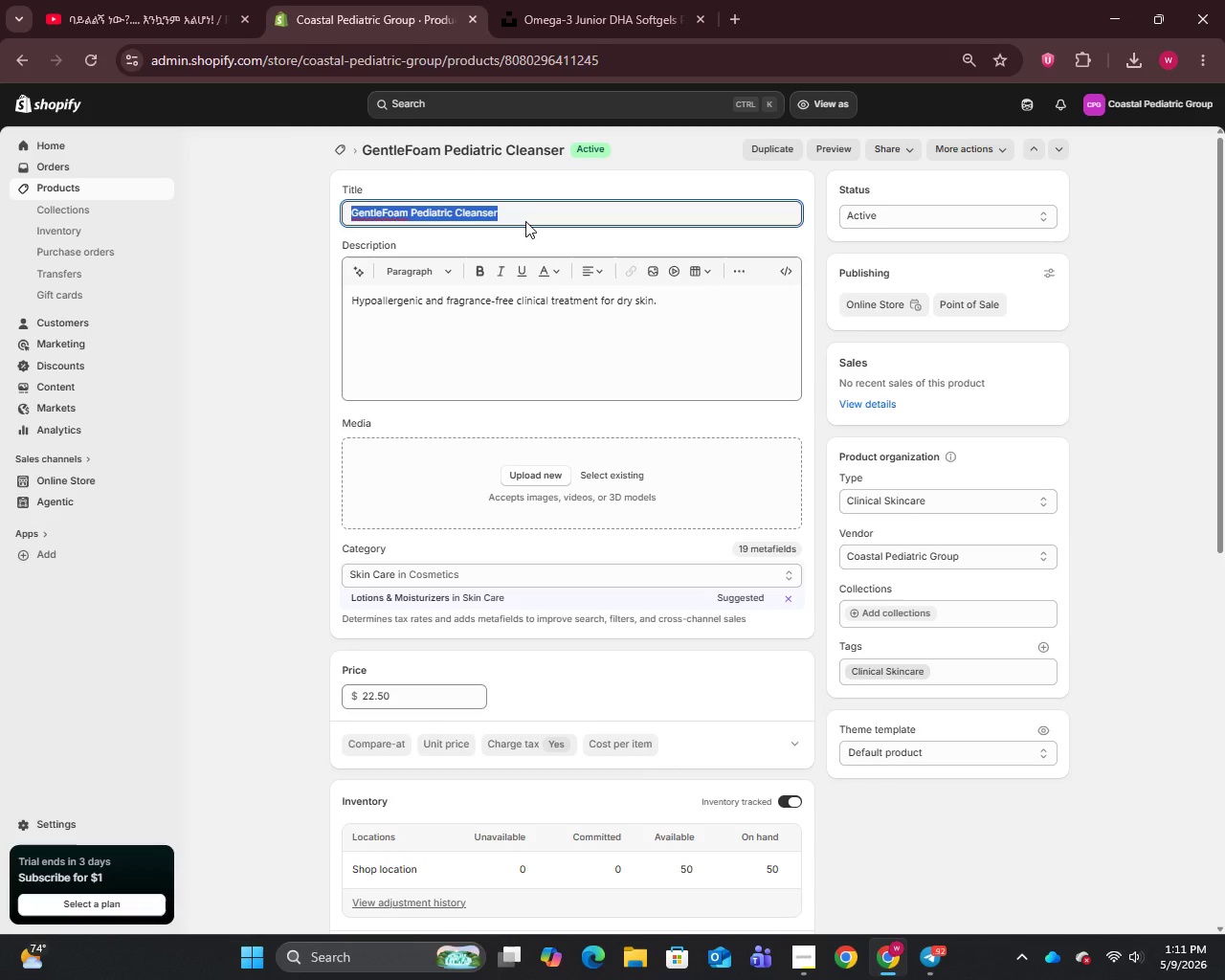 
key(Control+C)
 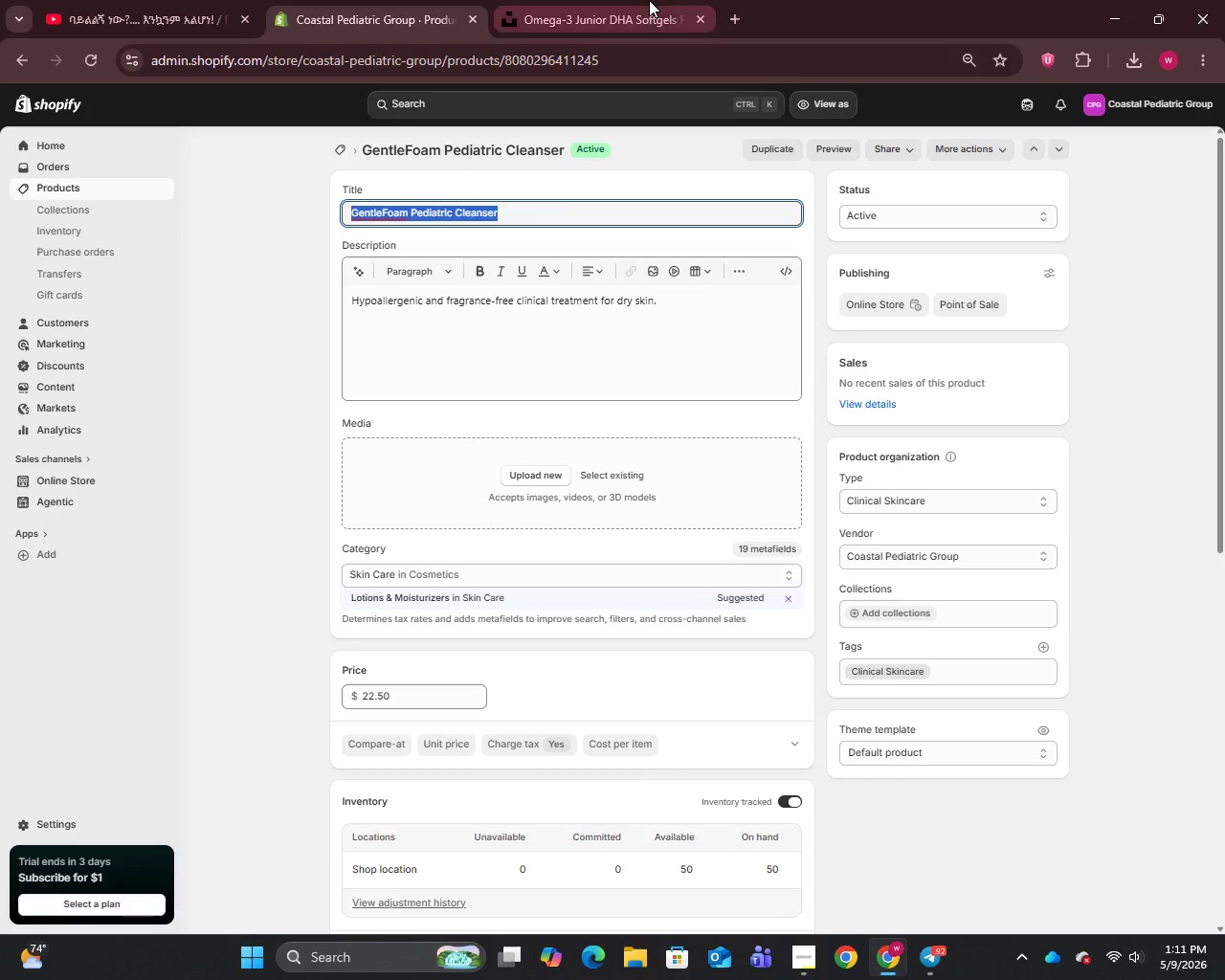 
left_click_drag(start_coordinate=[648, 0], to_coordinate=[643, 2])
 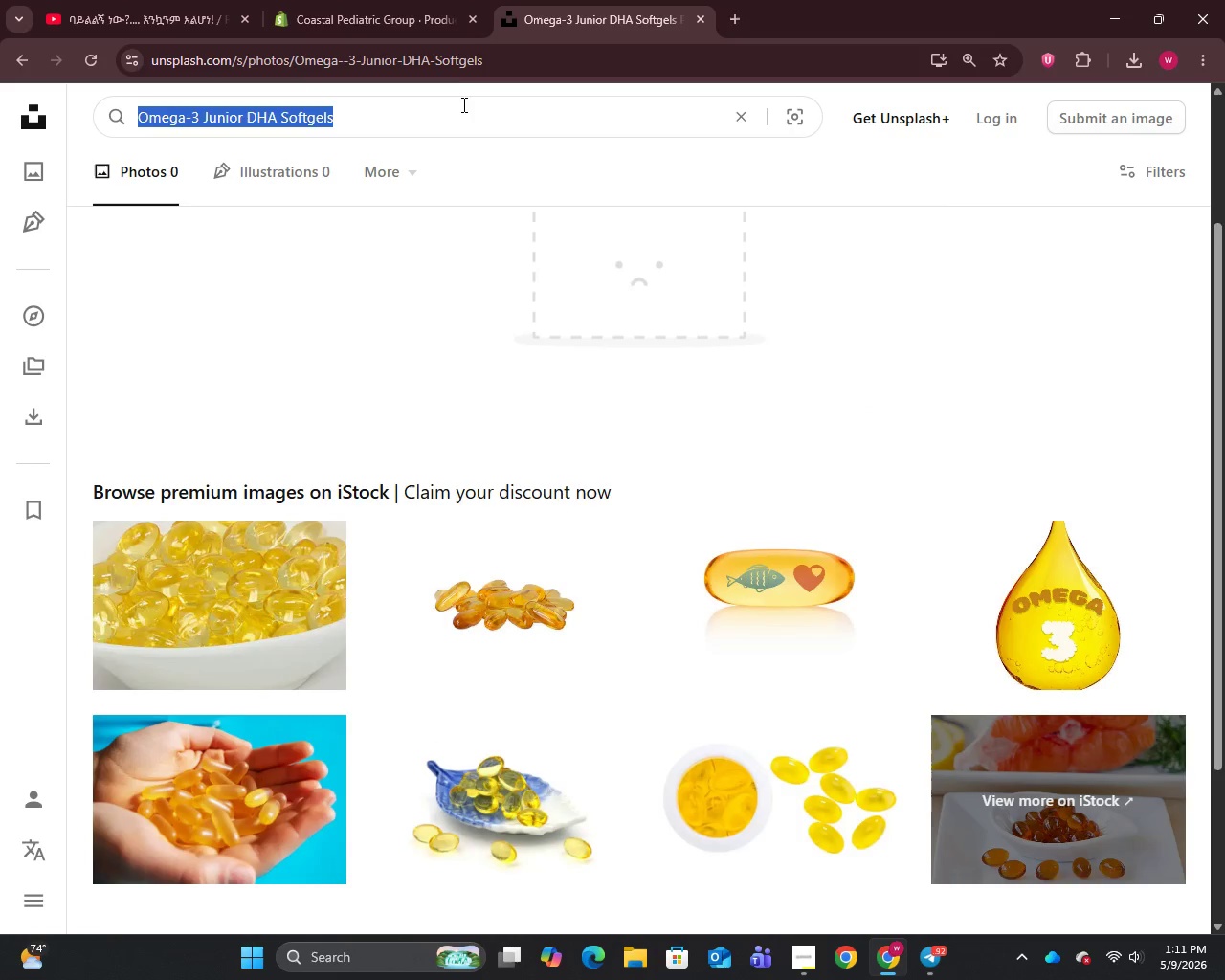 
double_click([462, 104])
 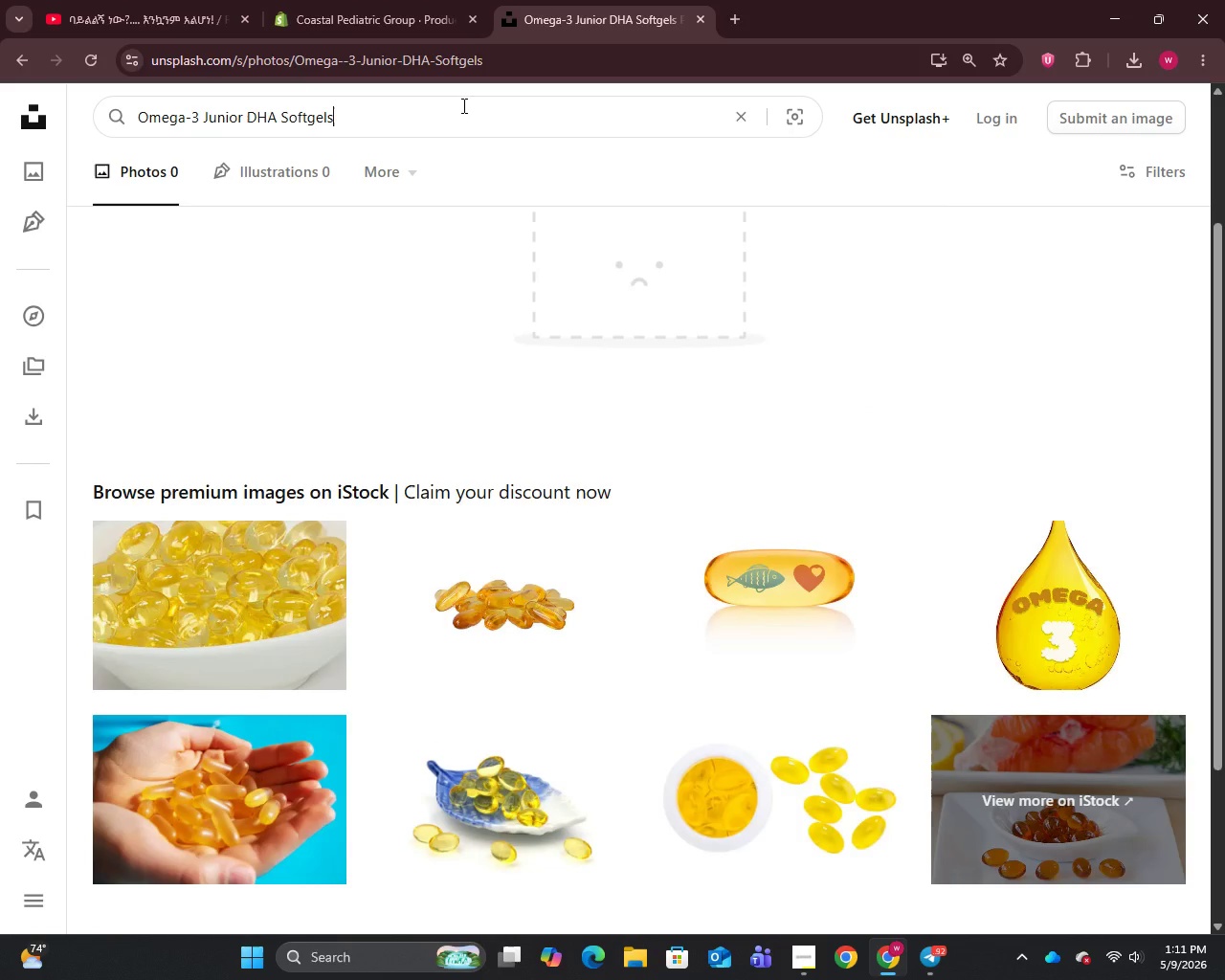 
key(Control+A)
 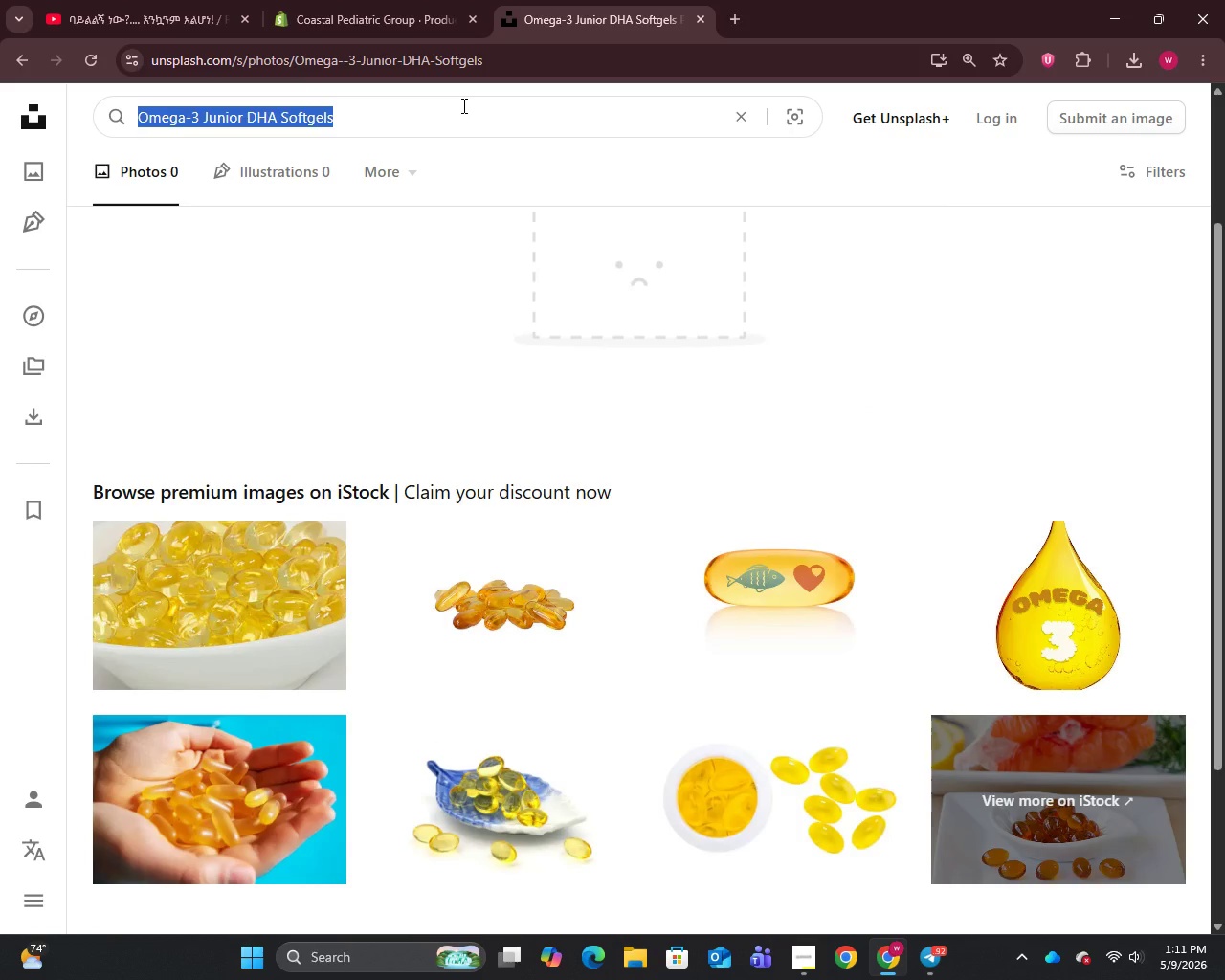 
key(Control+V)
 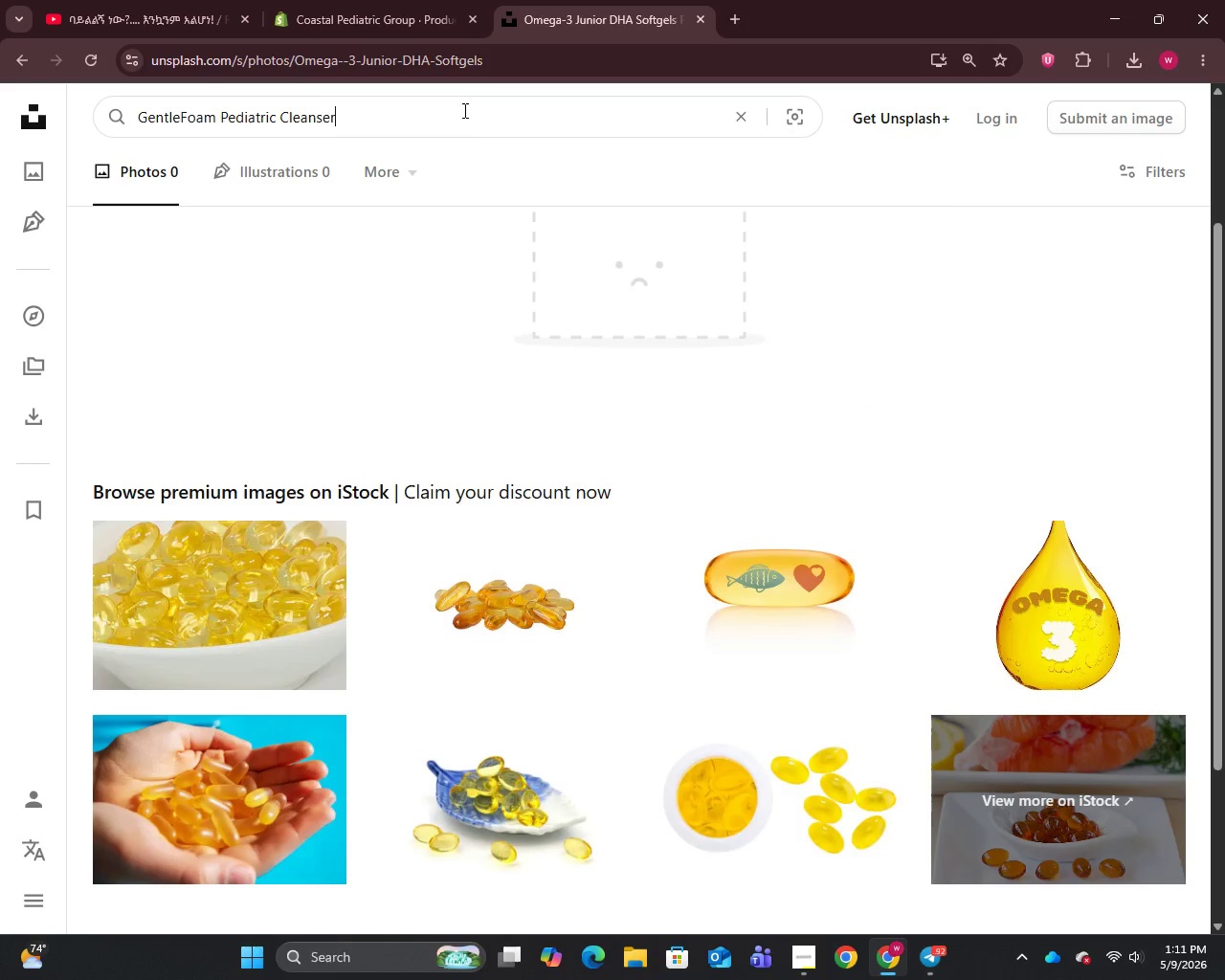 
key(Enter)
 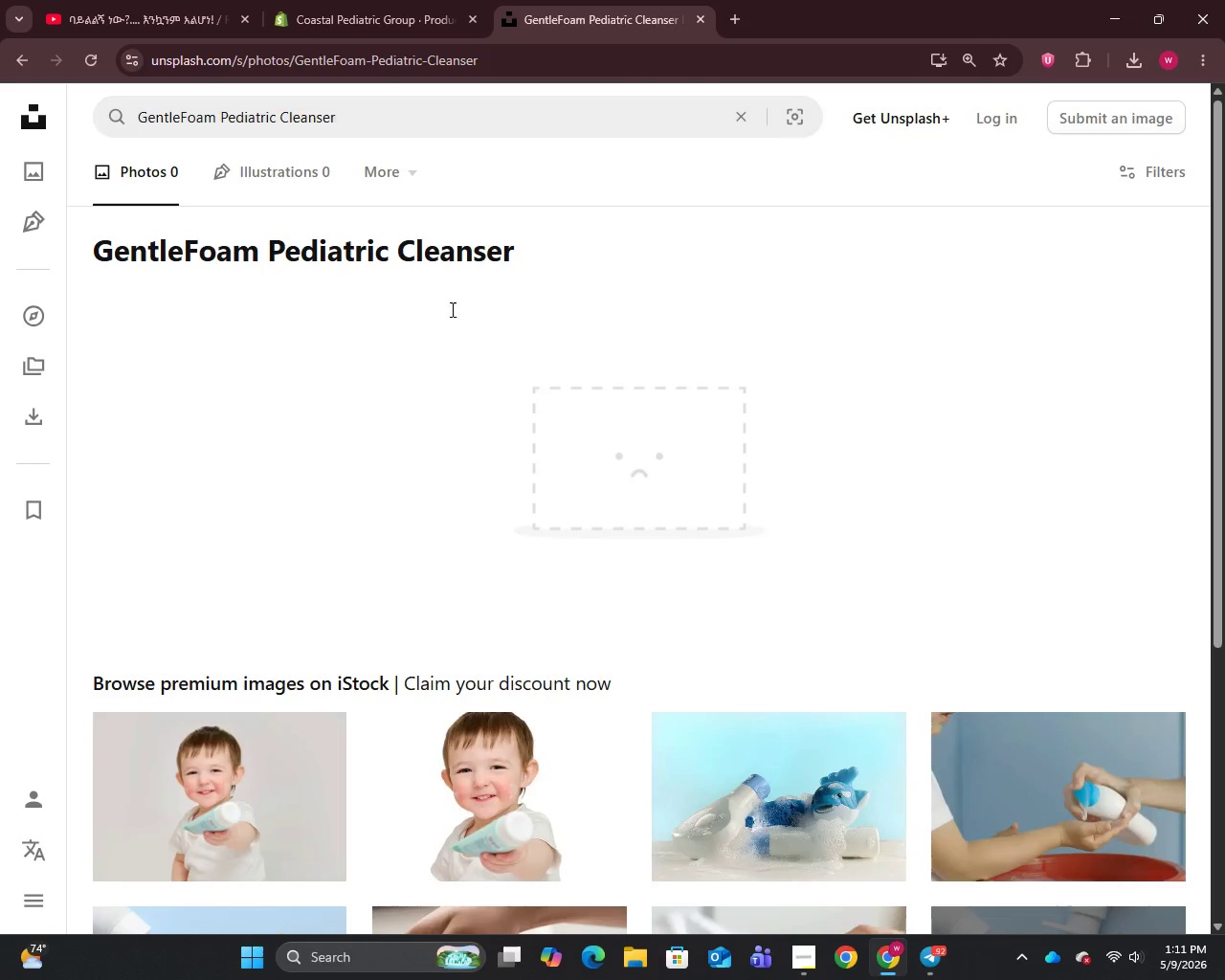 
scroll: coordinate [521, 564], scroll_direction: down, amount: 4.0
 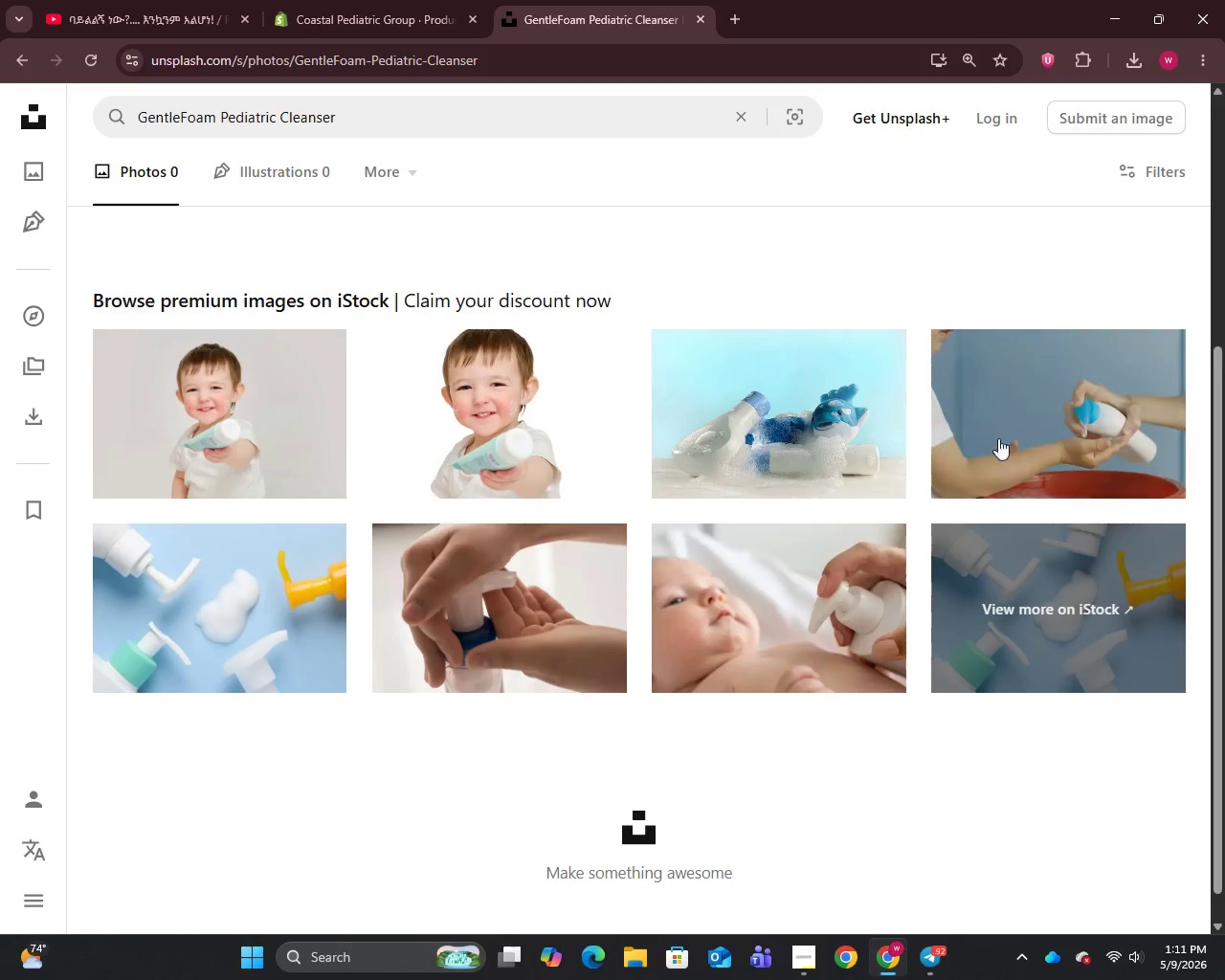 
right_click([1036, 345])
 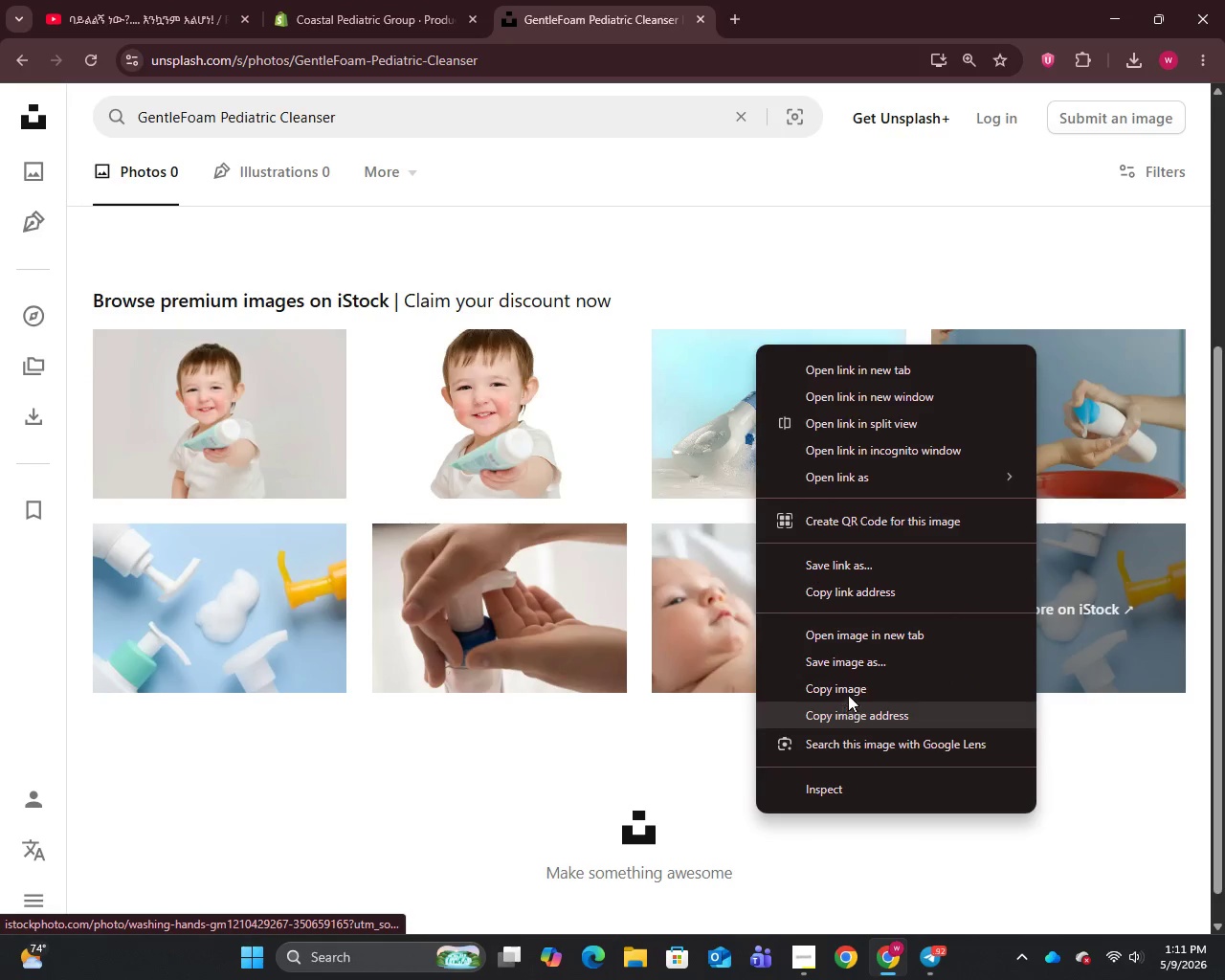 
left_click([846, 649])
 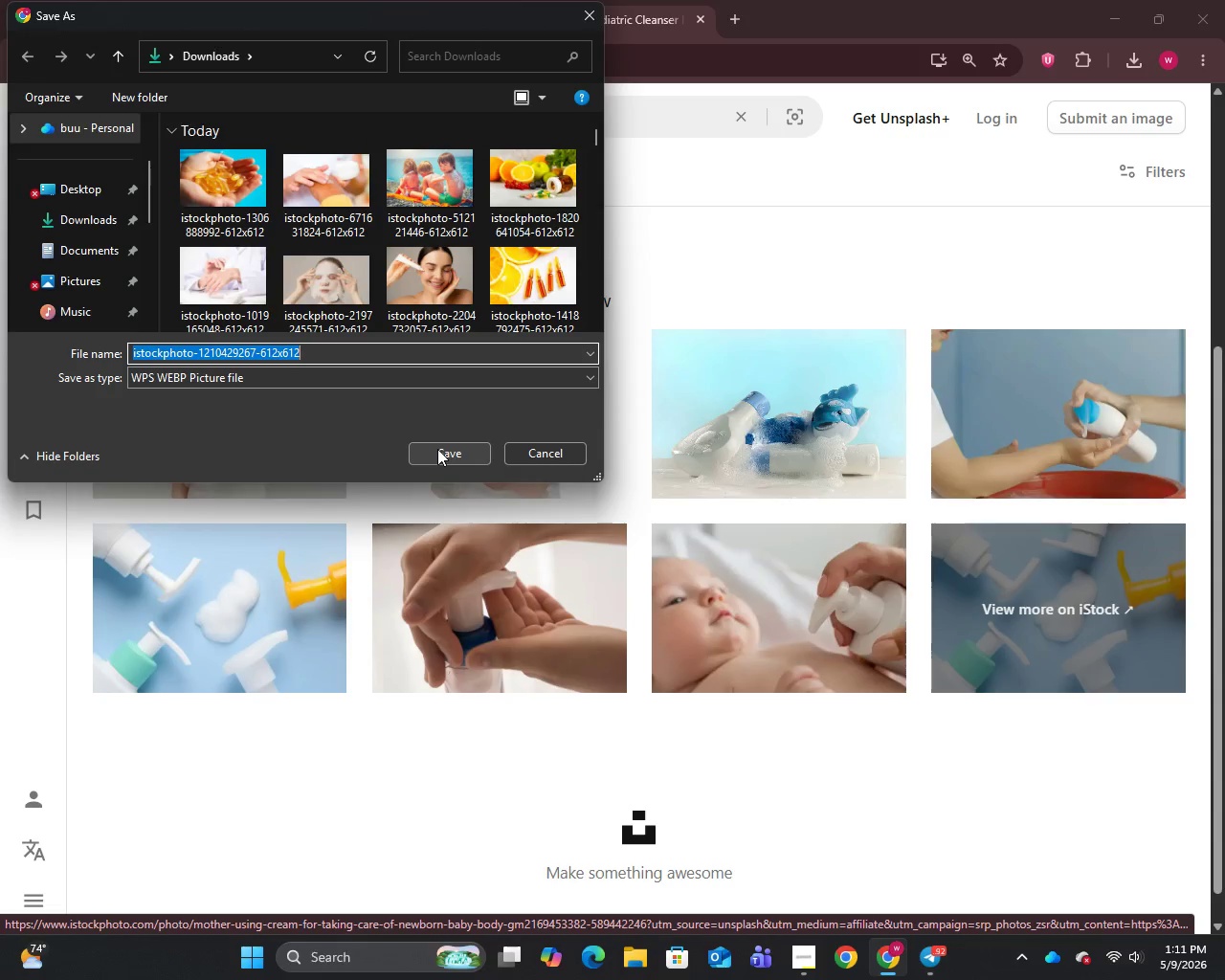 
left_click([437, 449])
 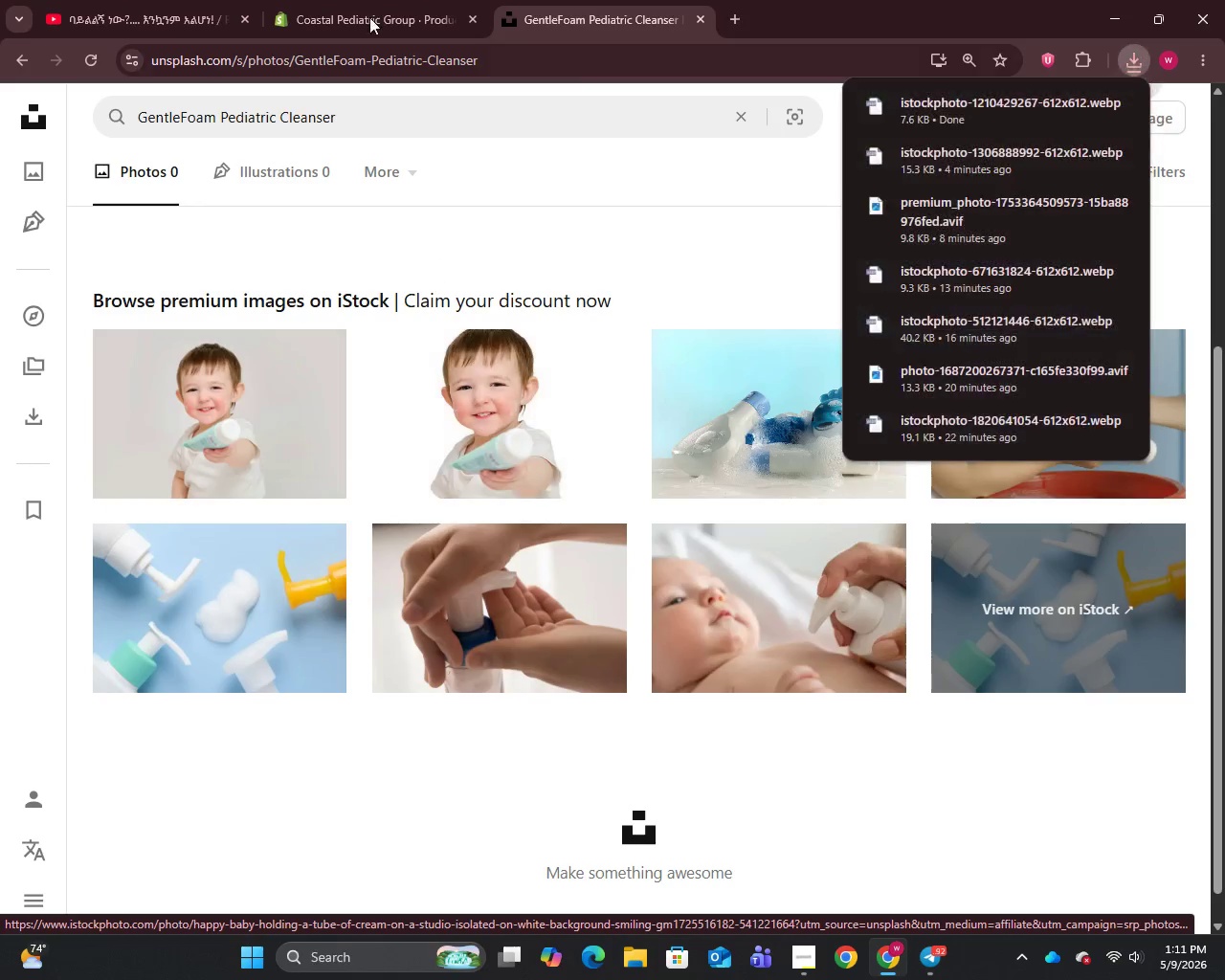 
left_click([368, 0])
 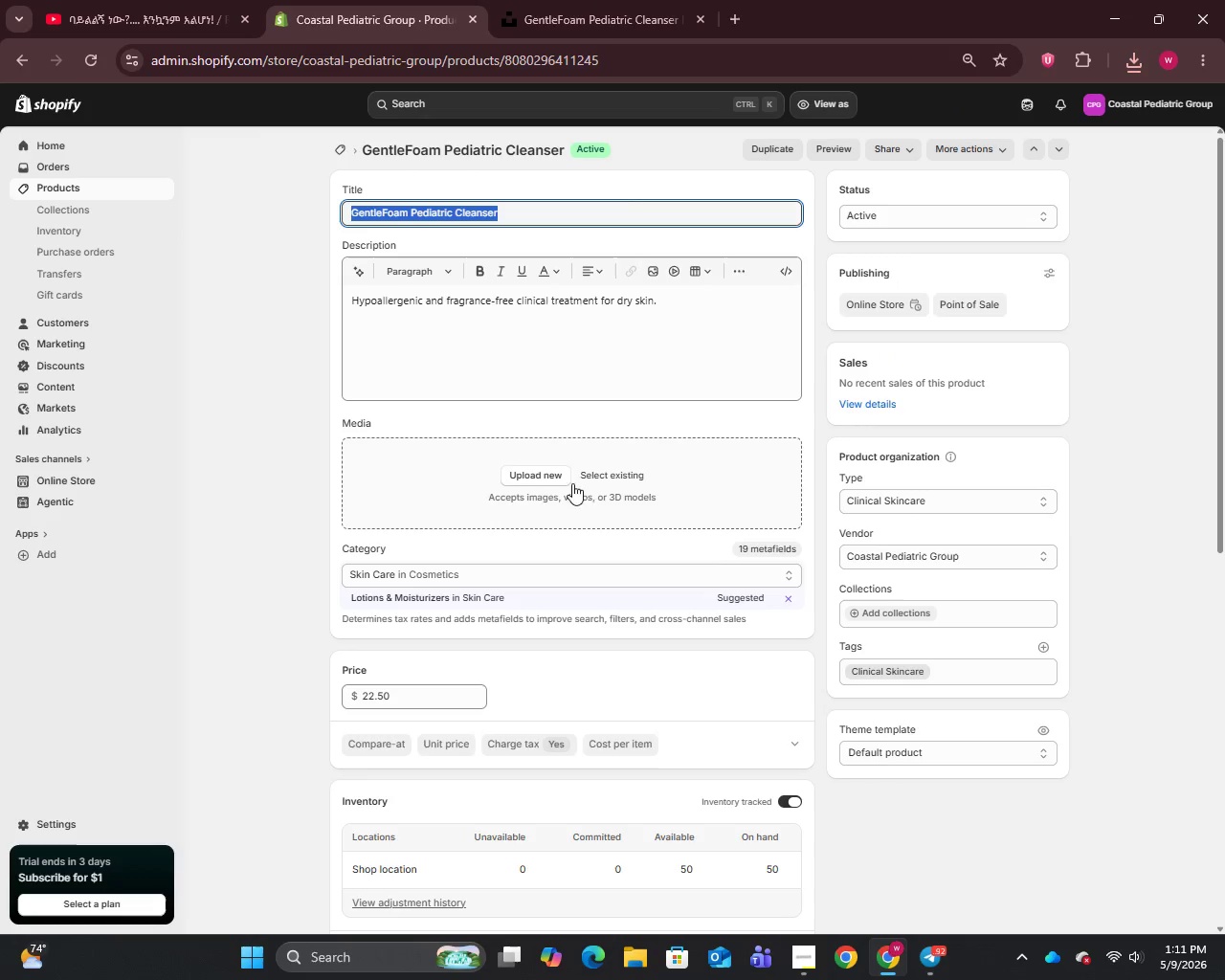 
left_click([529, 466])
 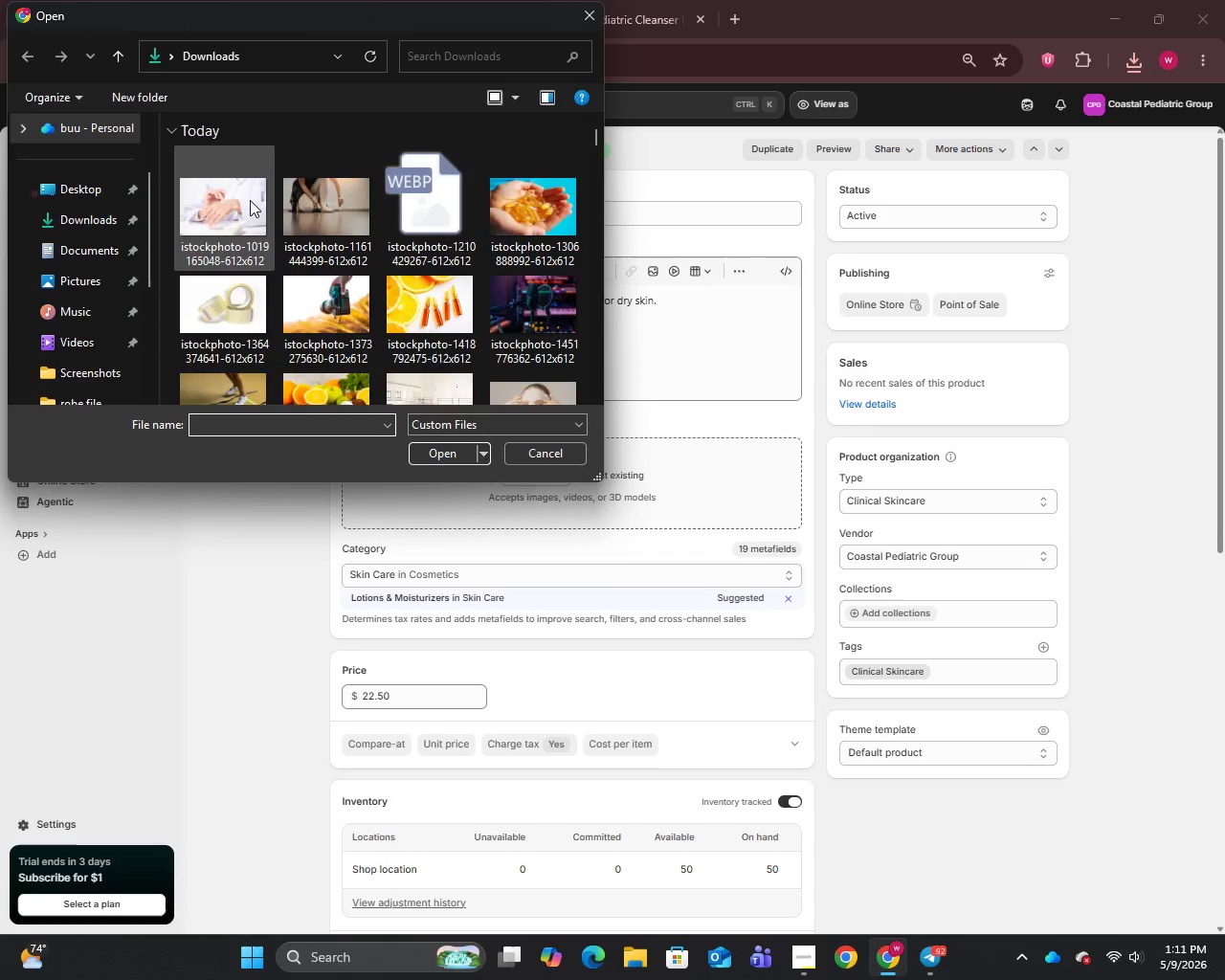 
left_click([237, 204])
 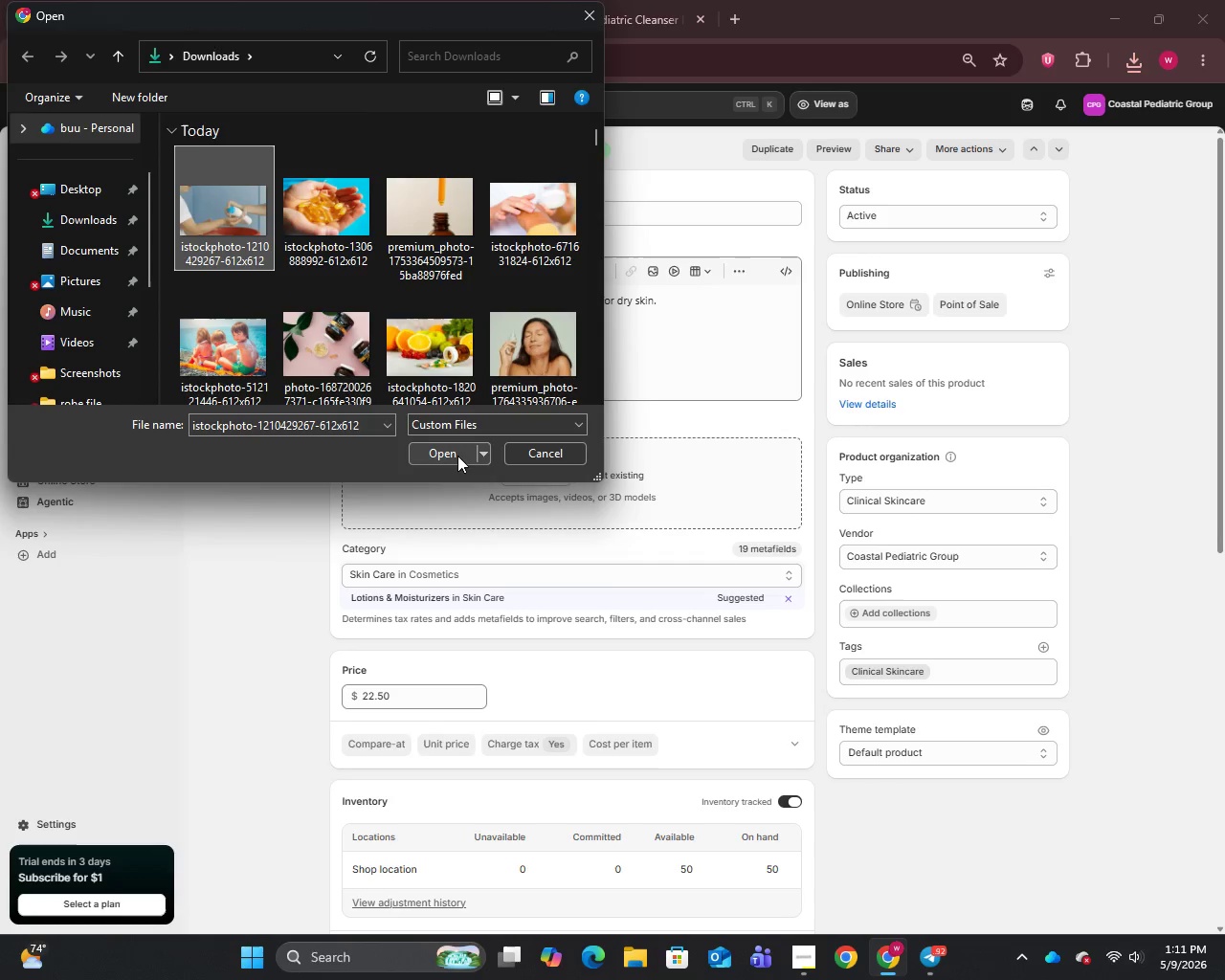 
left_click([456, 456])
 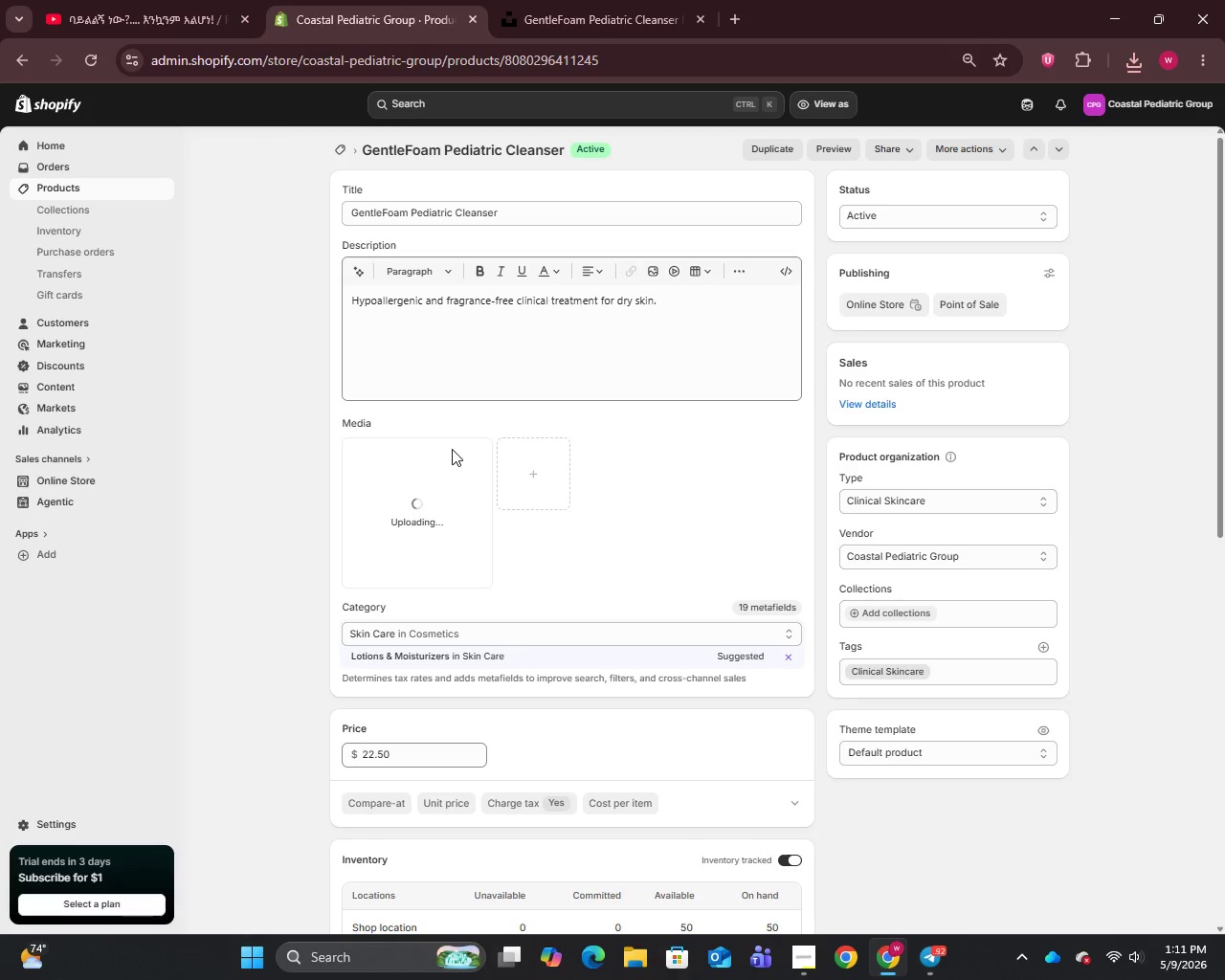 
wait(8.16)
 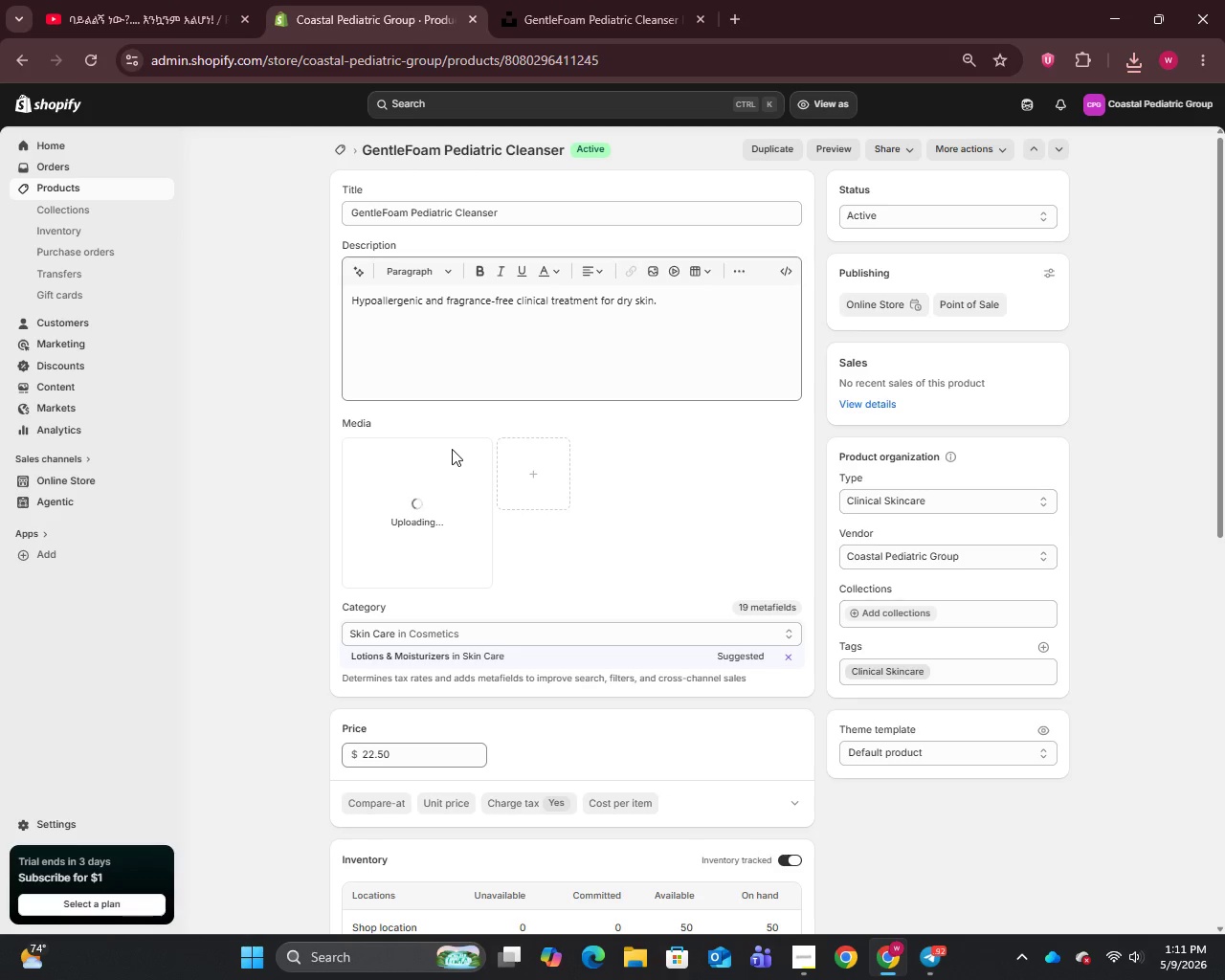 
left_click([422, 490])
 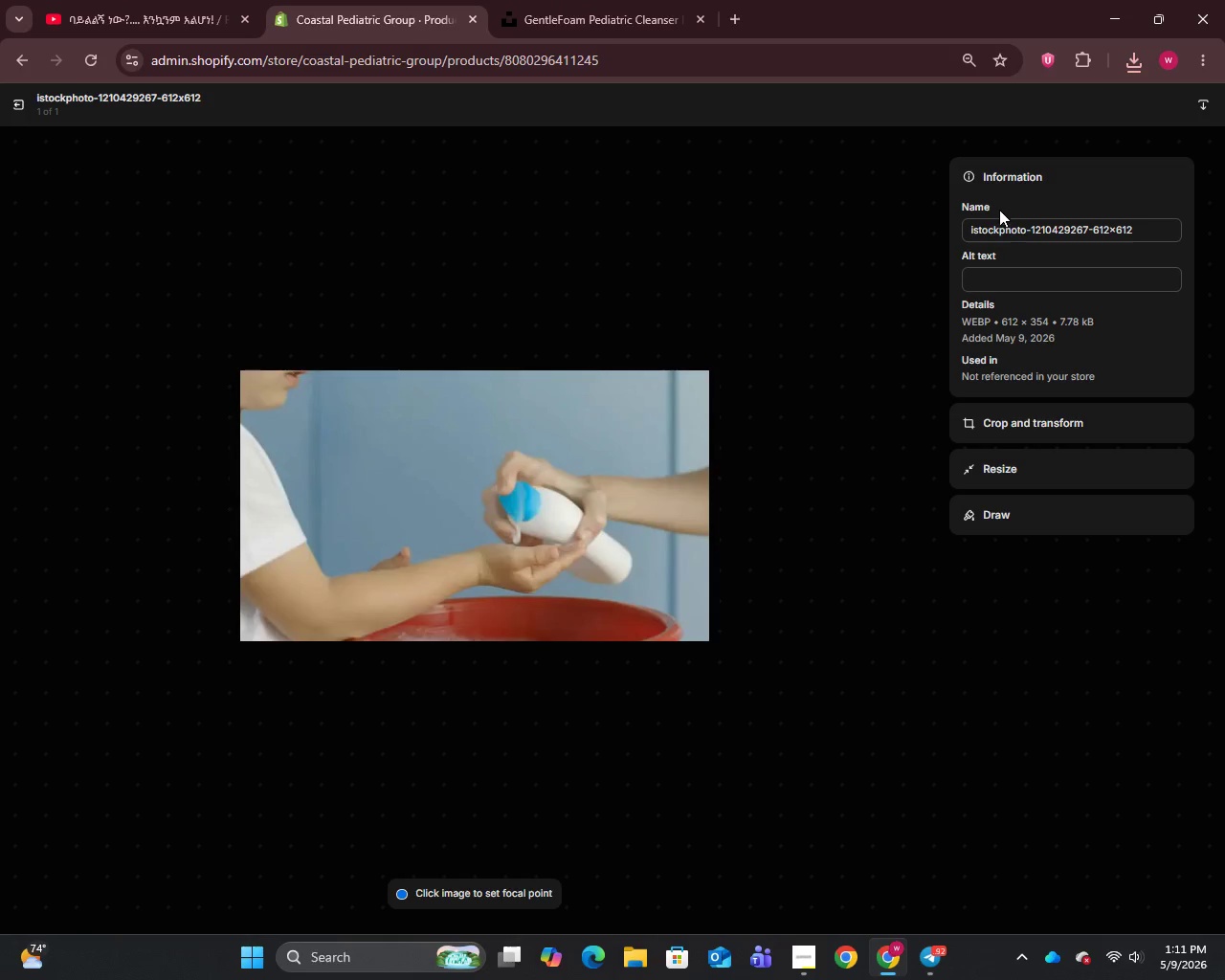 
key(Control+A)
 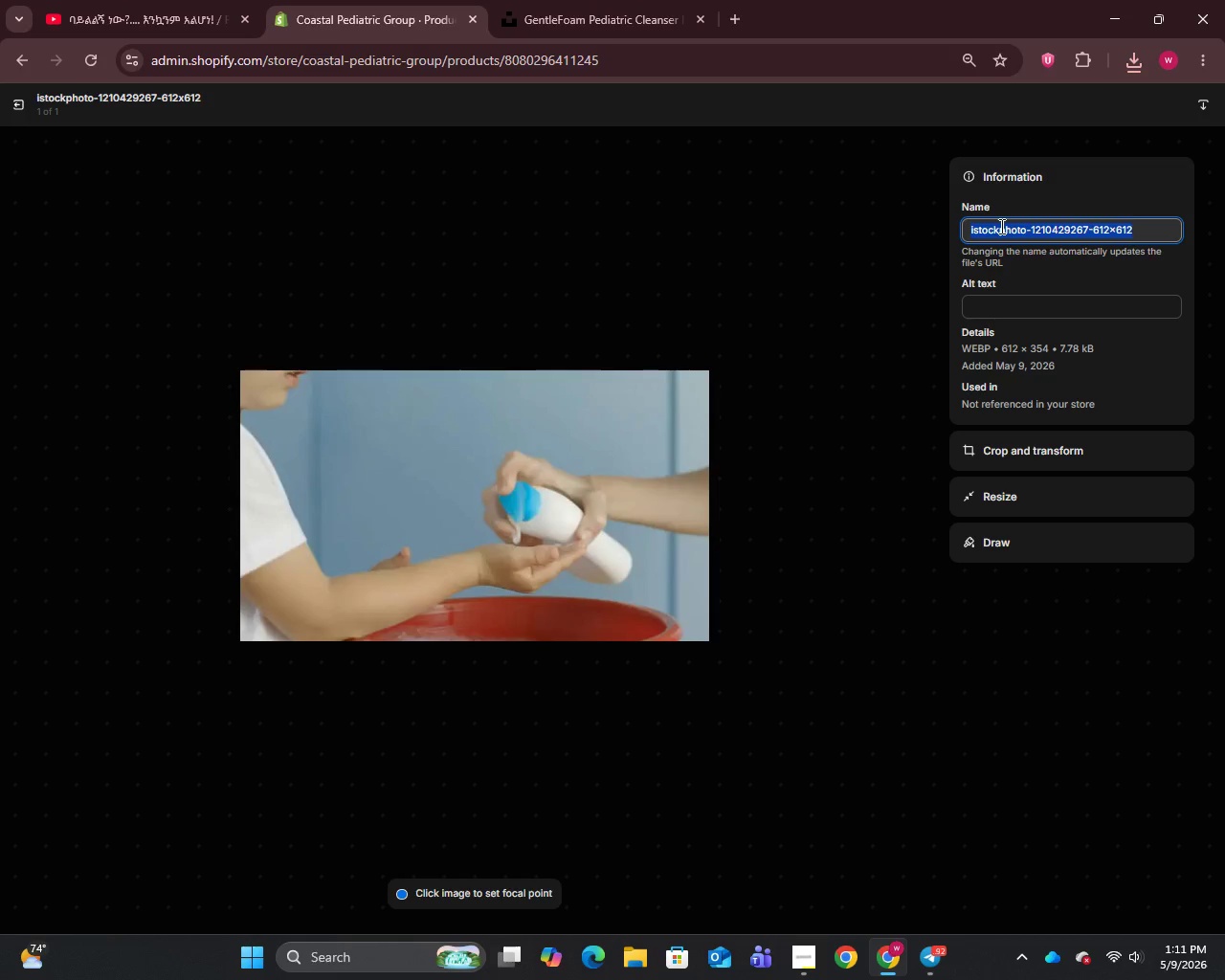 
key(Control+V)
 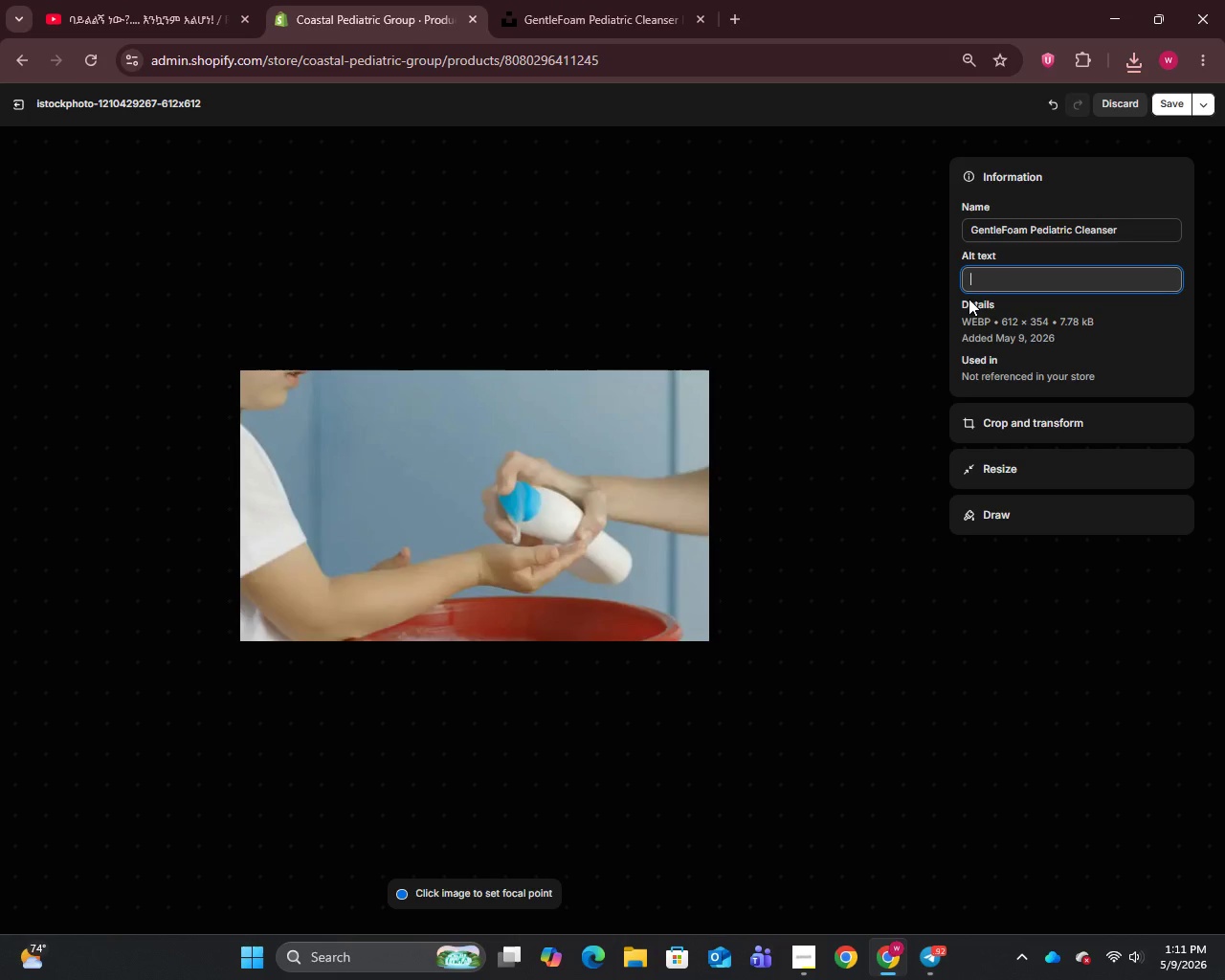 
wait(9.95)
 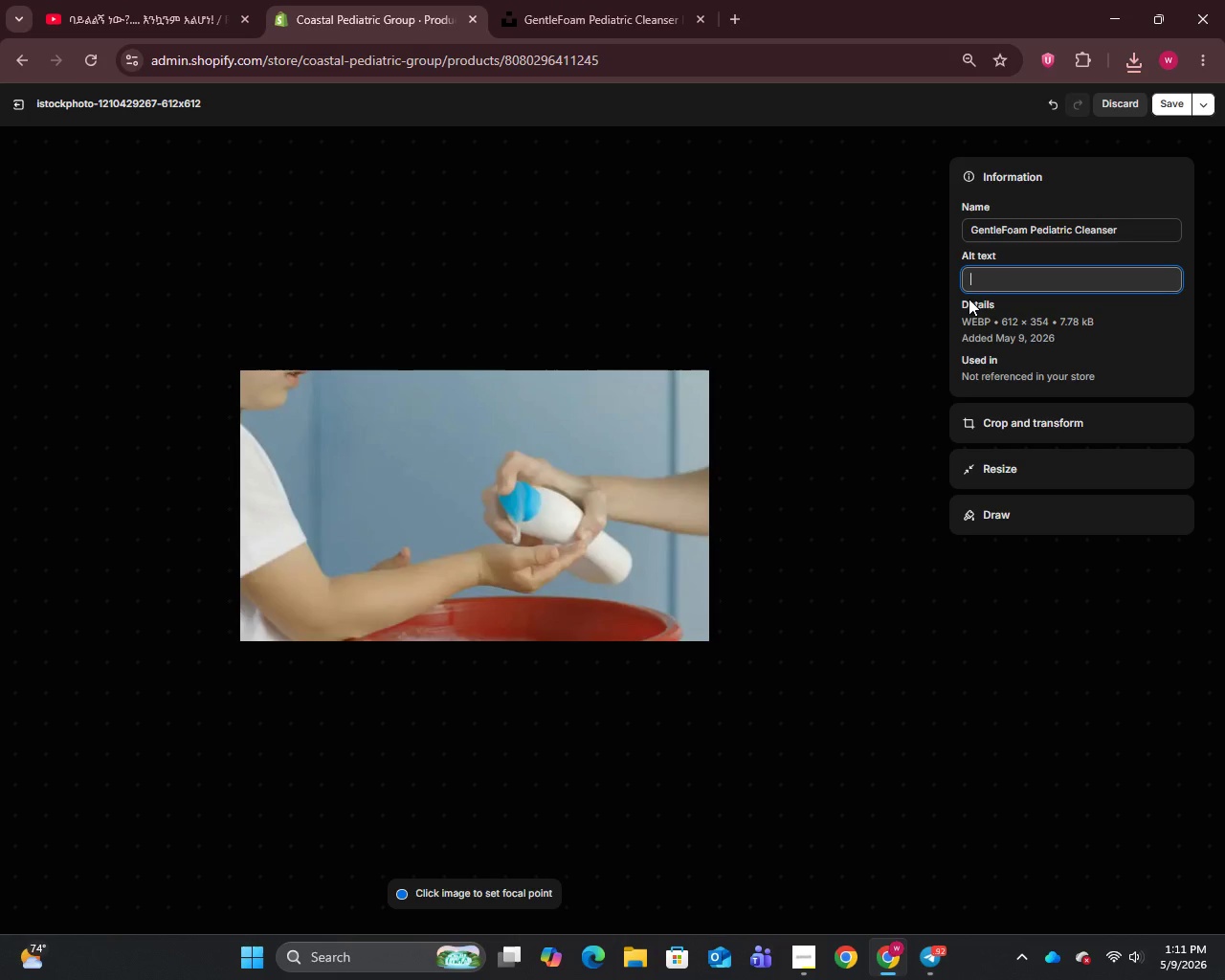 
type(GentleFoam Pediatric Clean)
 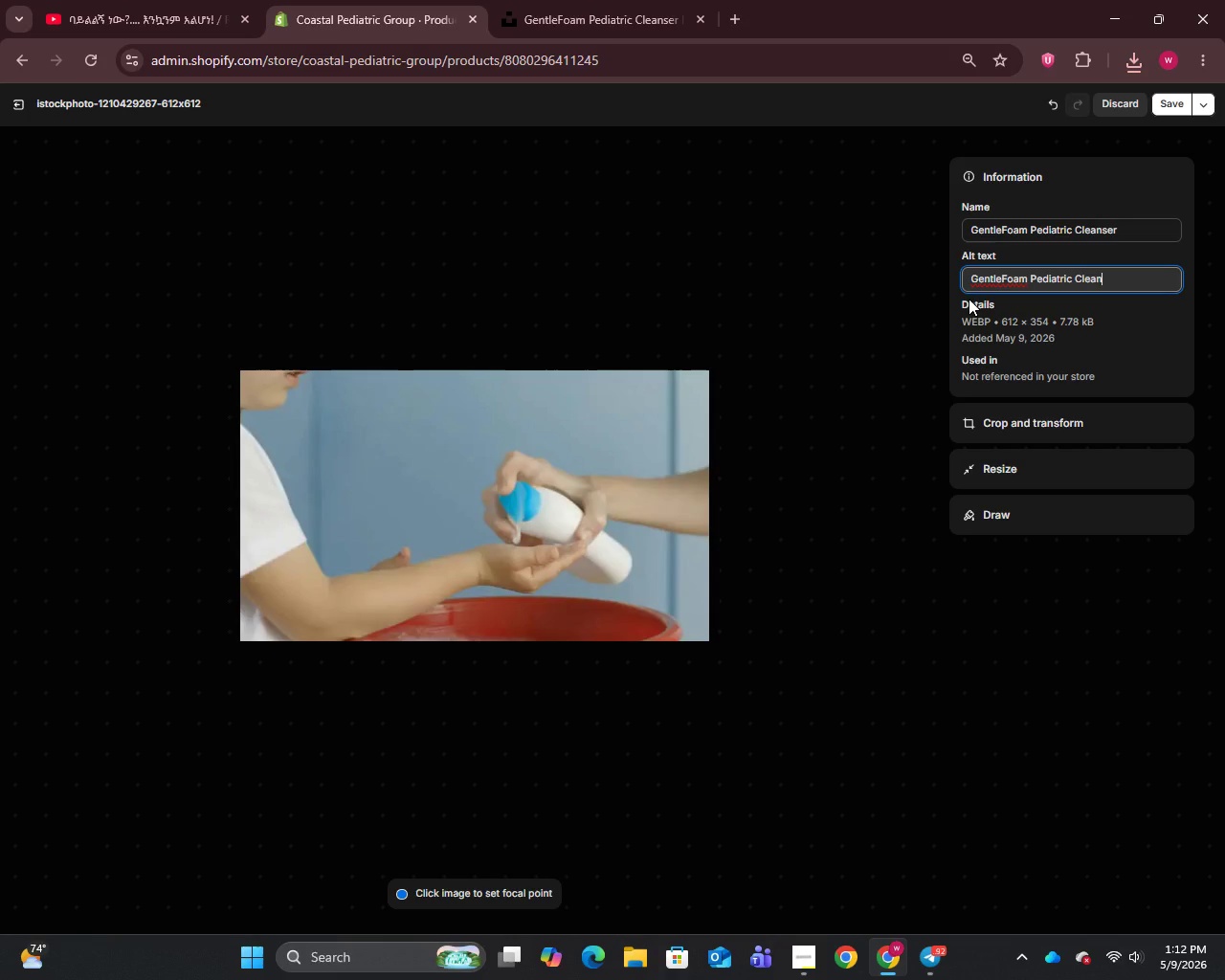 
type(ser hyp)
 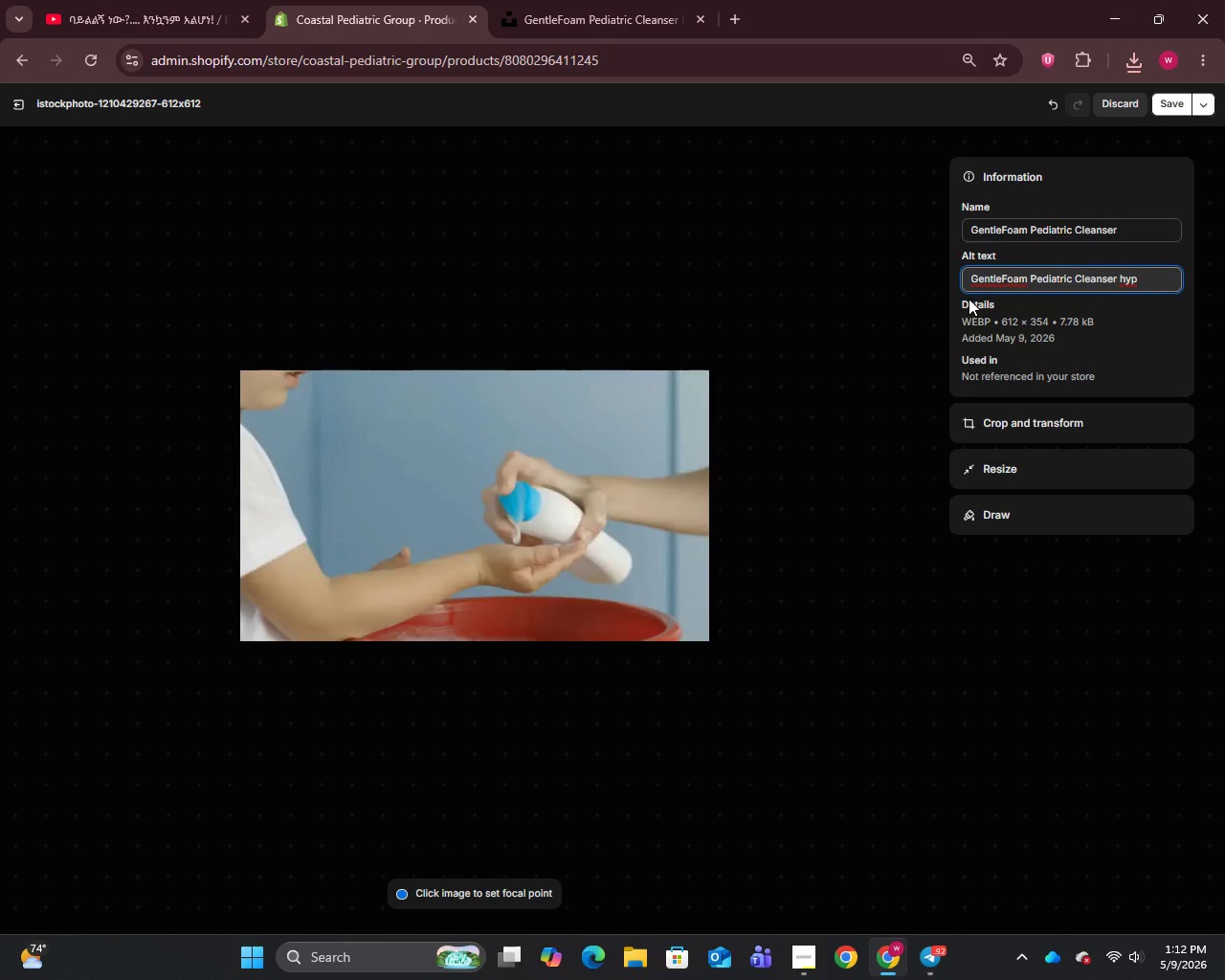 
type(oallergenic fragrance-free clinic cleanser for children by Coastal Pediatric Group)
 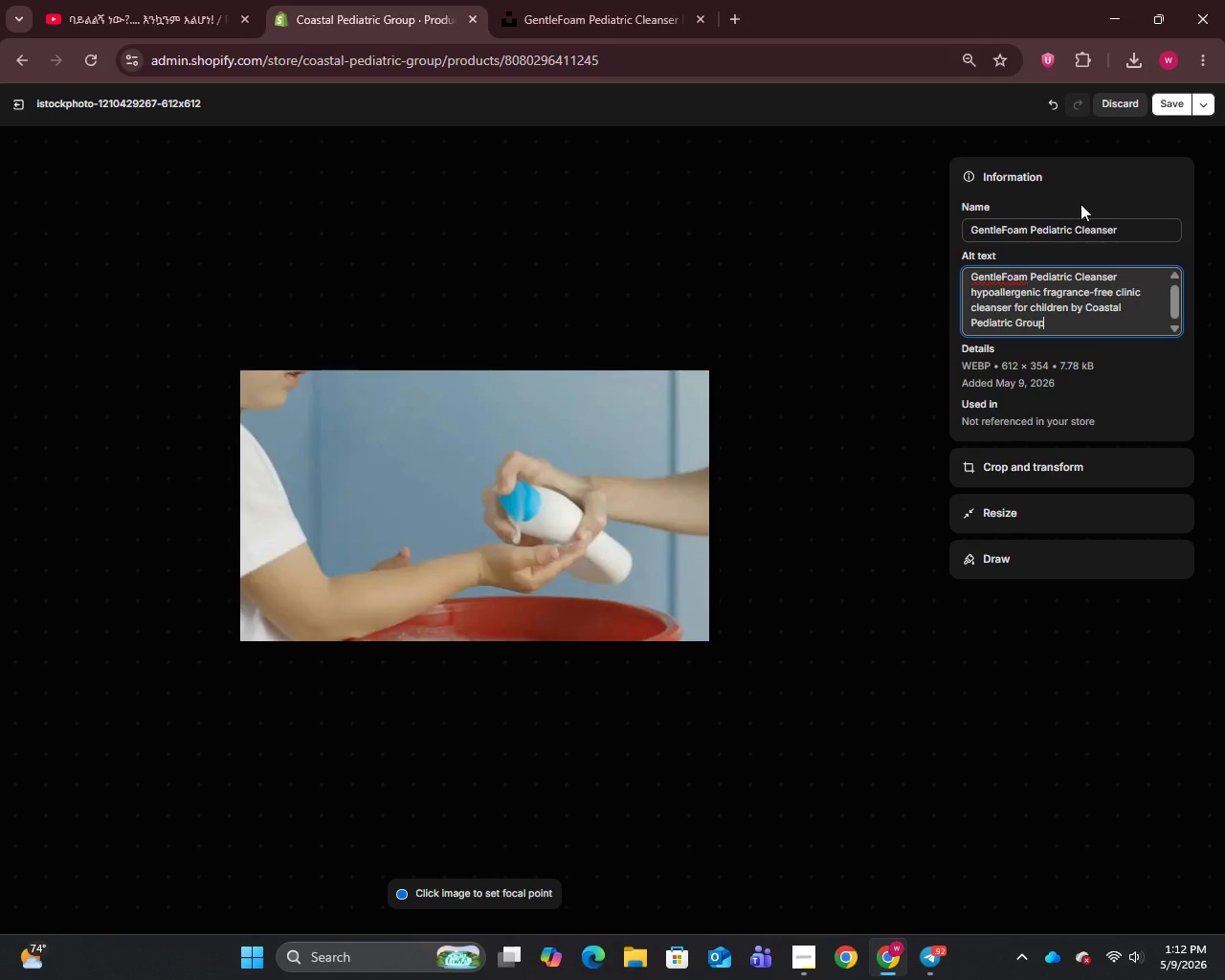 
left_click([1169, 100])
 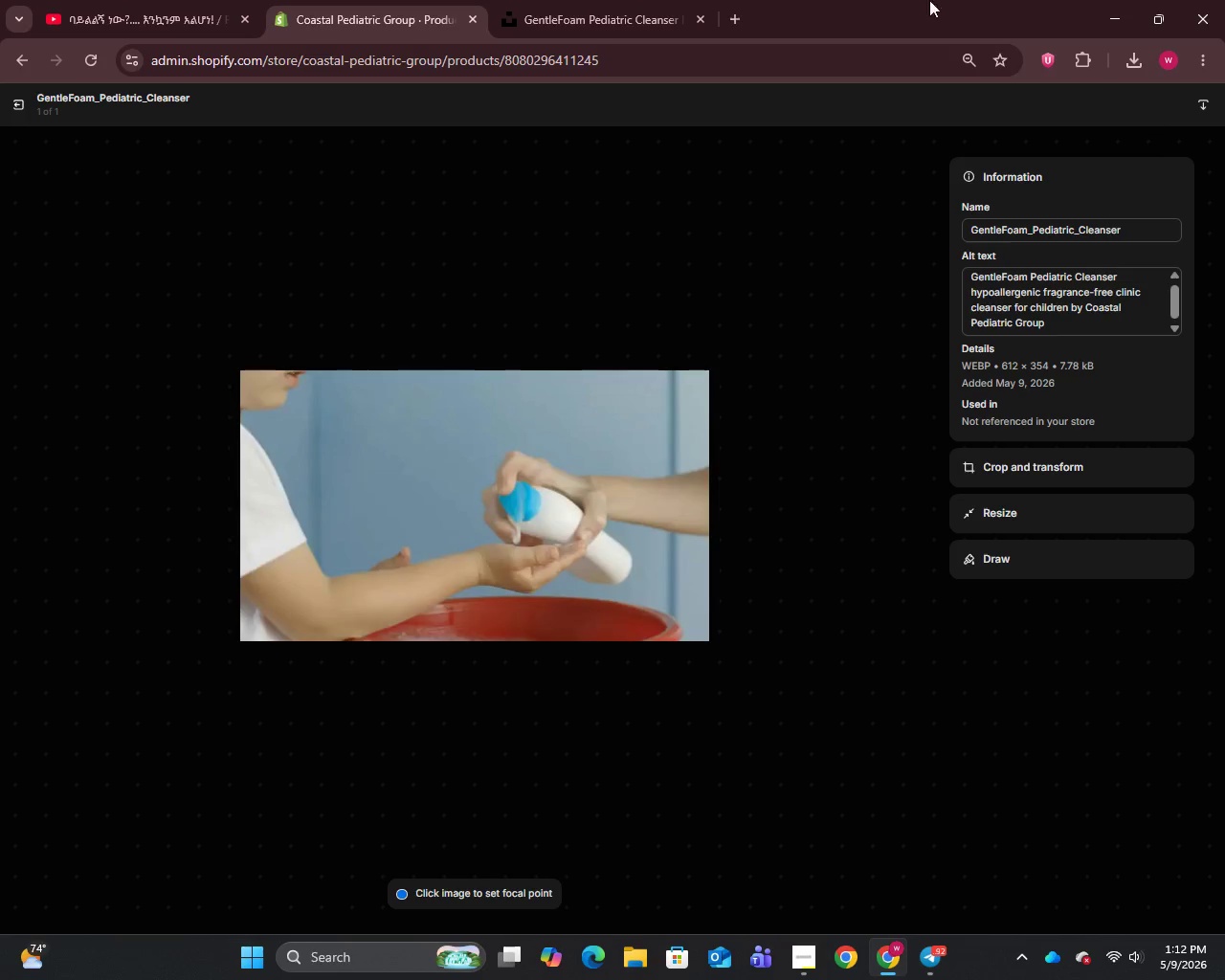 
left_click([15, 100])
 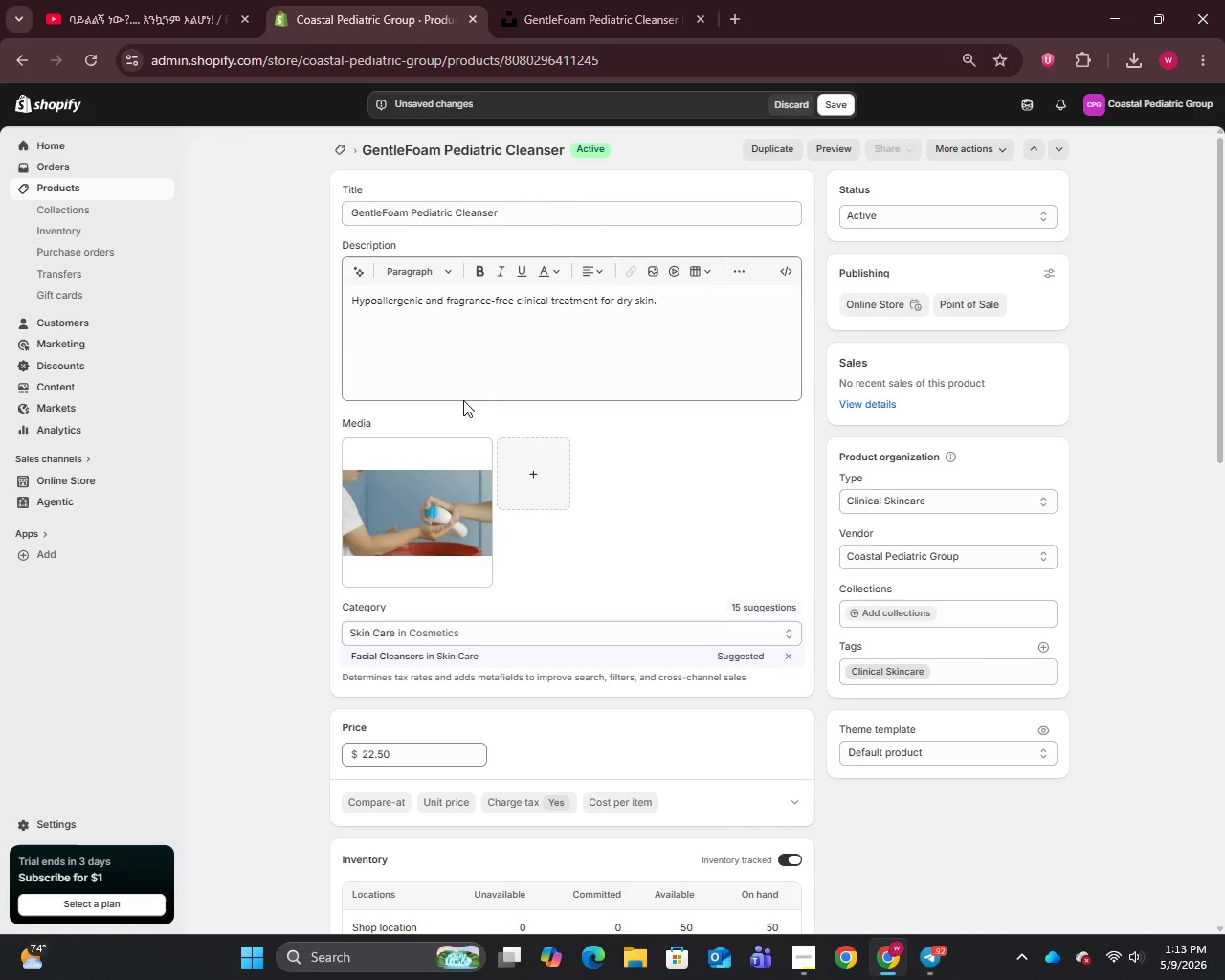 
scroll: coordinate [557, 638], scroll_direction: down, amount: 18.0
 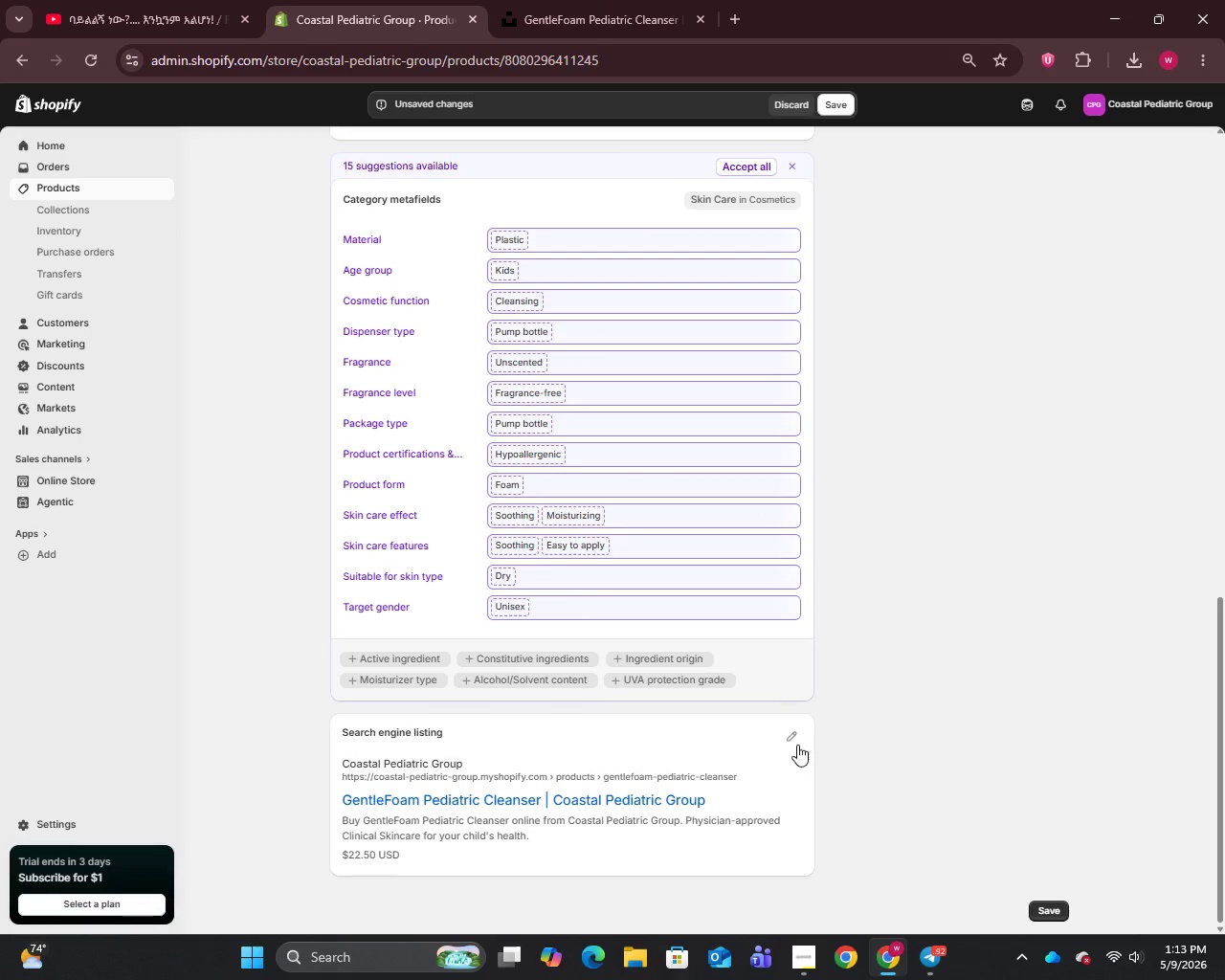 
left_click([795, 745])
 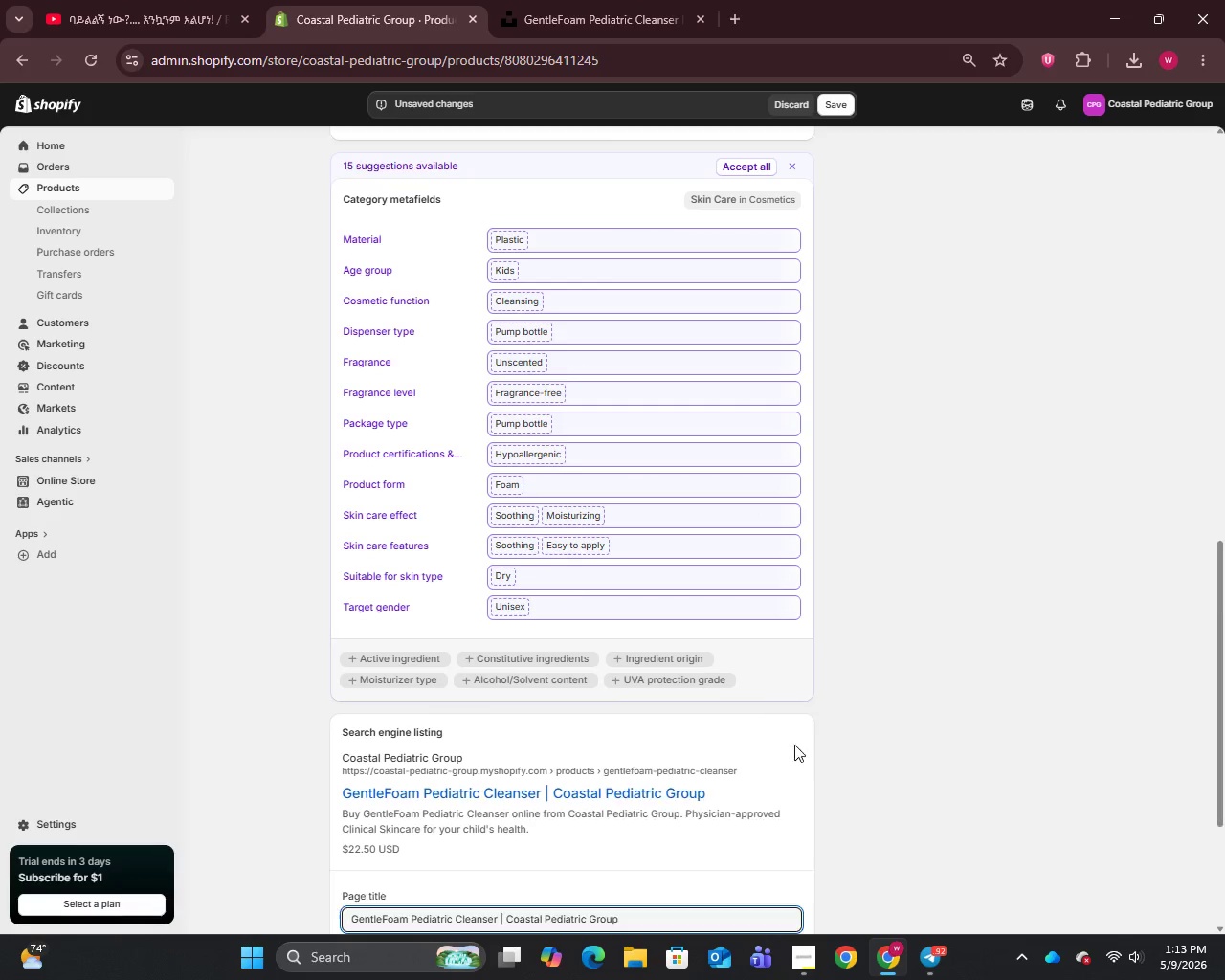 
scroll: coordinate [788, 756], scroll_direction: down, amount: 6.0
 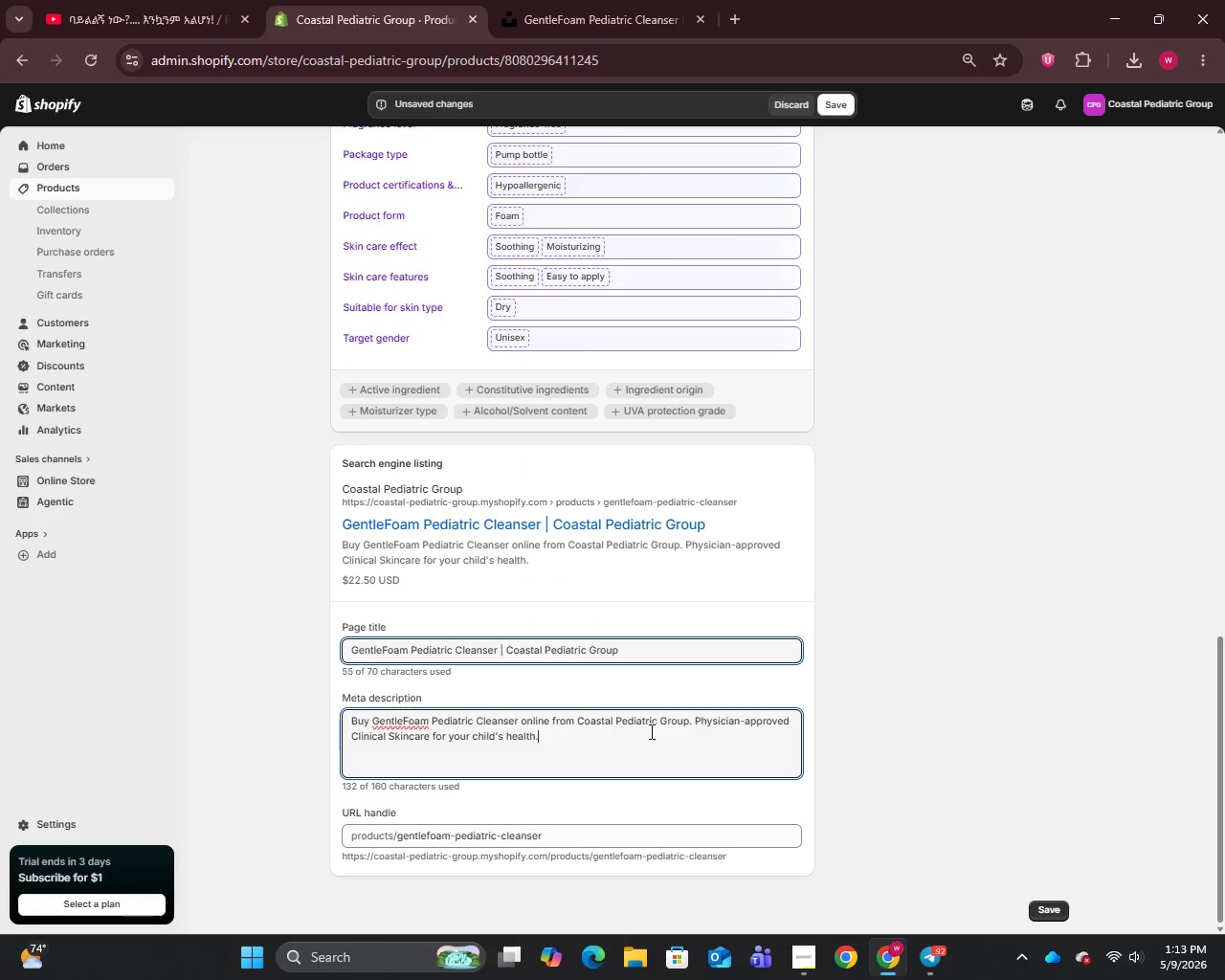 
hold_key(key=ControlLeft, duration=0.41)
 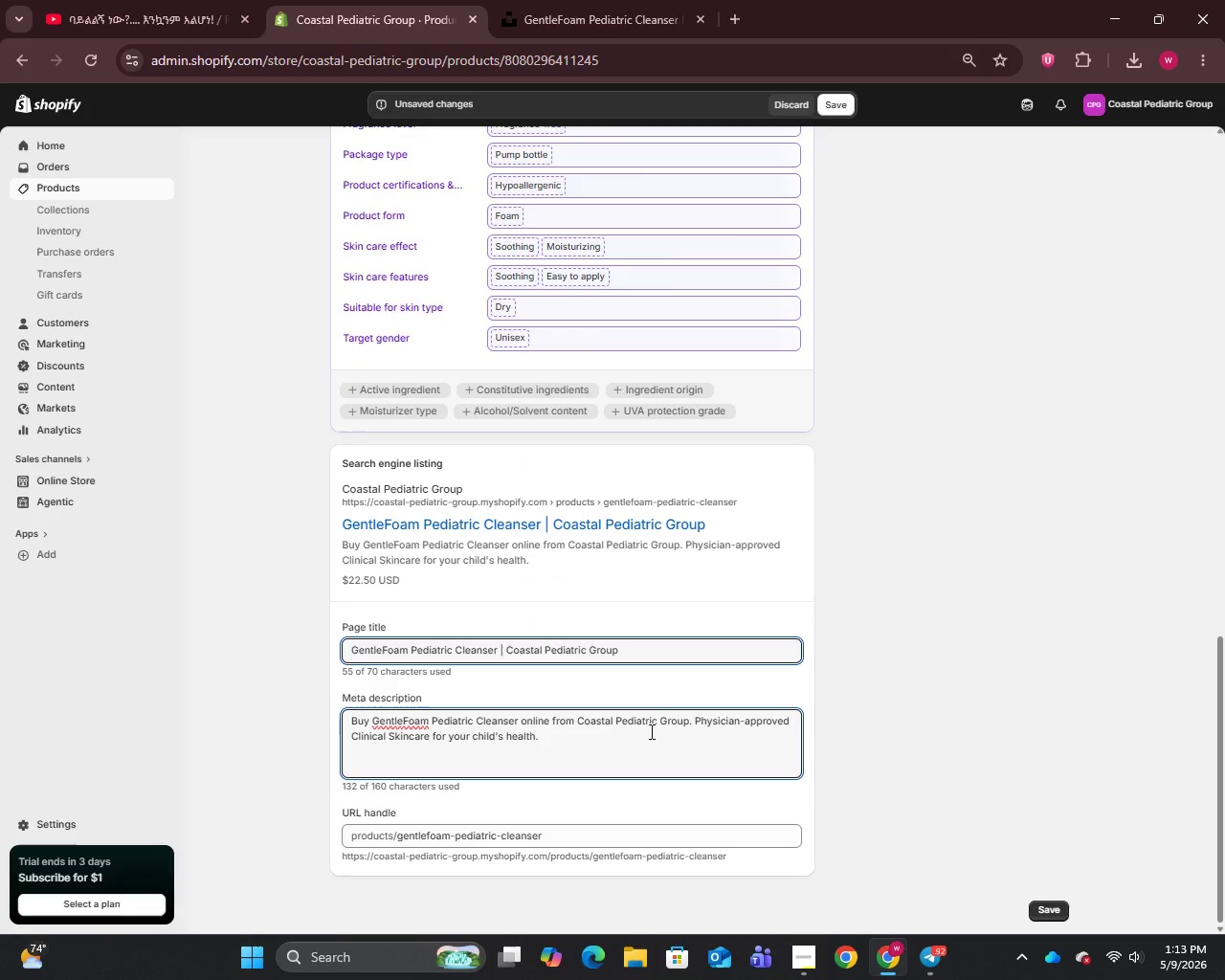 
key(Control+A)
 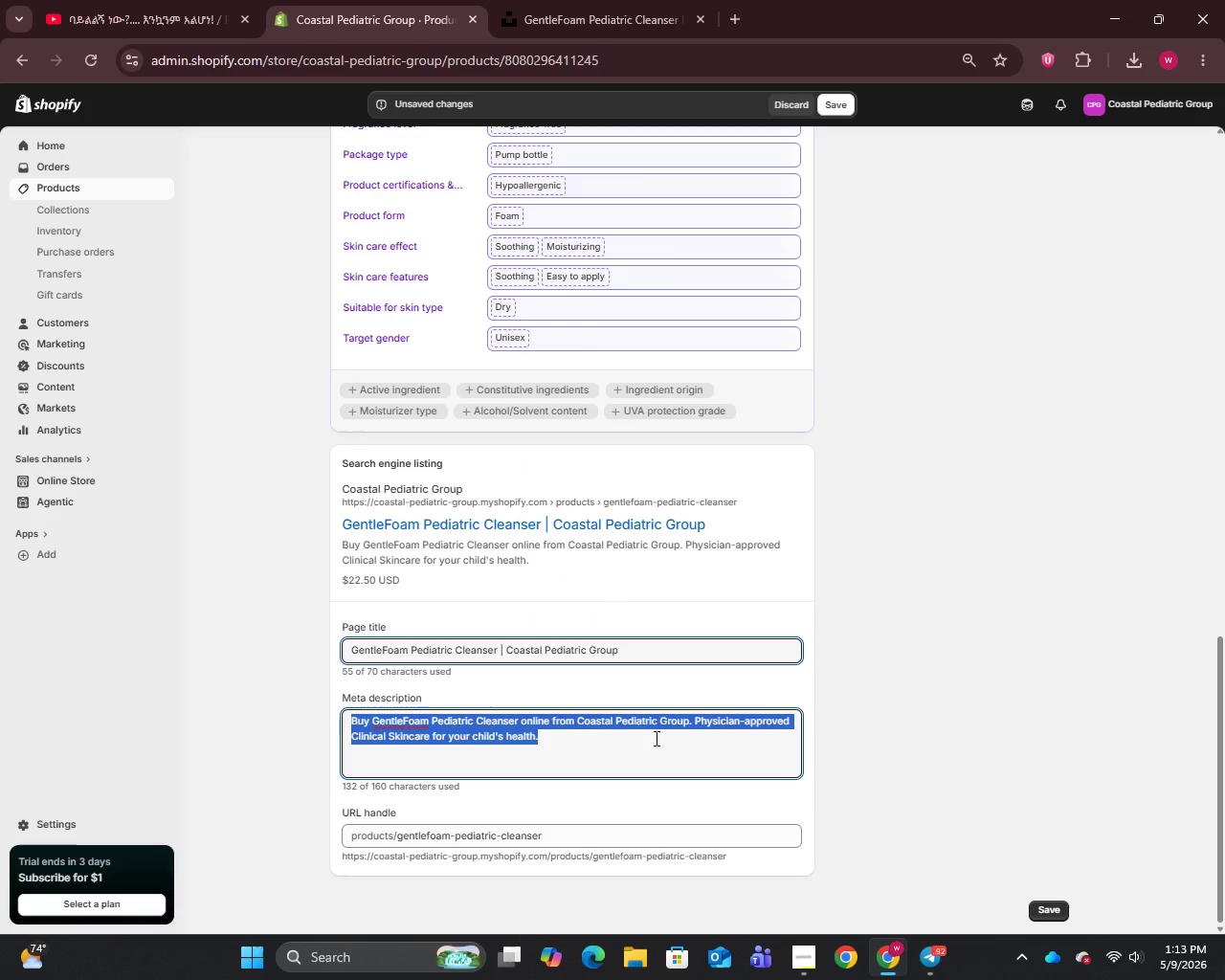 
type(Hypoallergenic fragrance-free foam clean)
 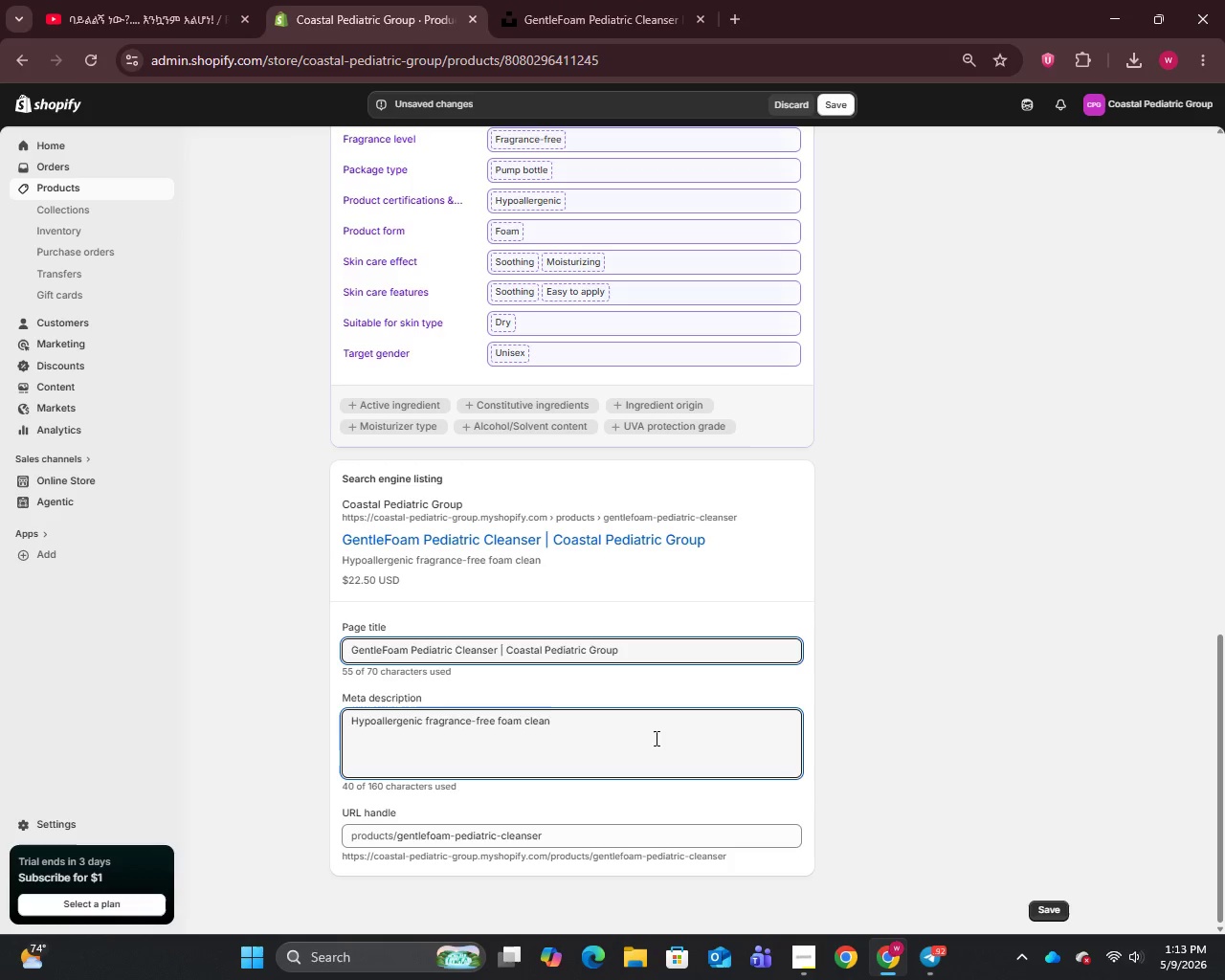 
type(ser for kids. Clinical-grade formula for dry and sensitive pediatric skin. Shop Coastal Pediatric Group.)
 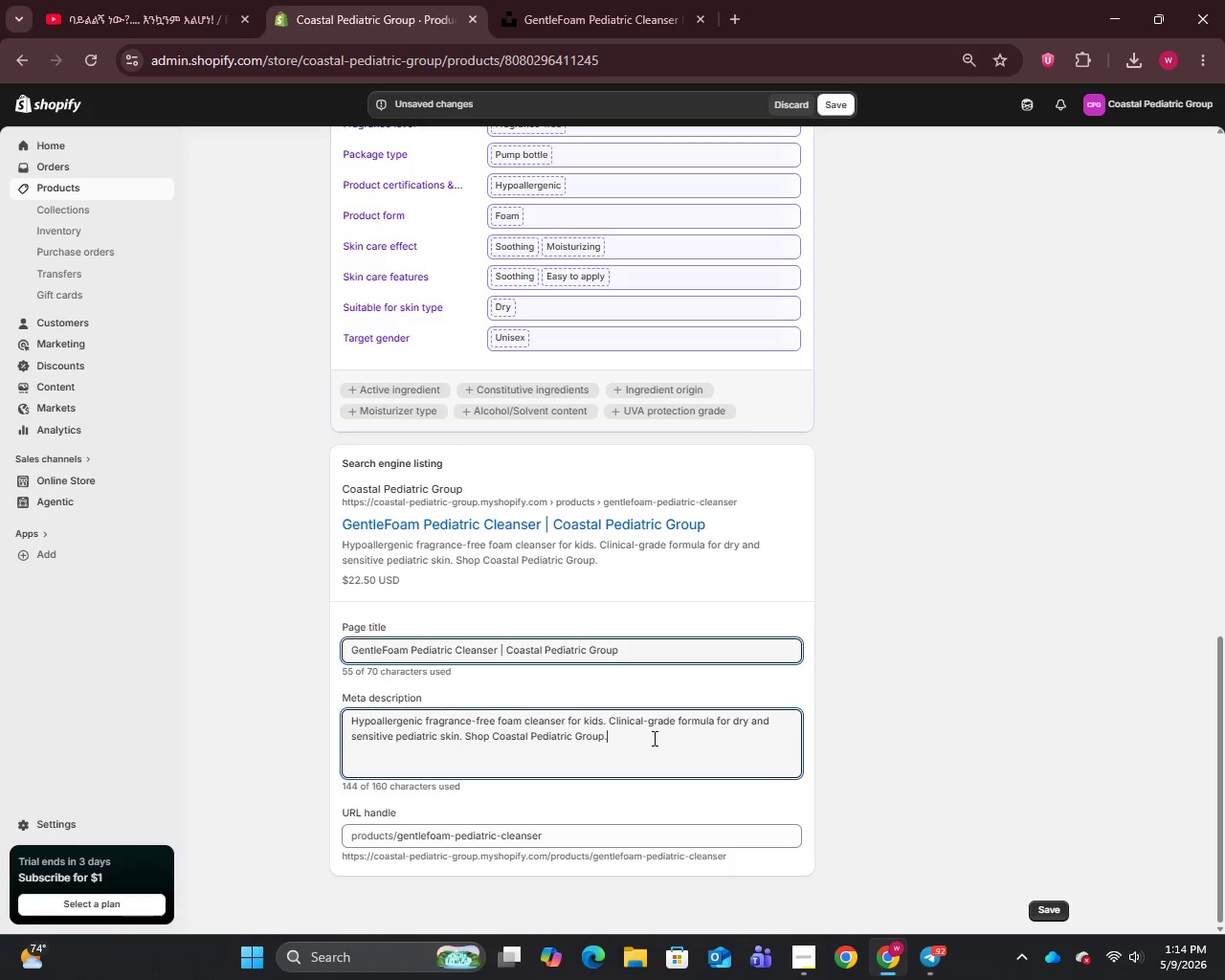 
scroll: coordinate [653, 738], scroll_direction: up, amount: 23.0
 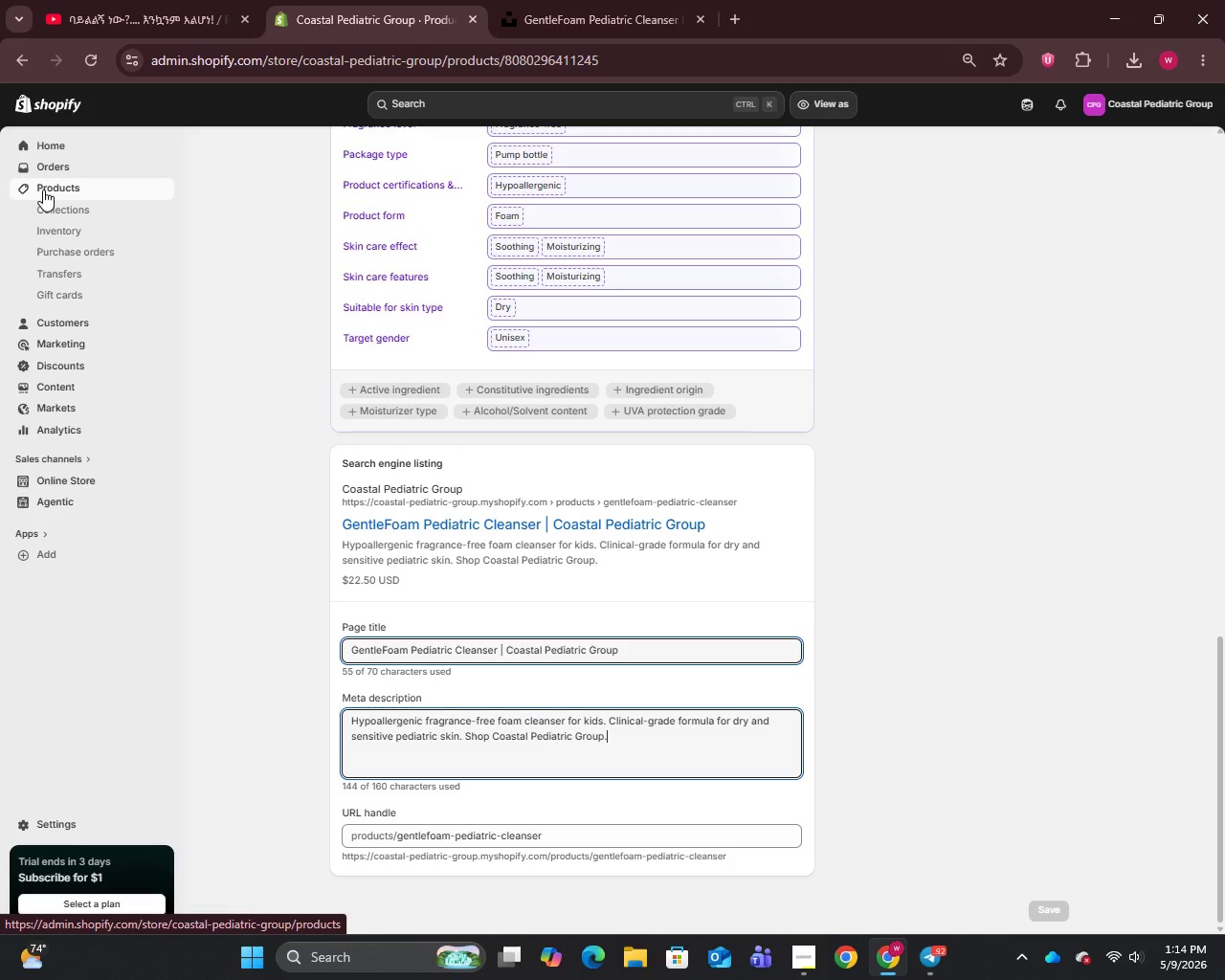 
wait(14.28)
 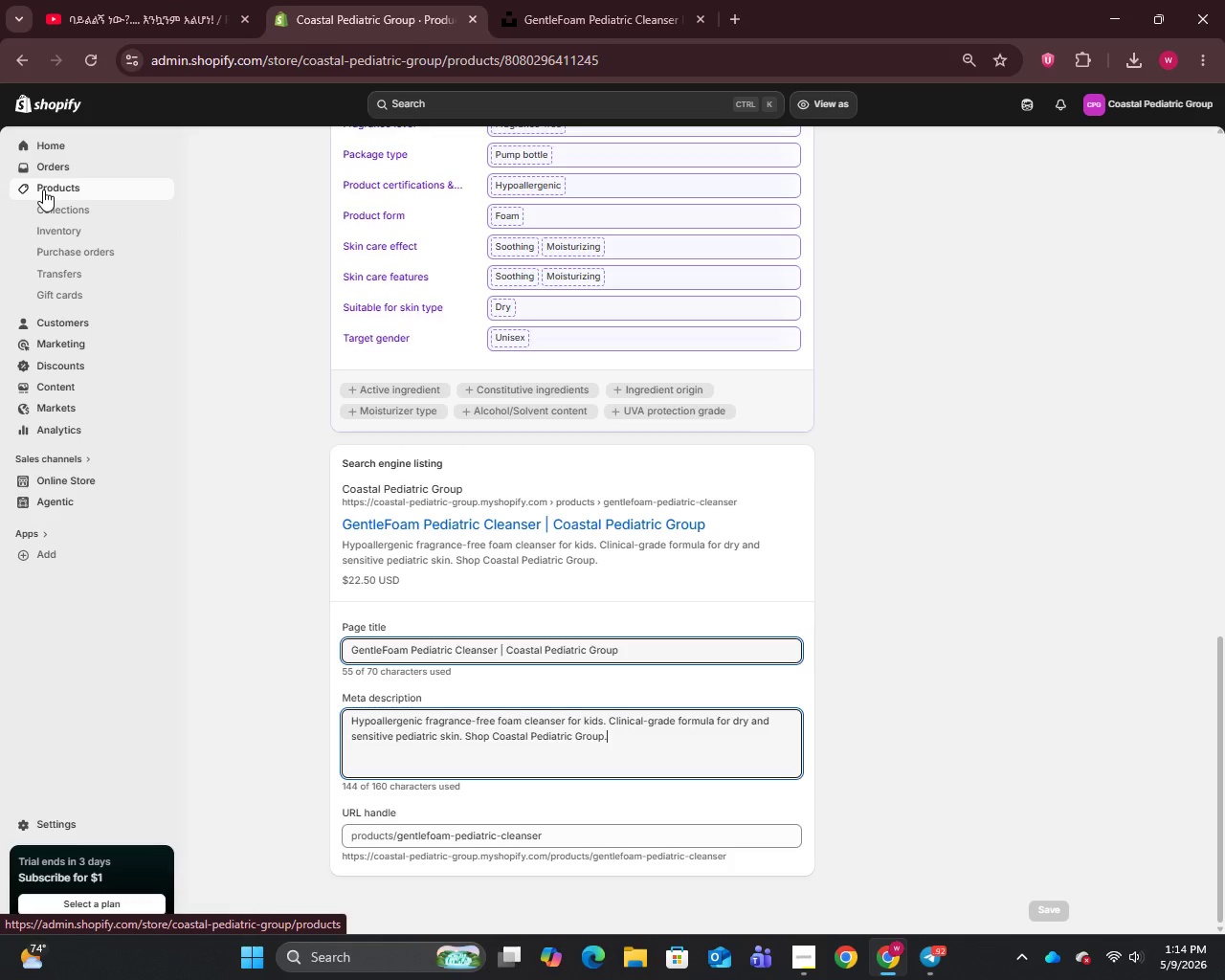 
left_click([43, 189])
 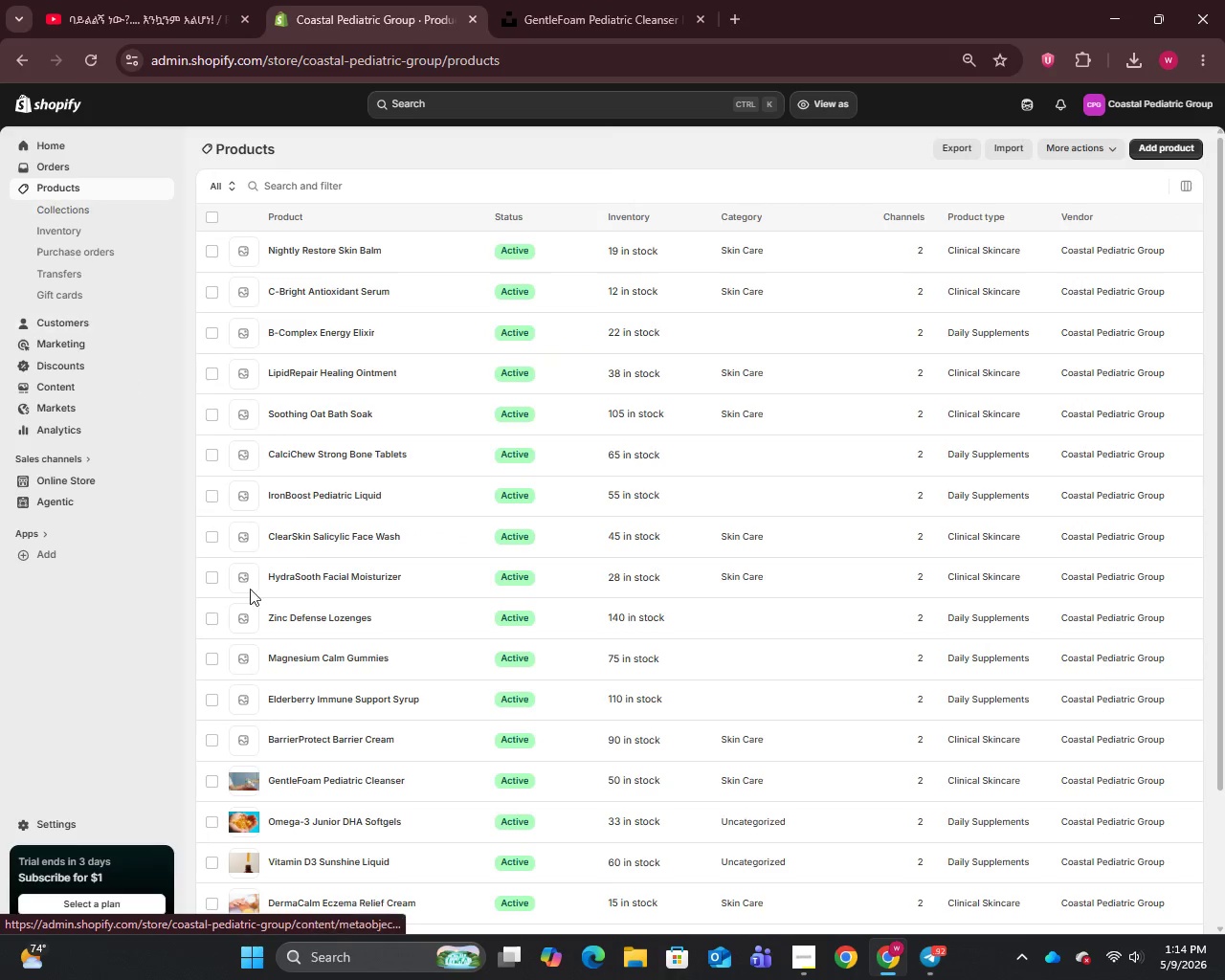 
left_click([294, 737])
 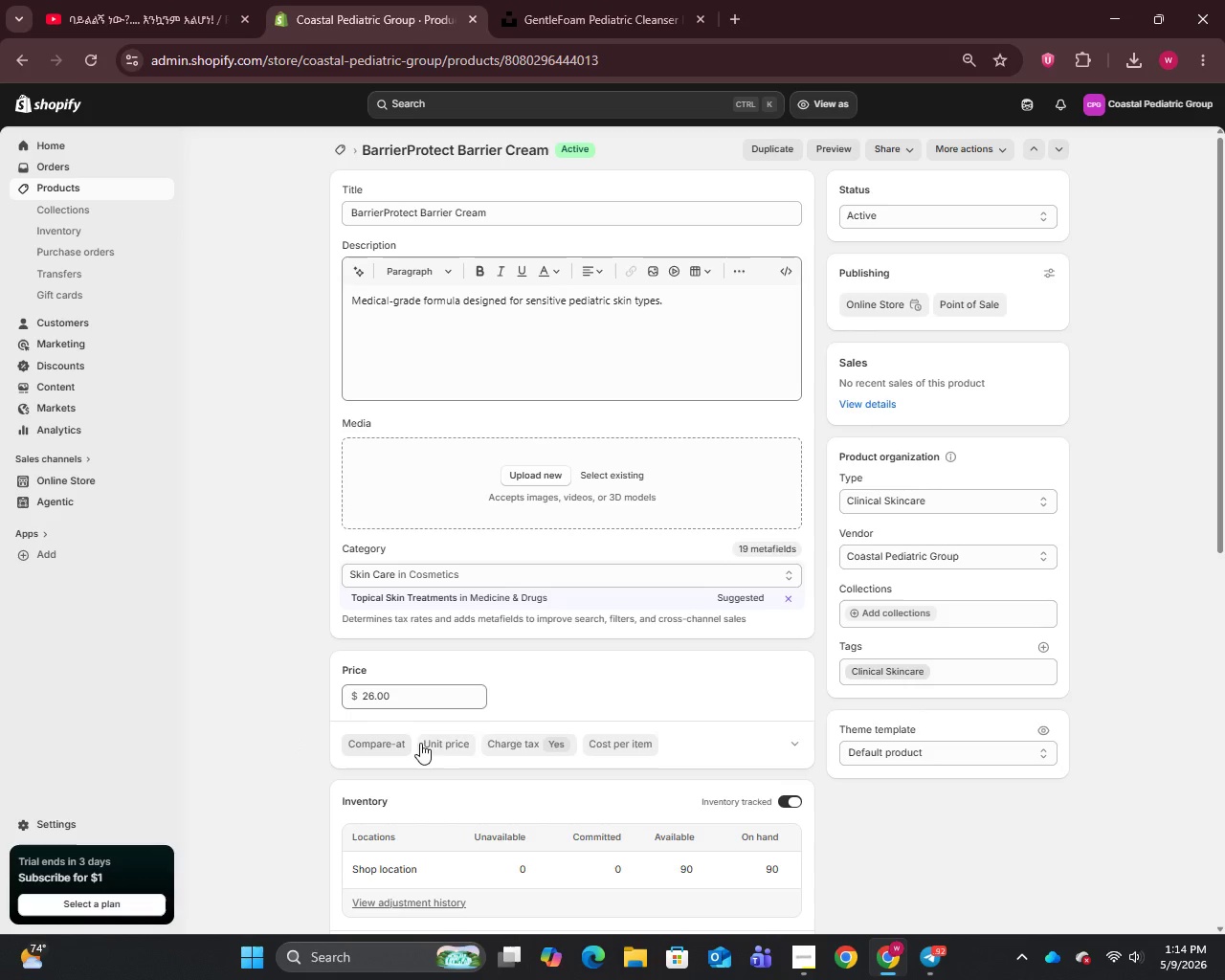 
wait(7.48)
 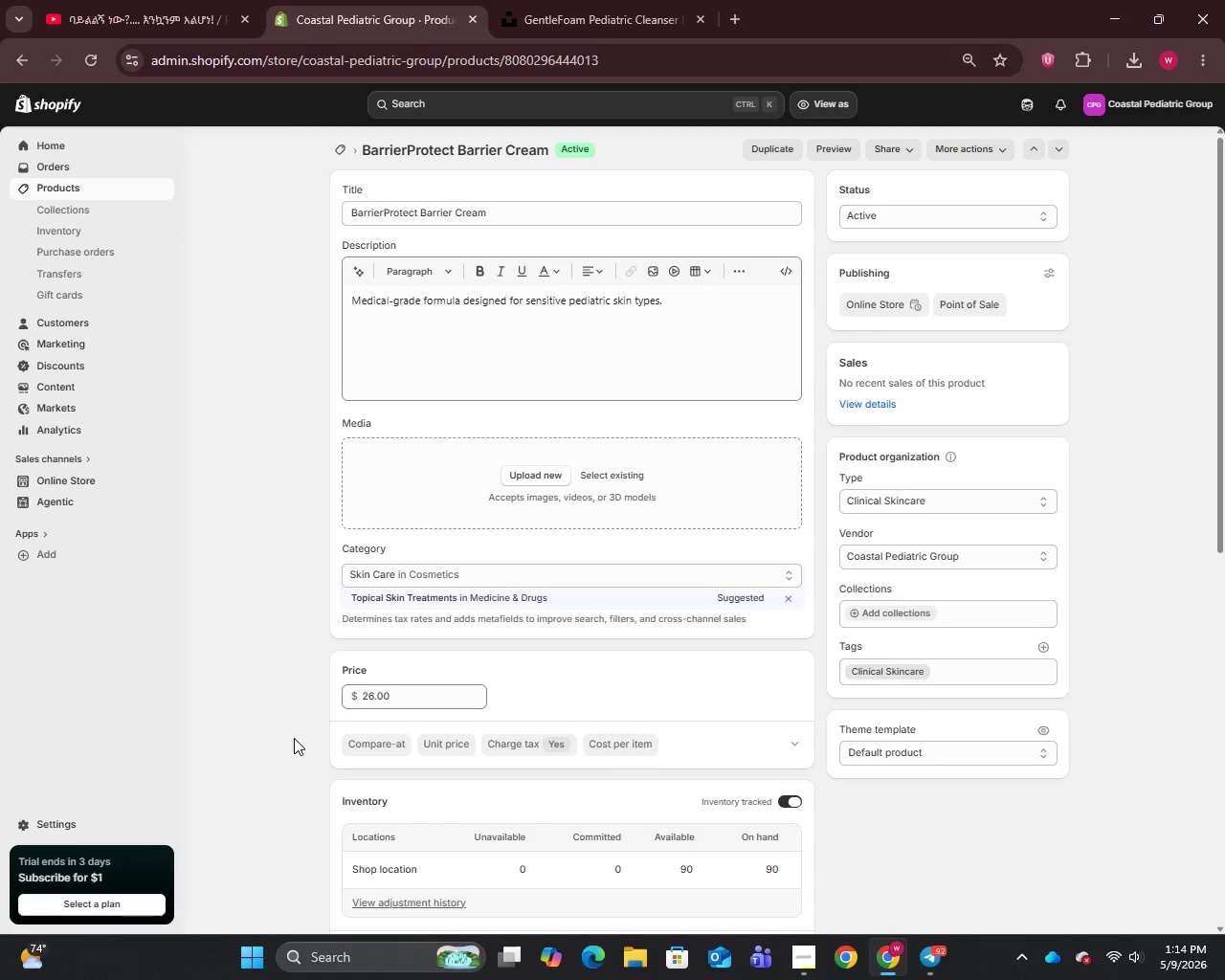 
left_click([515, 214])
 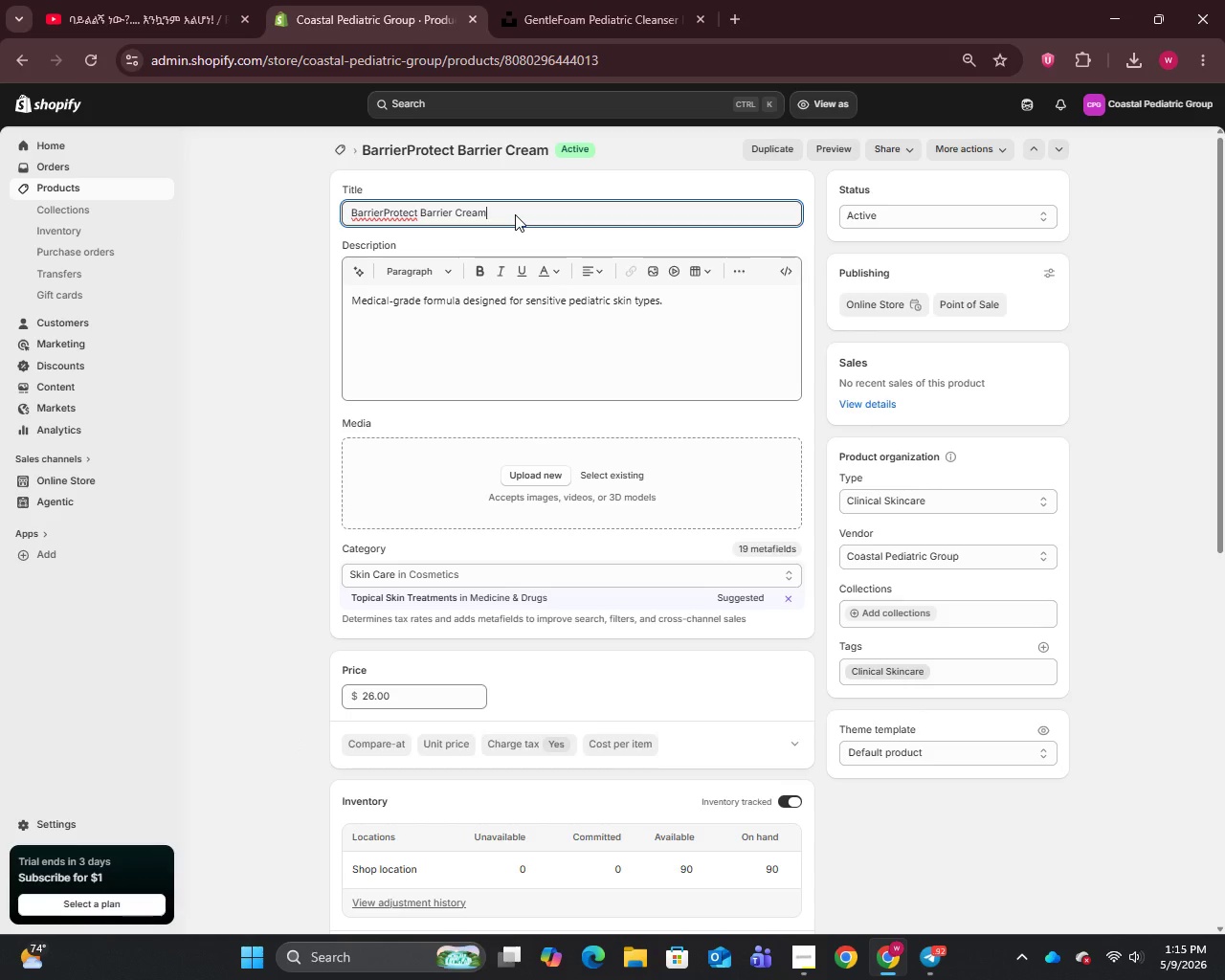 
key(Control+A)
 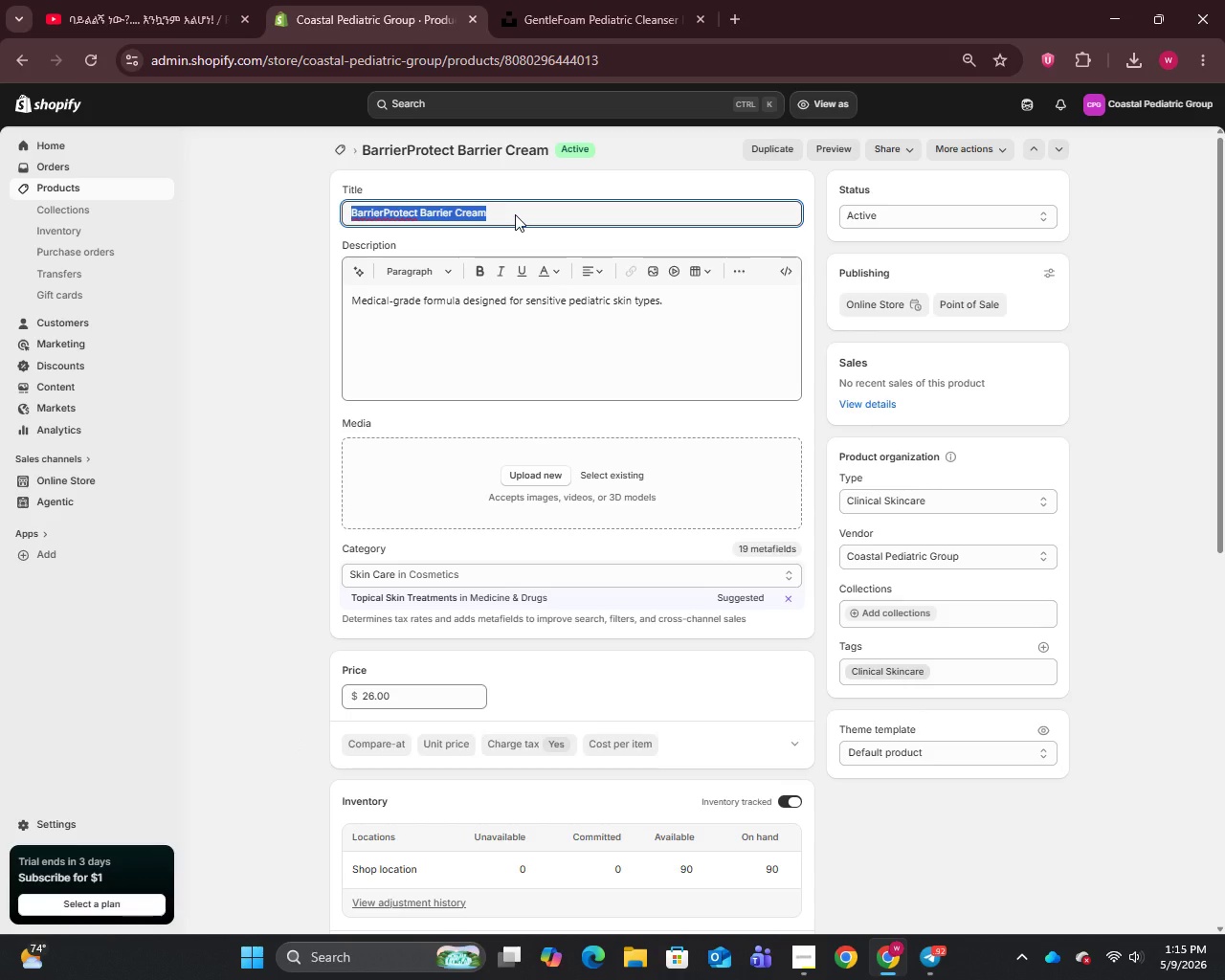 
key(Control+C)
 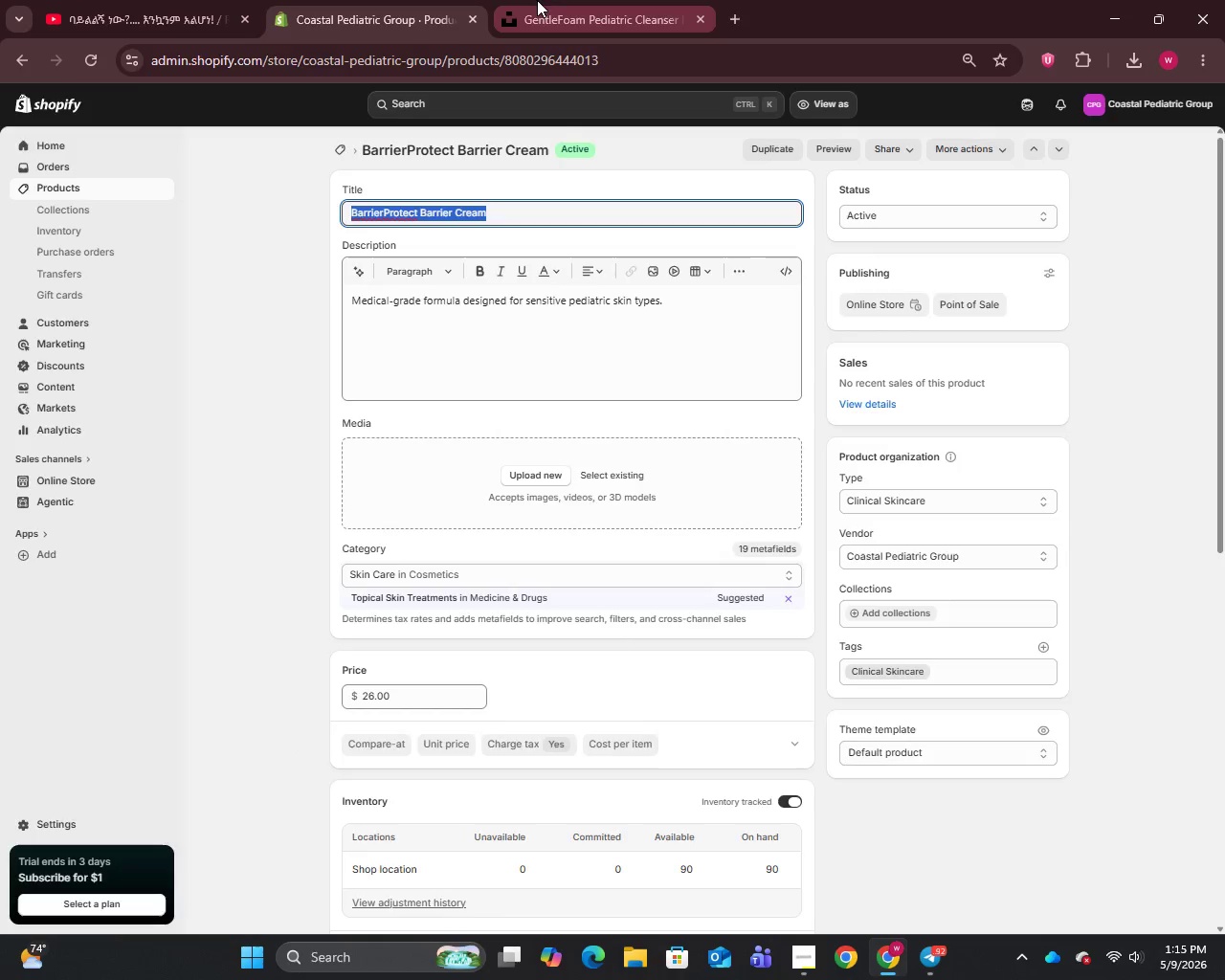 
left_click_drag(start_coordinate=[537, 0], to_coordinate=[530, 9])
 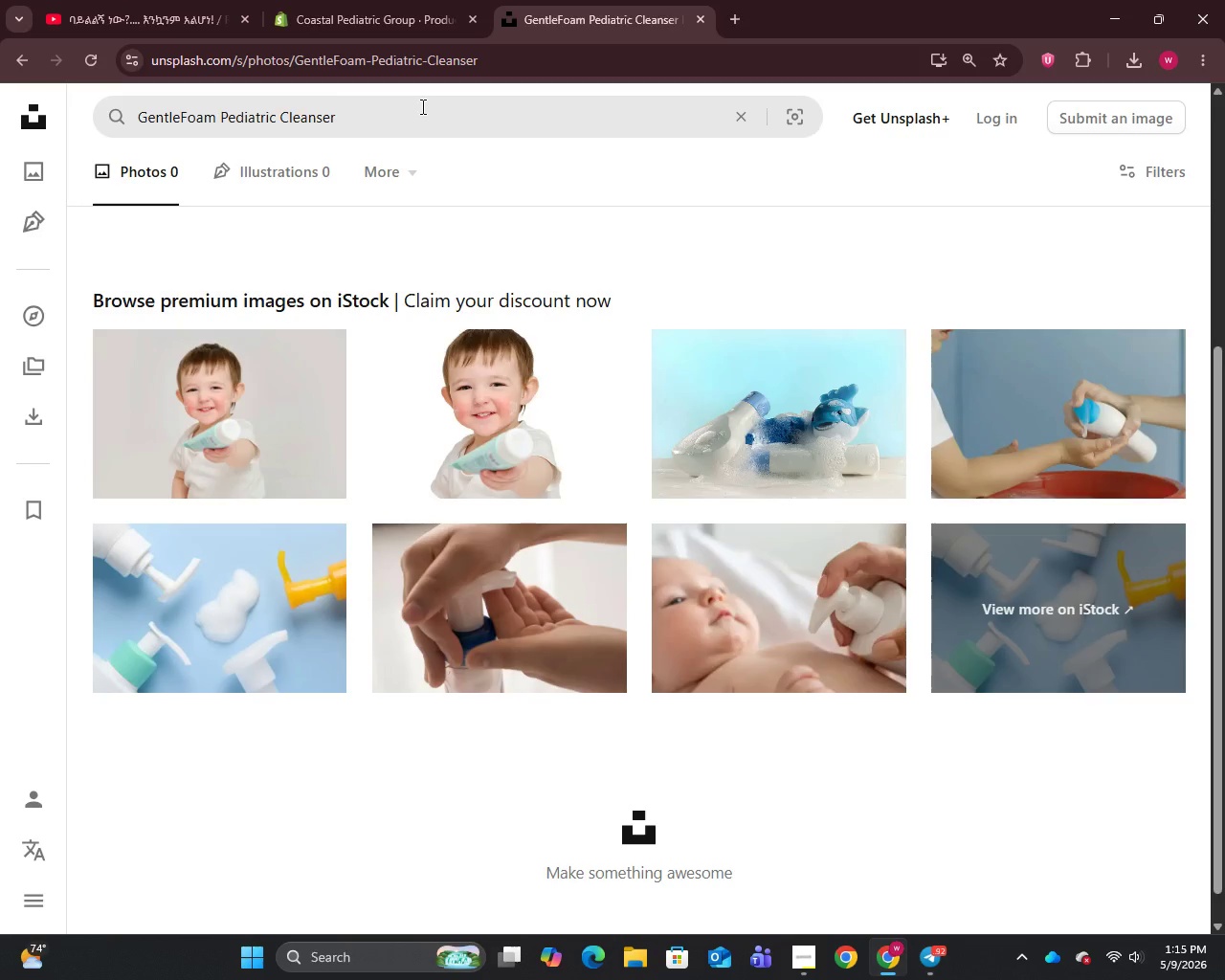 
left_click([421, 106])
 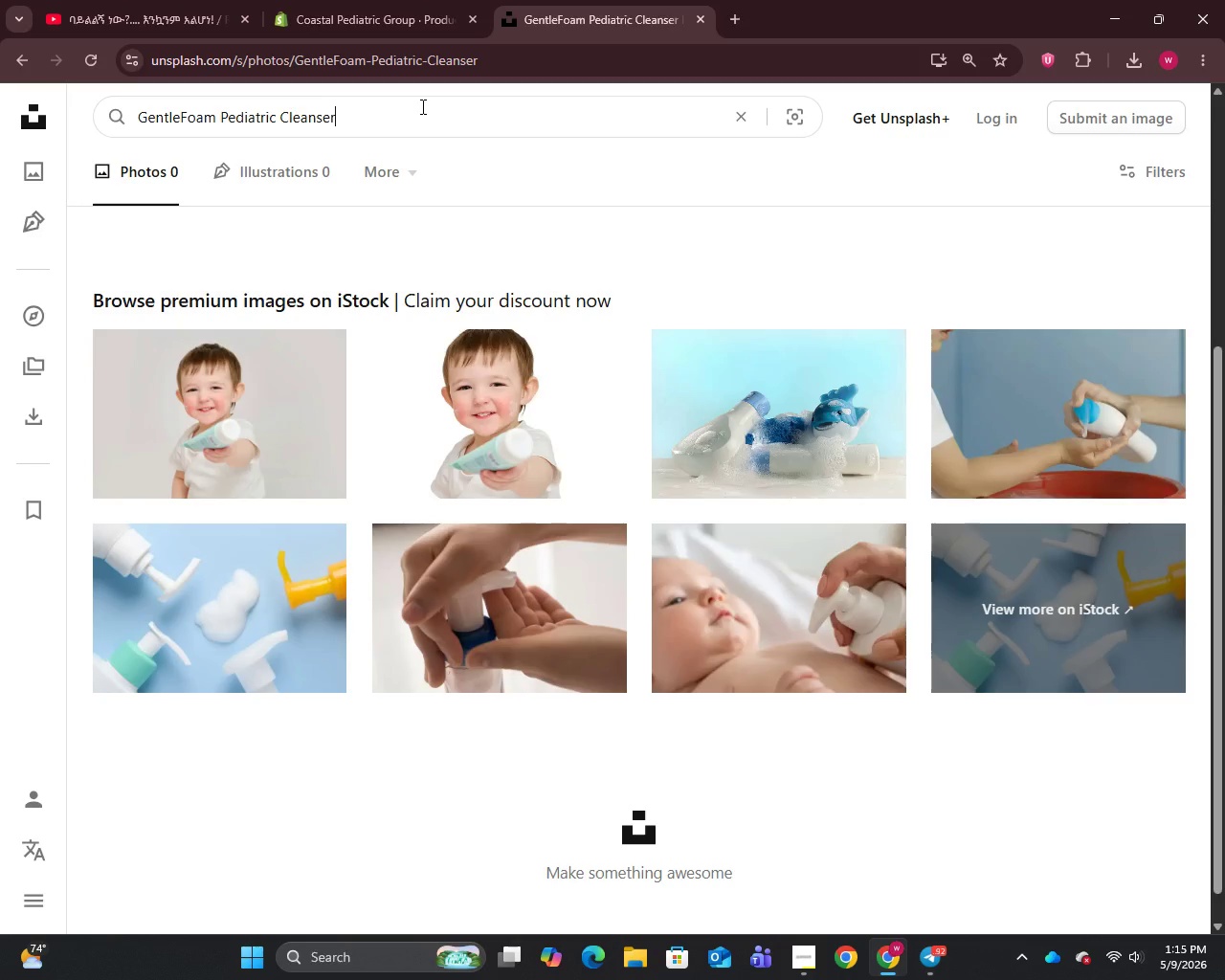 
key(Control+A)
 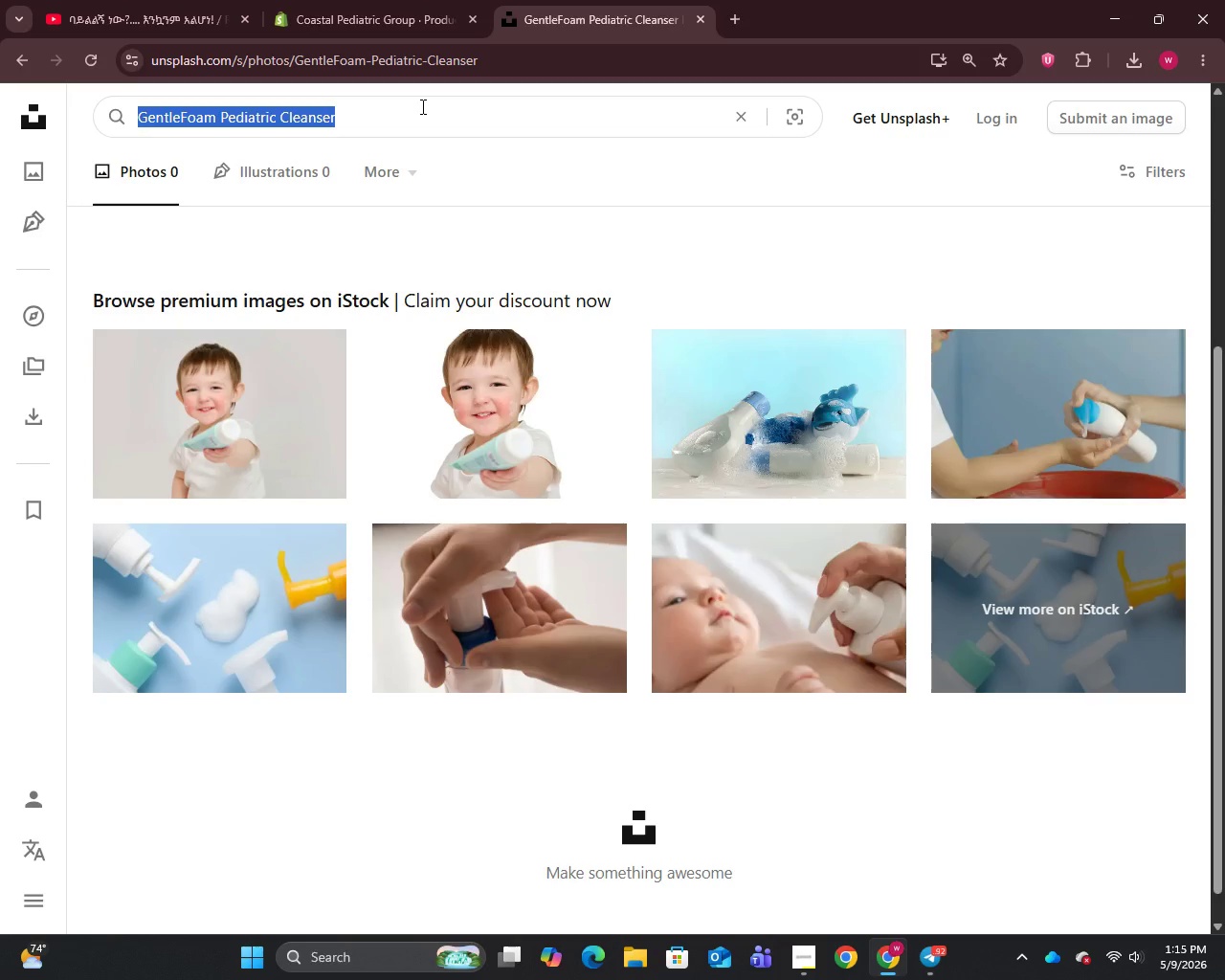 
key(Control+V)
 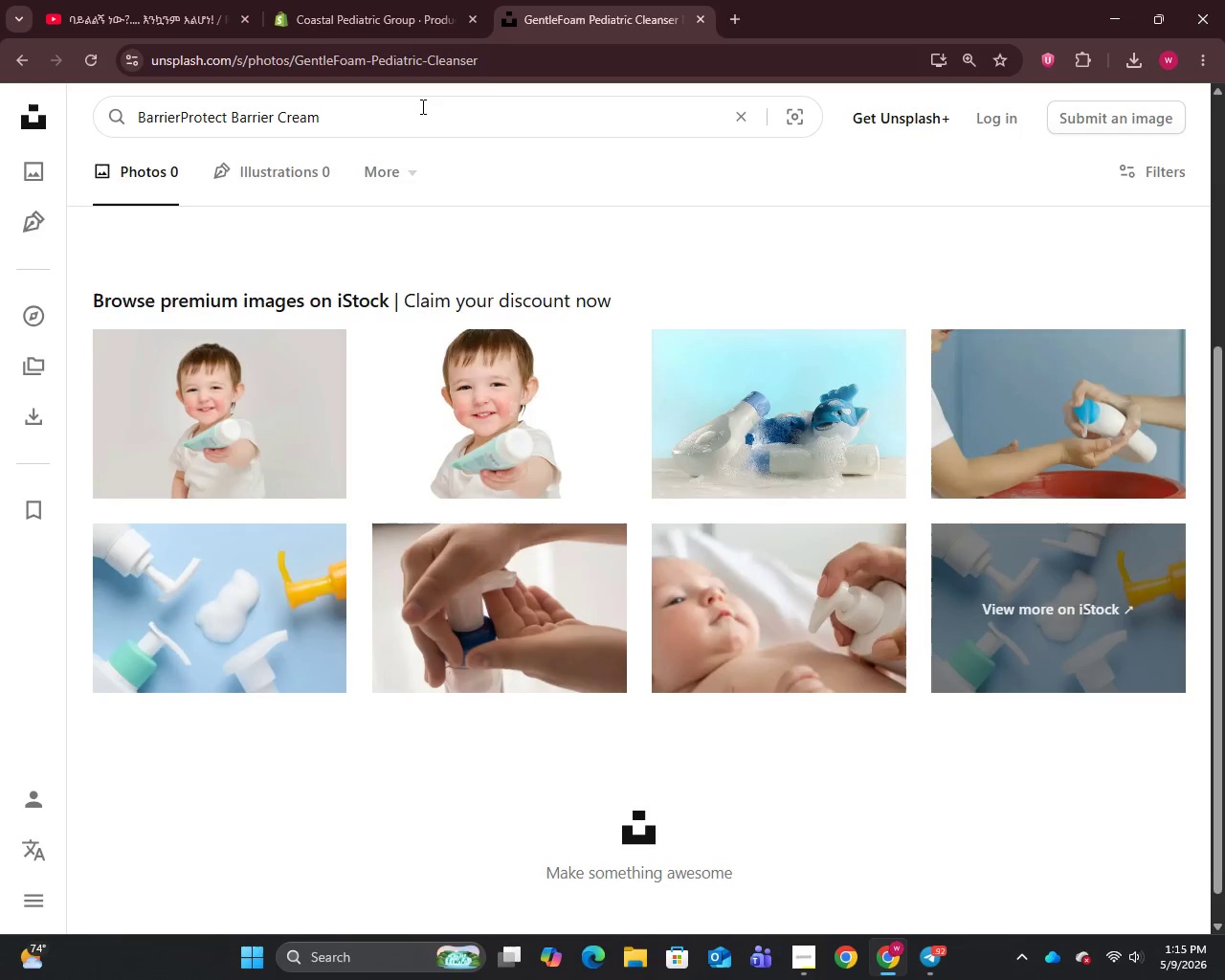 
key(Enter)
 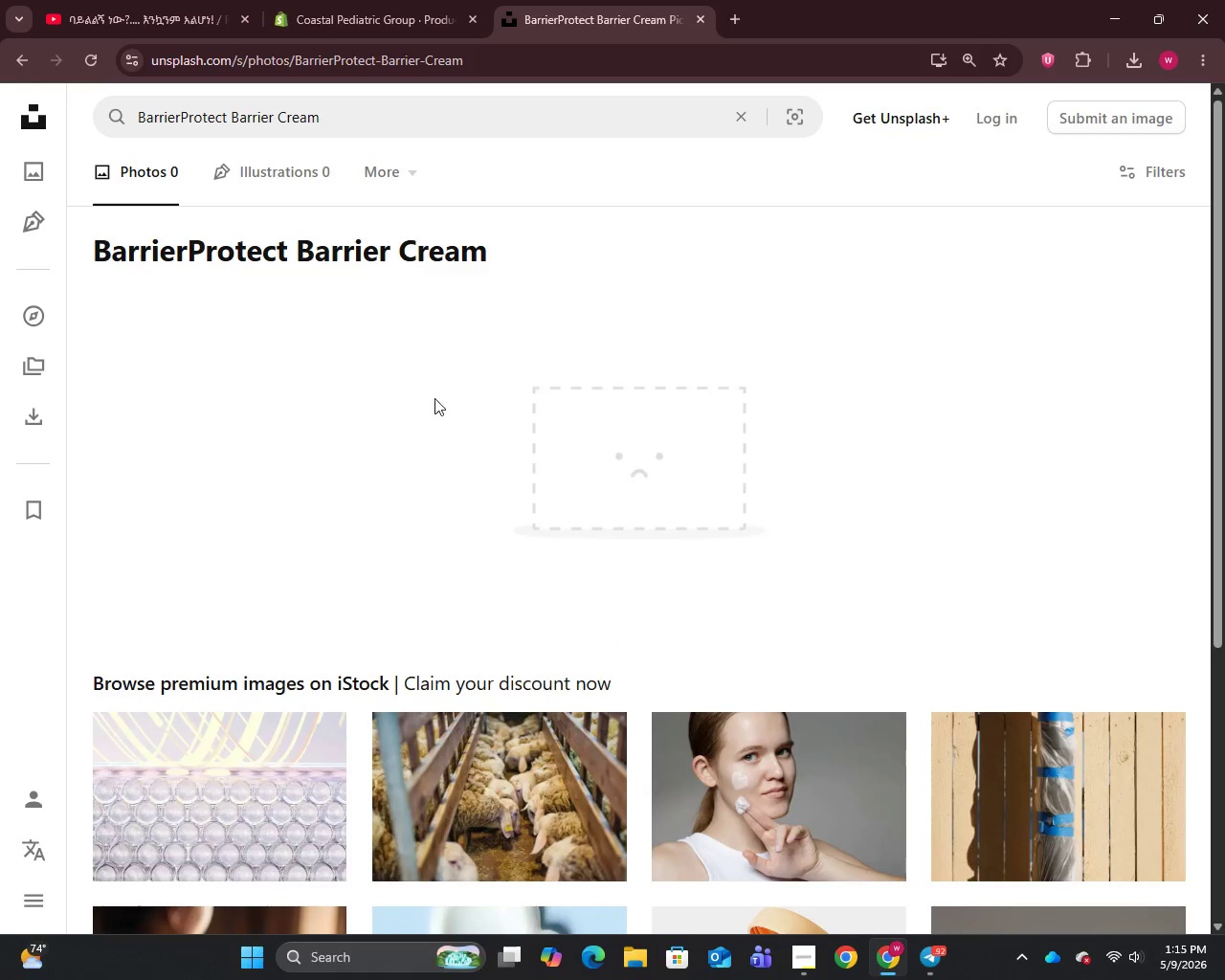 
scroll: coordinate [454, 475], scroll_direction: down, amount: 3.0
 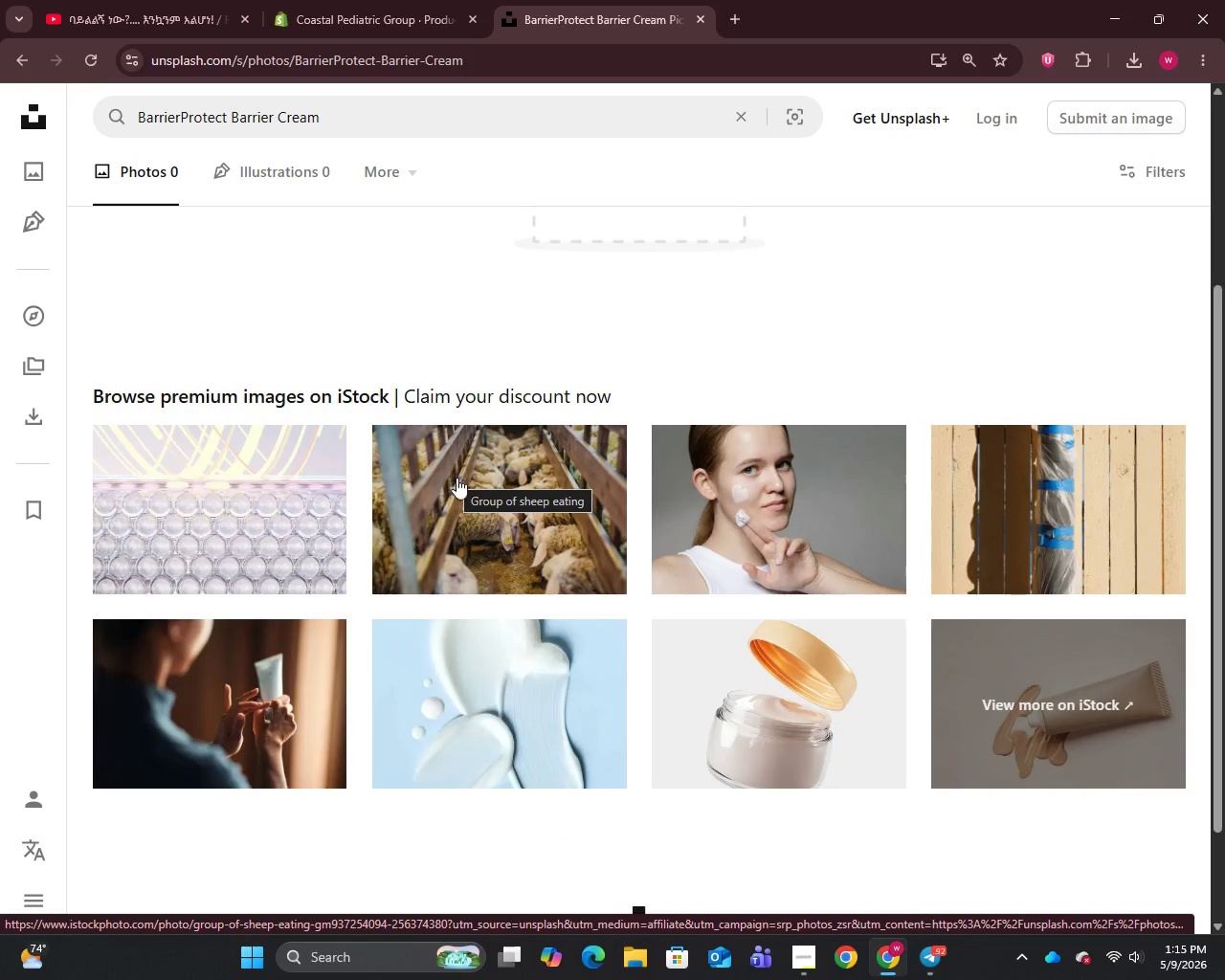 
wait(5.62)
 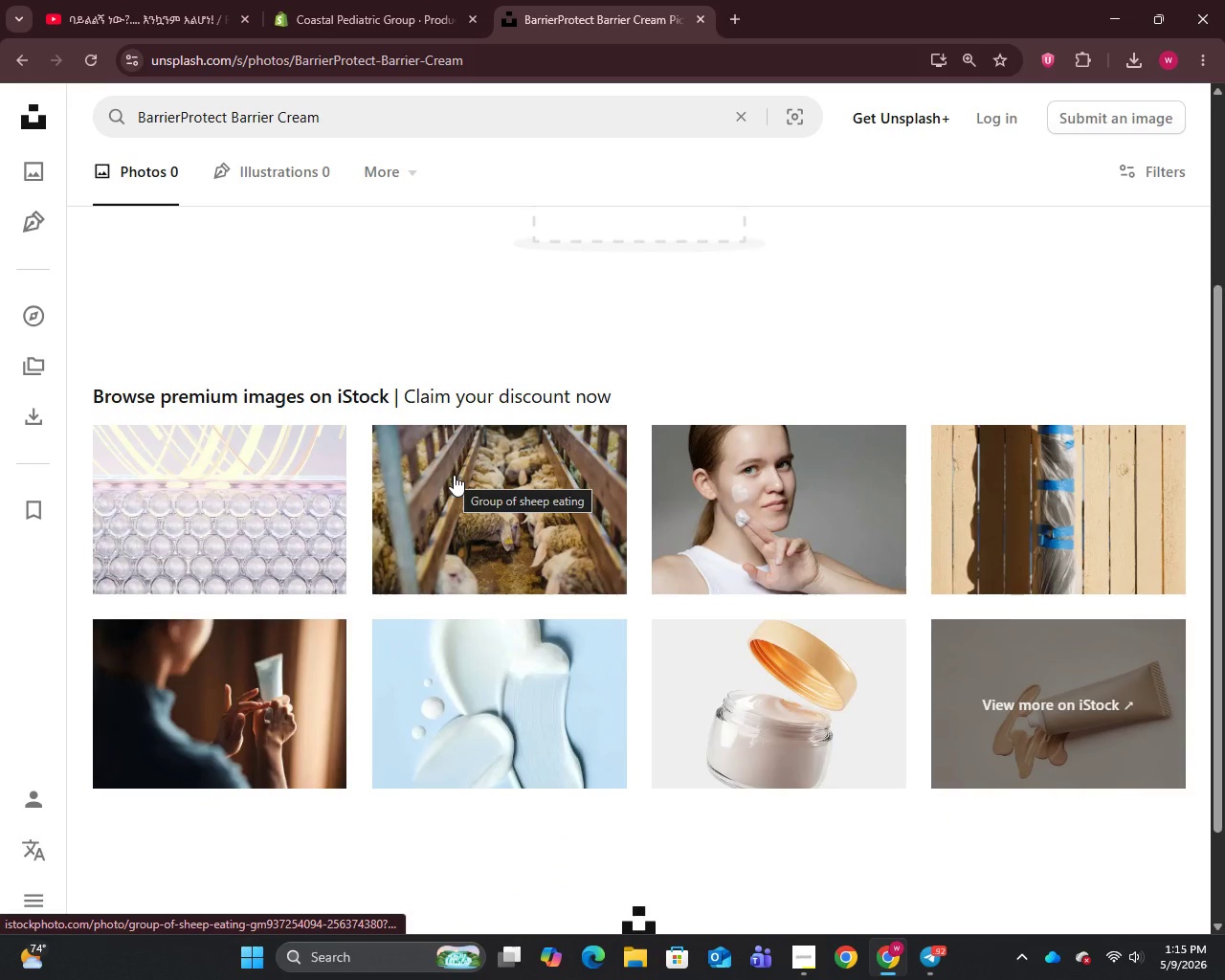 
right_click([763, 709])
 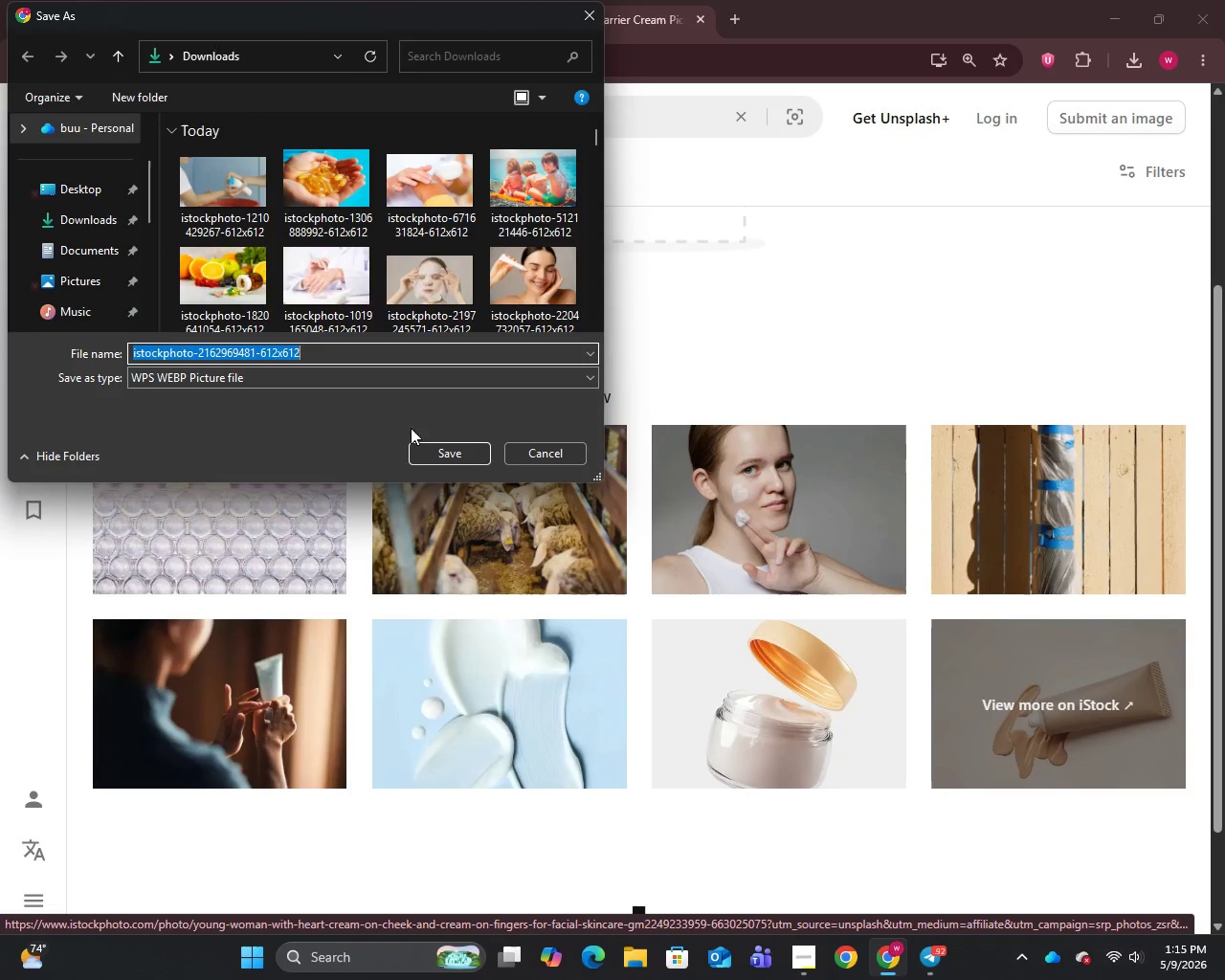 
left_click([443, 451])
 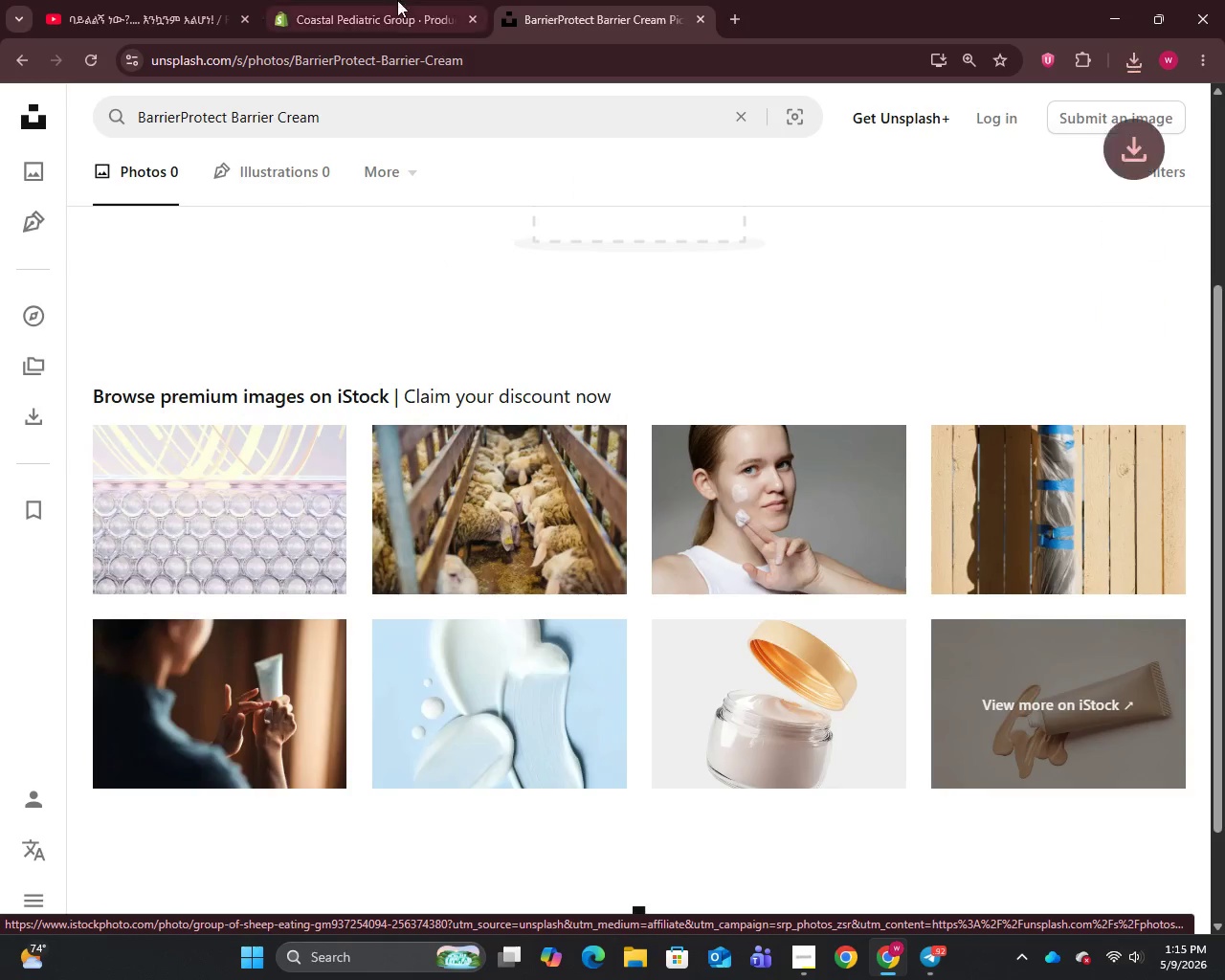 
left_click([382, 0])
 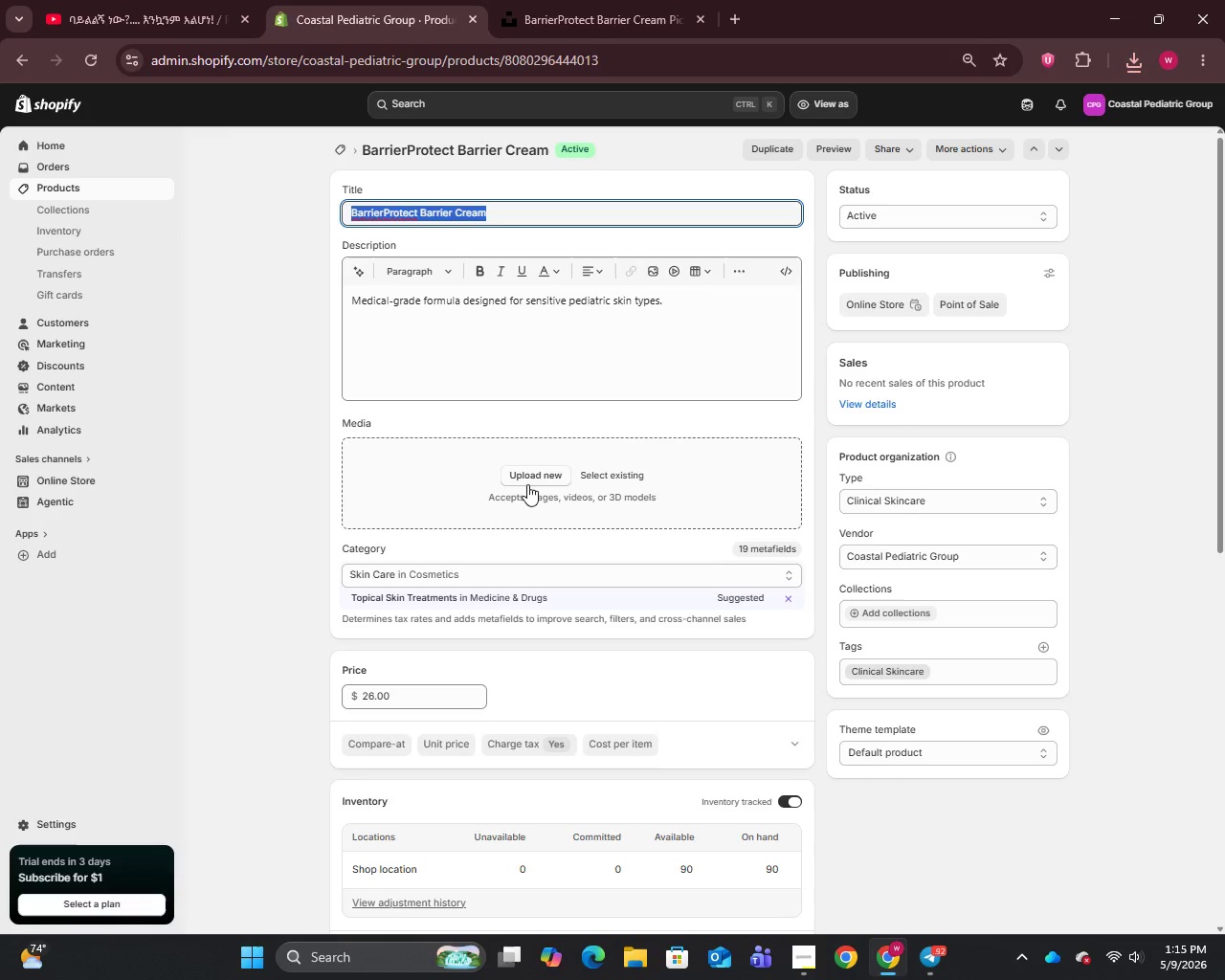 
left_click([527, 479])
 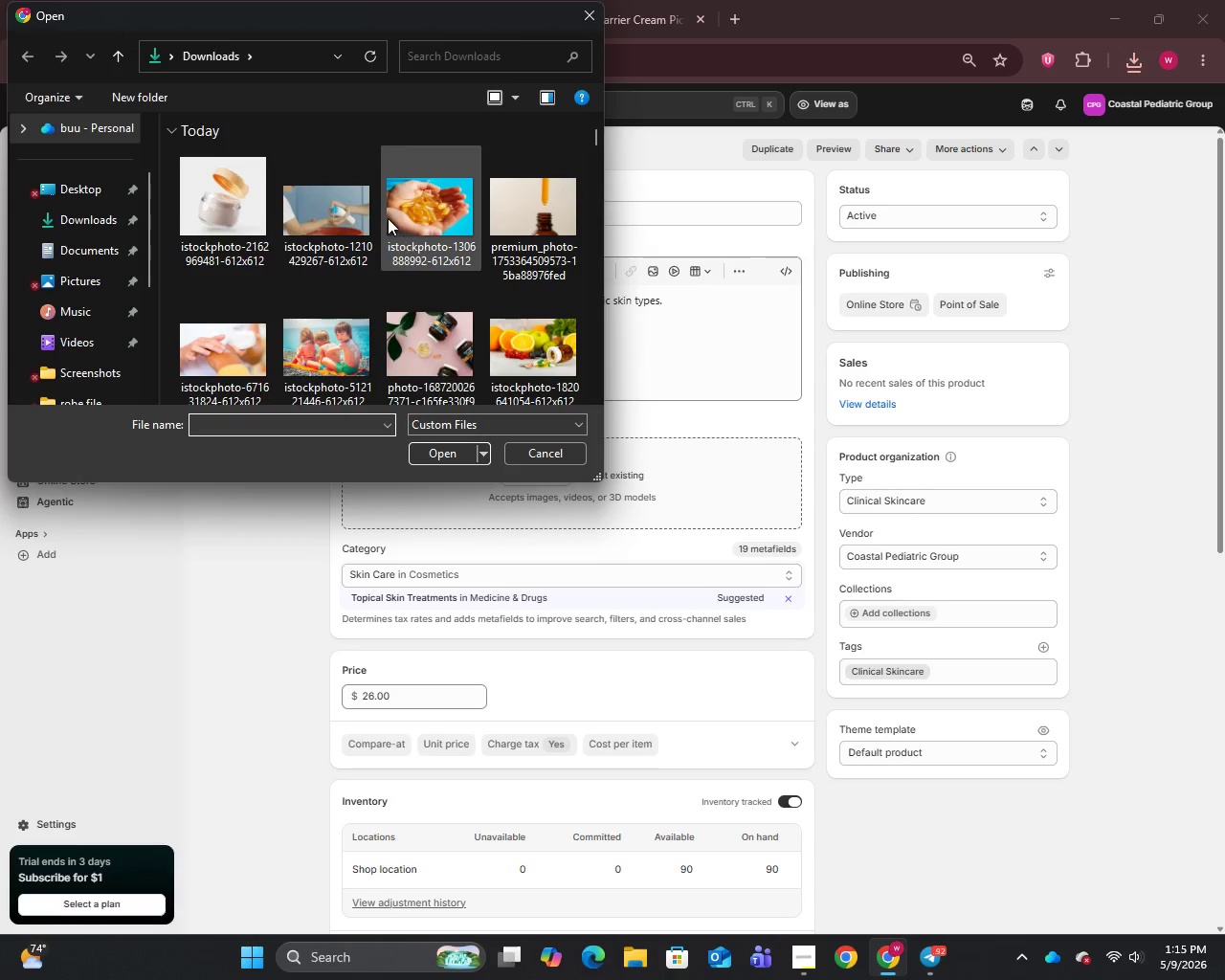 
left_click([204, 233])
 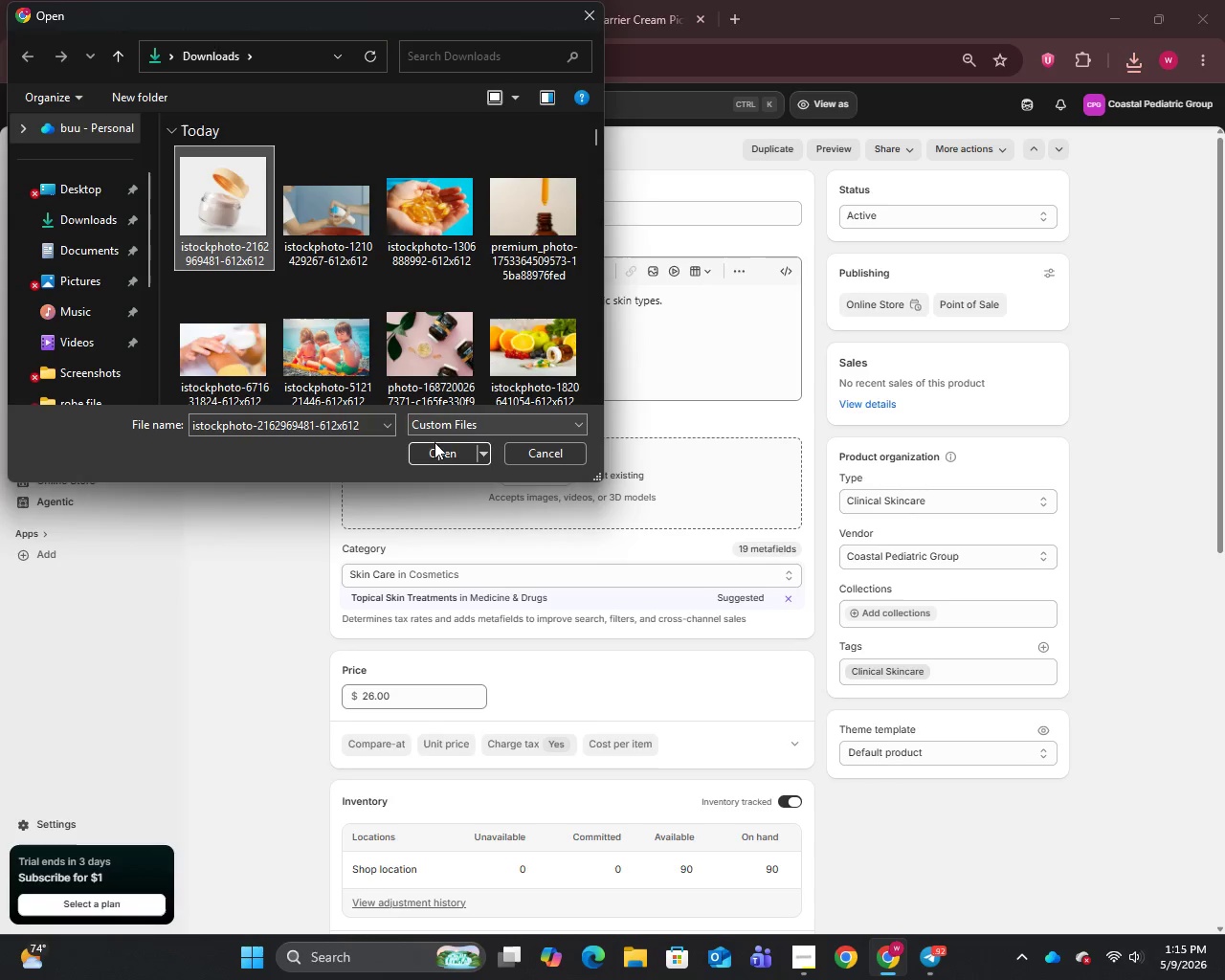 
left_click([424, 449])
 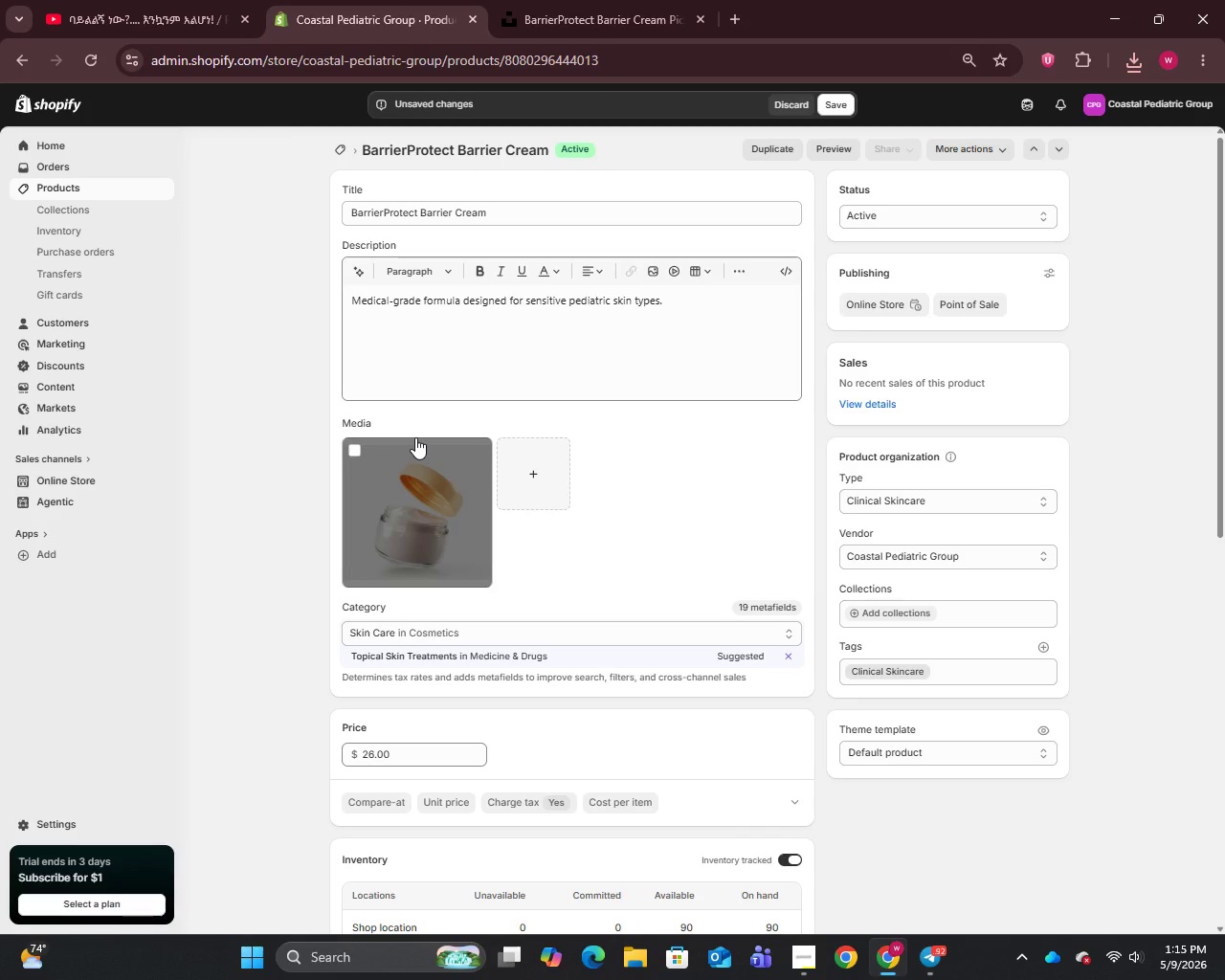 
wait(7.75)
 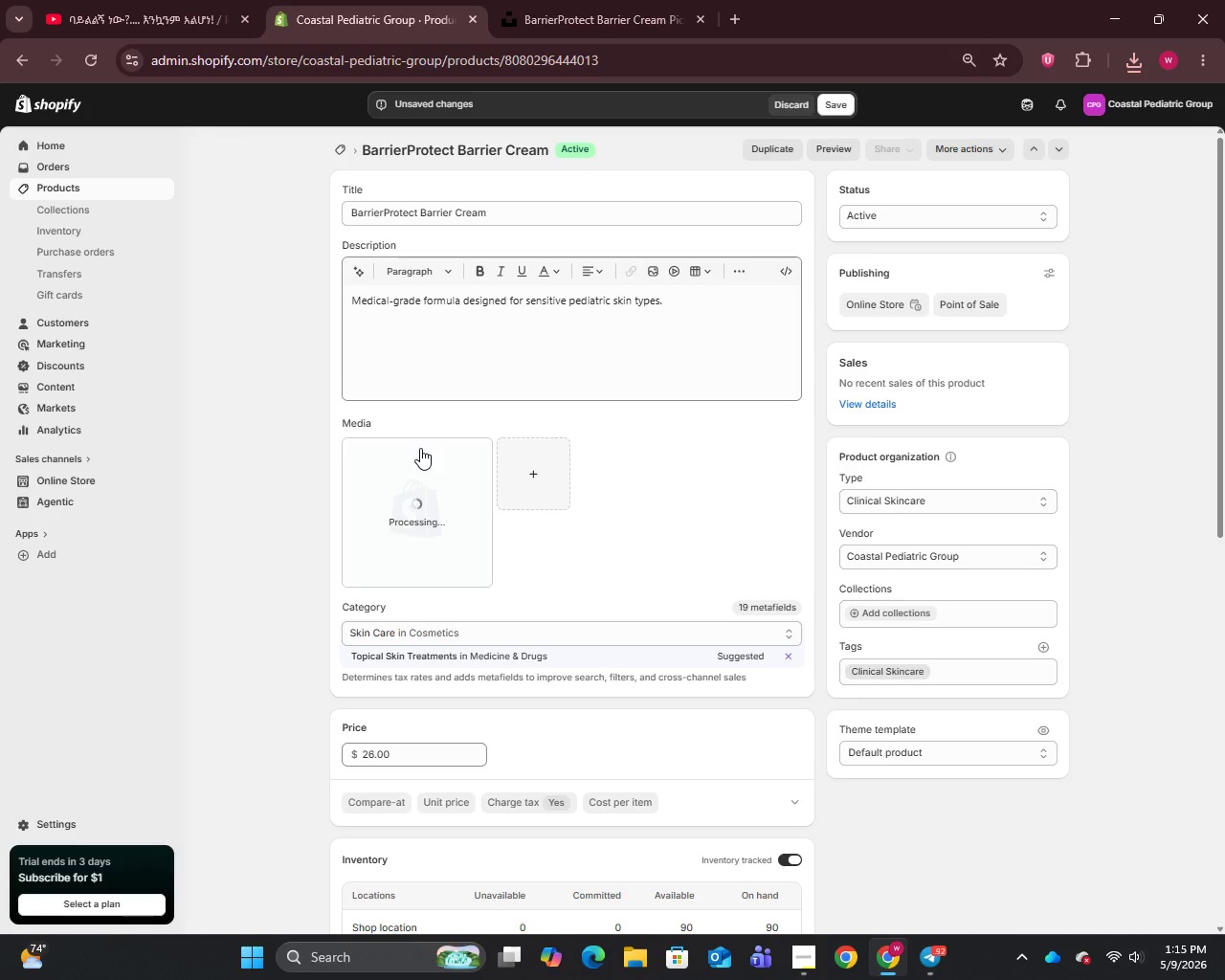 
scroll: coordinate [442, 481], scroll_direction: down, amount: 2.0
 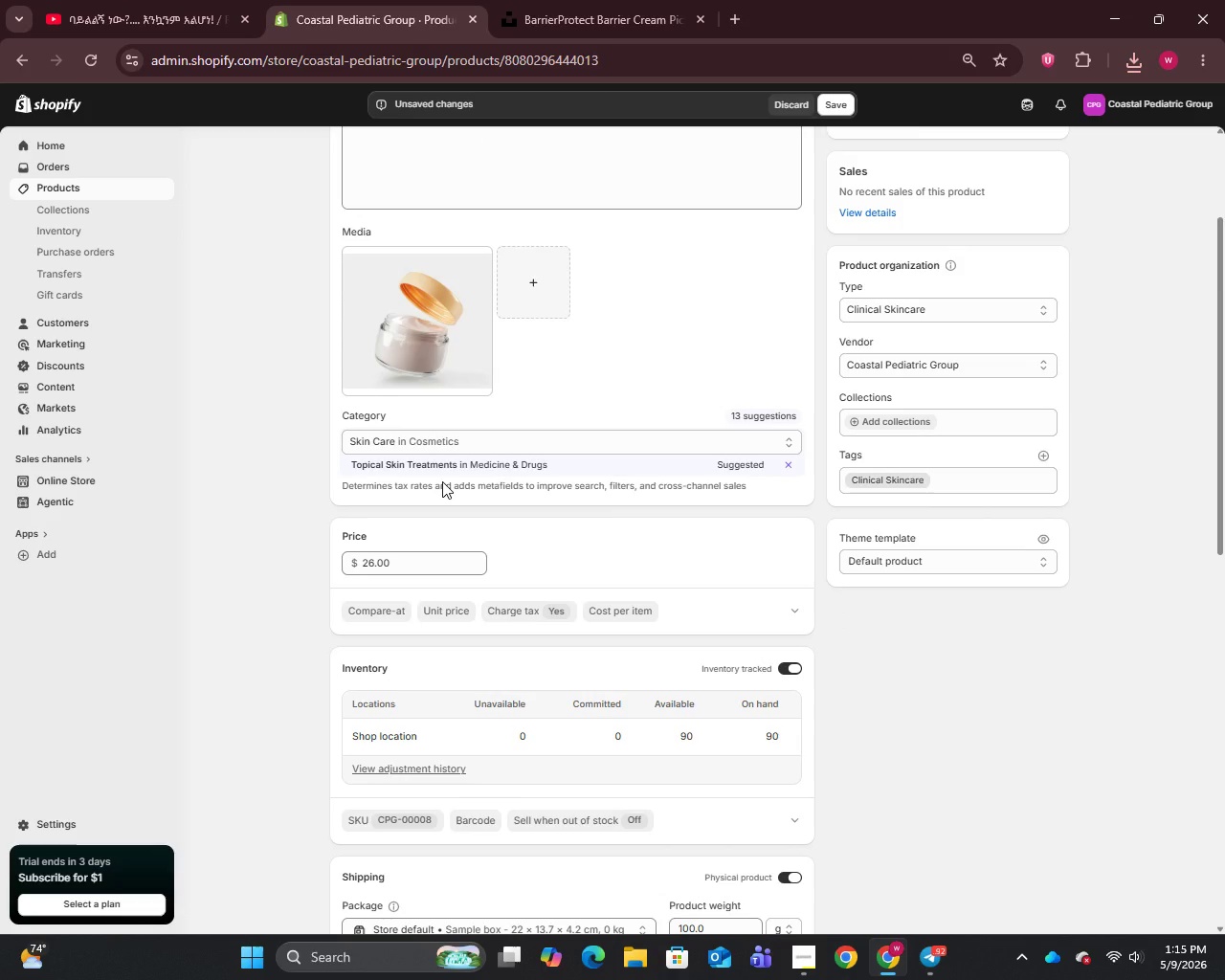 
scroll: coordinate [442, 481], scroll_direction: up, amount: 1.0
 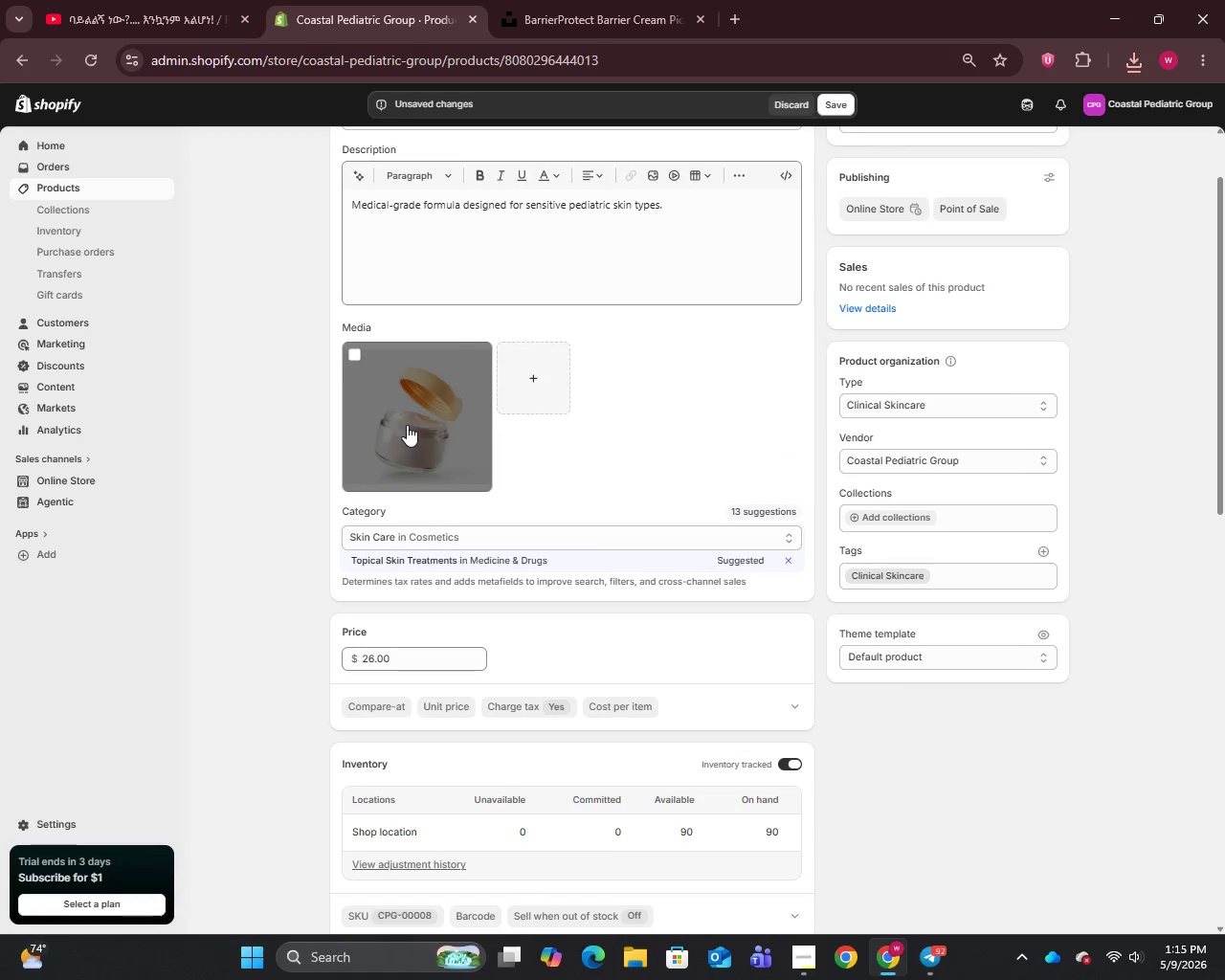 
left_click([407, 425])
 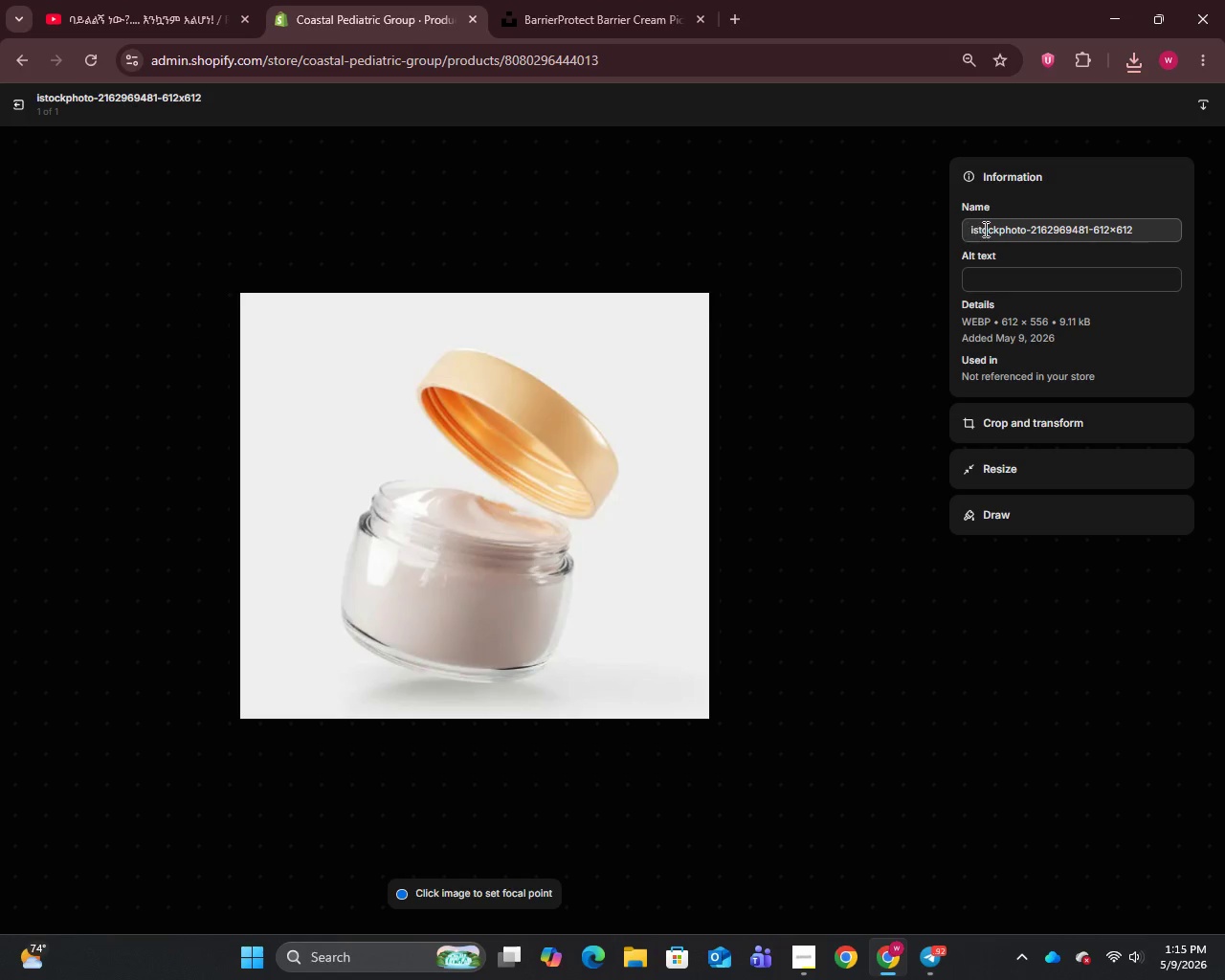 
key(Control+A)
 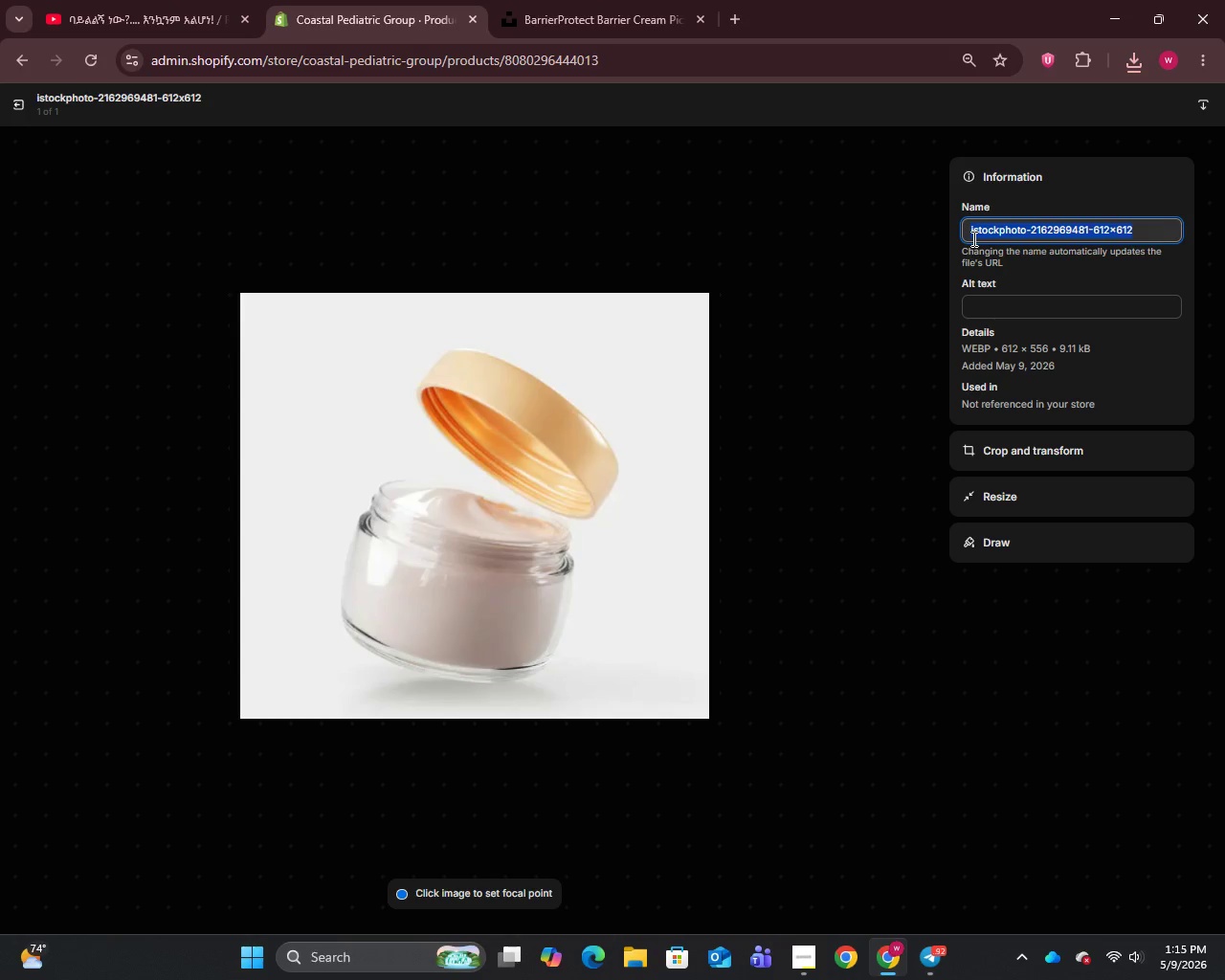 
key(Control+V)
 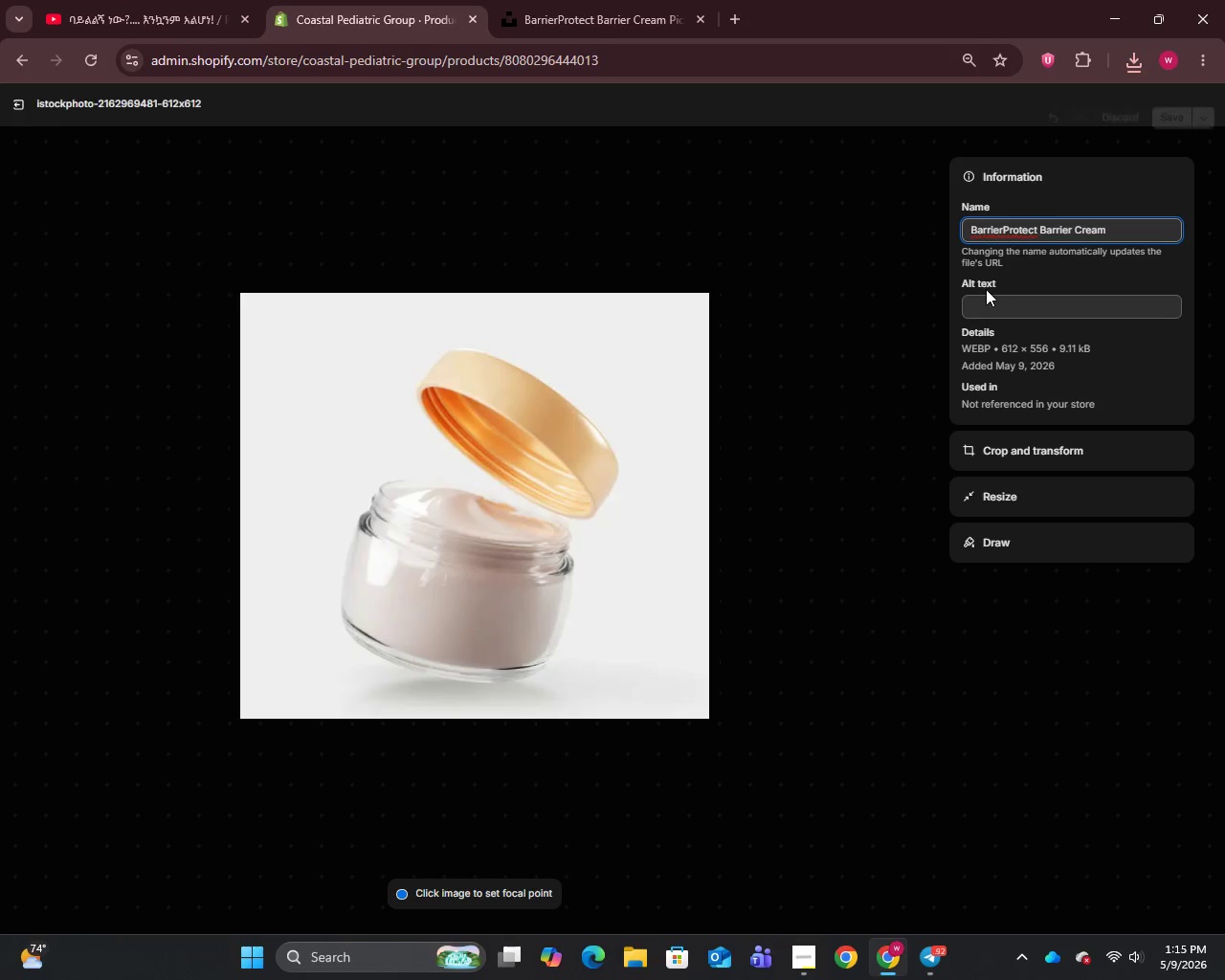 
left_click([986, 294])
 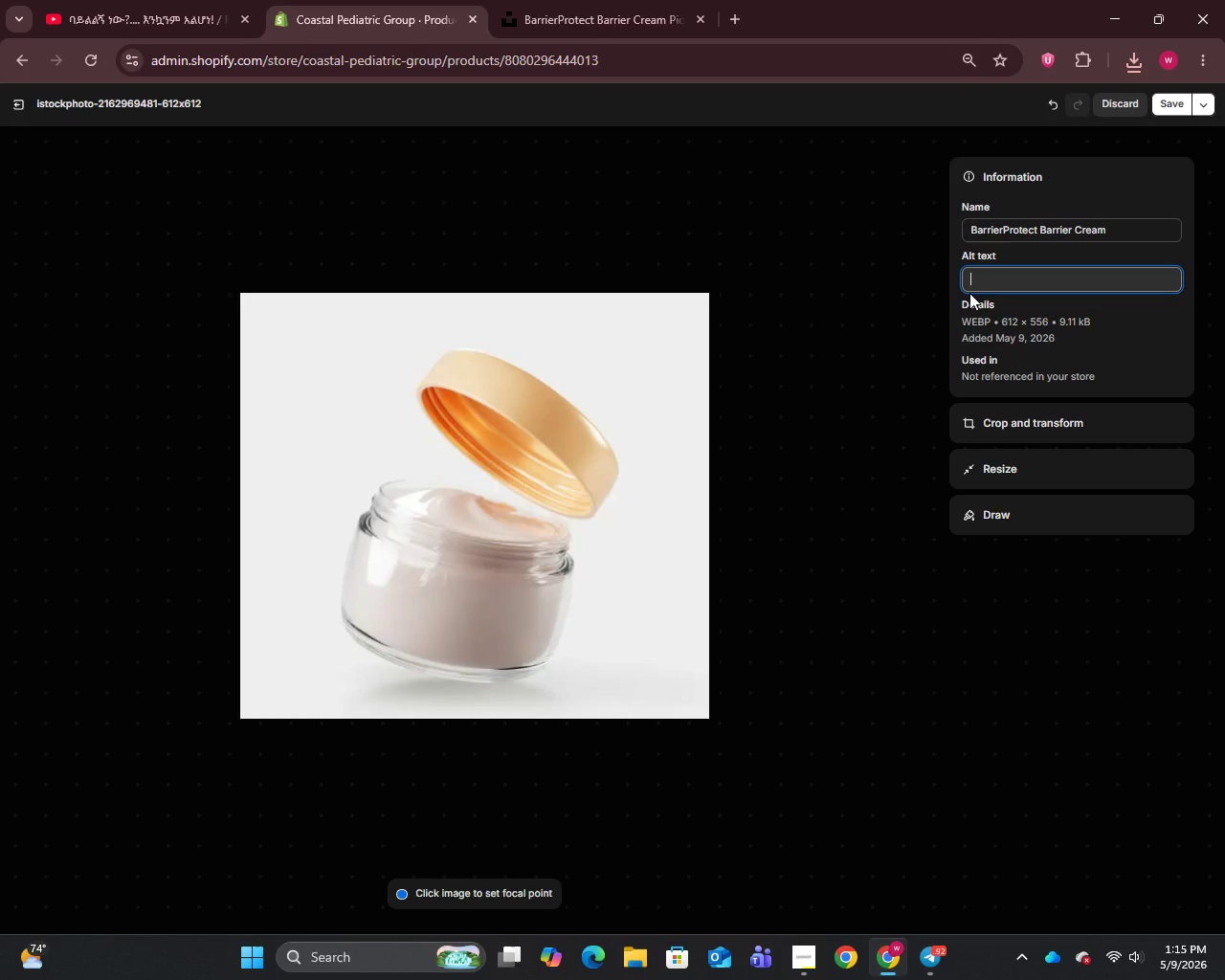 
type(Bari)
key(Backspace)
type(rier )
key(Backspace)
type(P)
 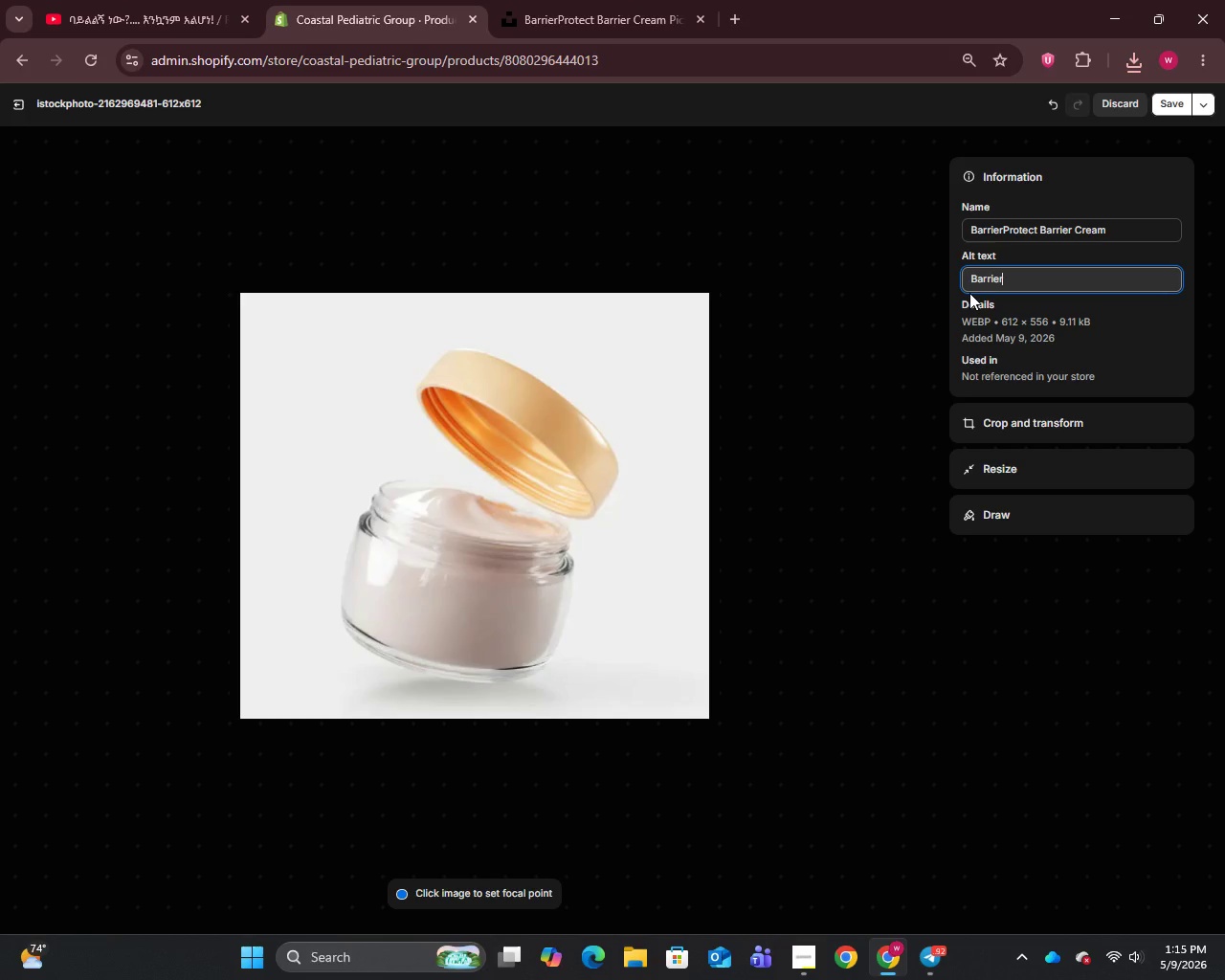 
wait(5.55)
 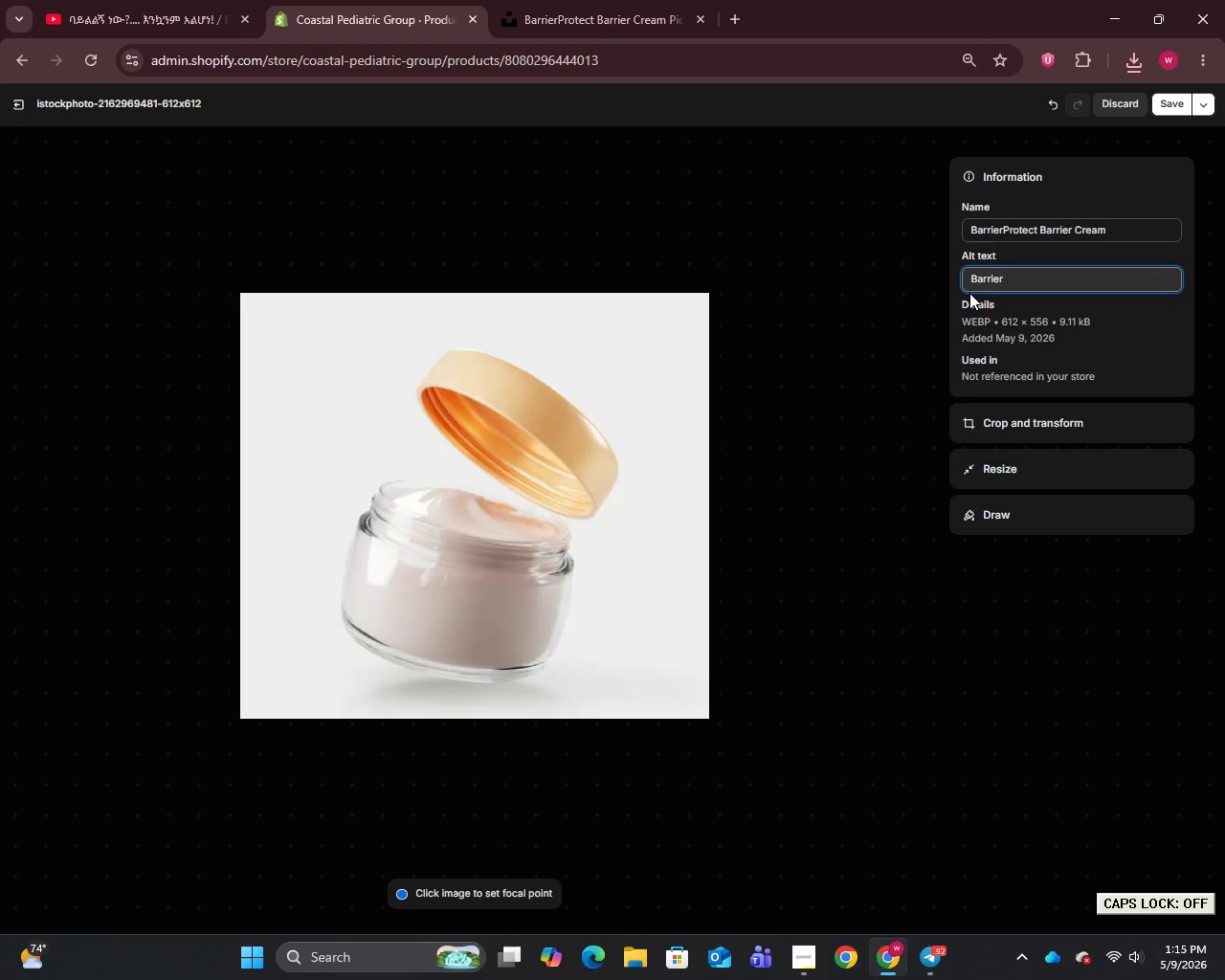 
type(Protect Barrier Cream medical-grade skin barrier repair cream for children by Coastal Pediatric Group)
 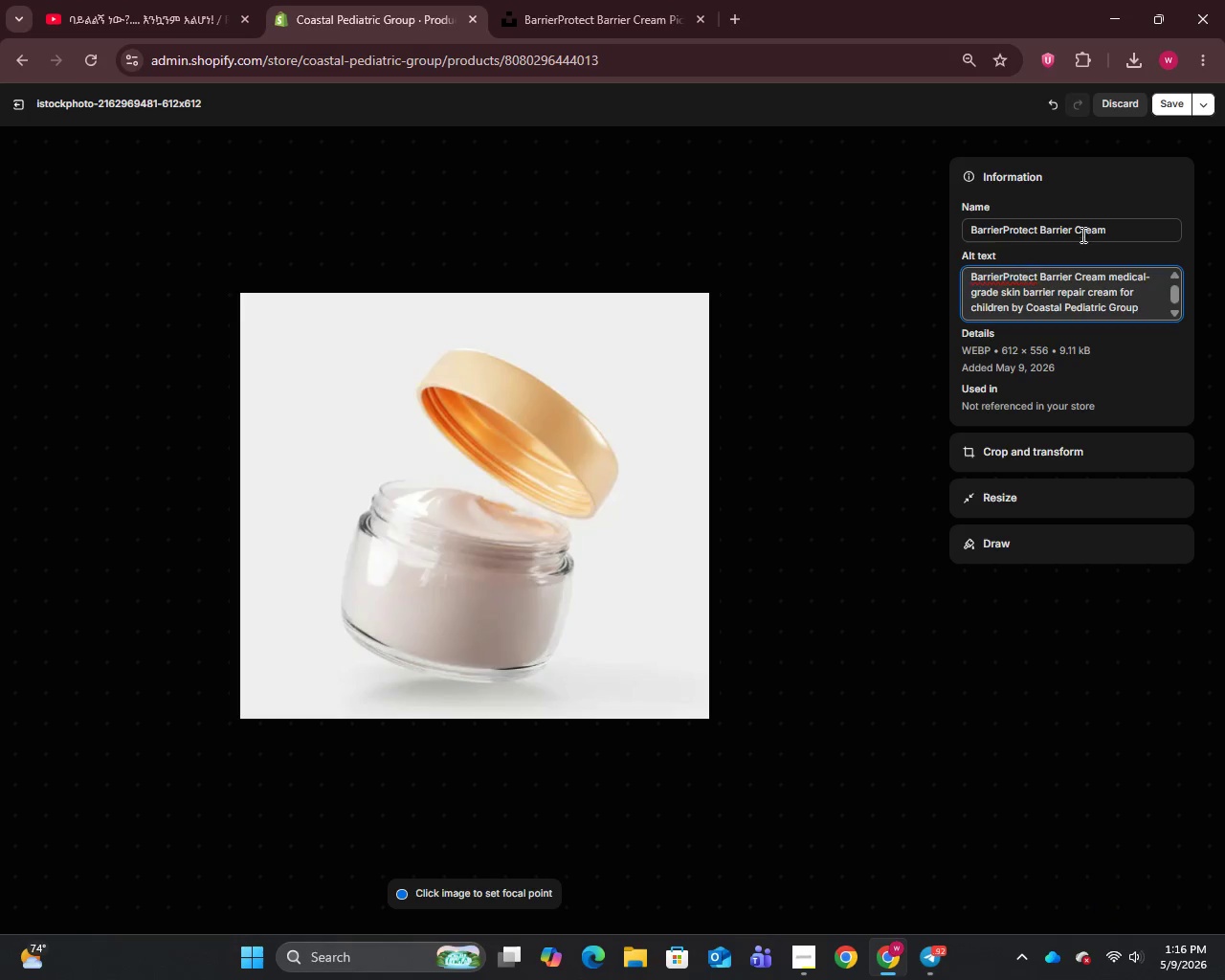 
mouse_move([1137, 131])
 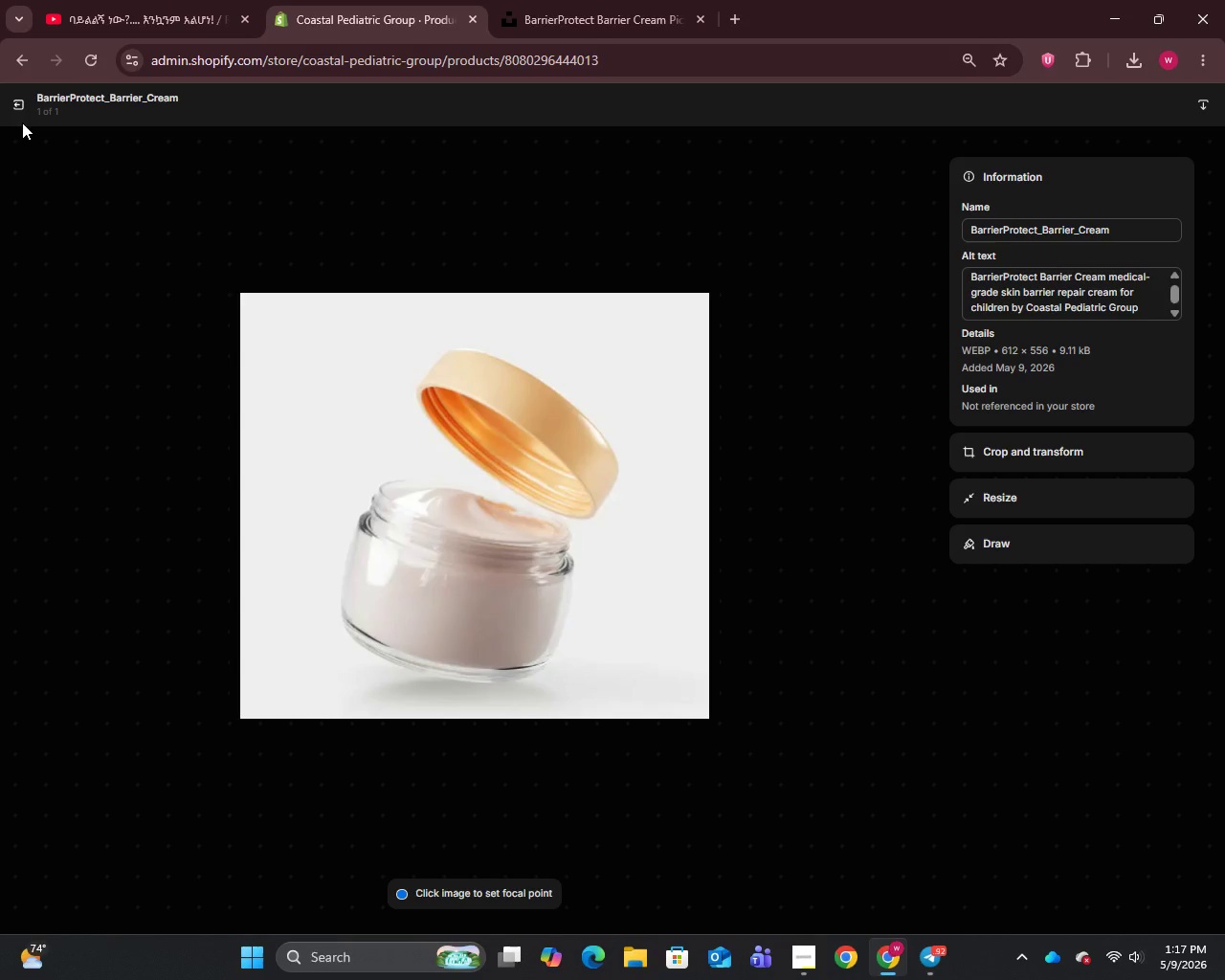 
wait(13.1)
 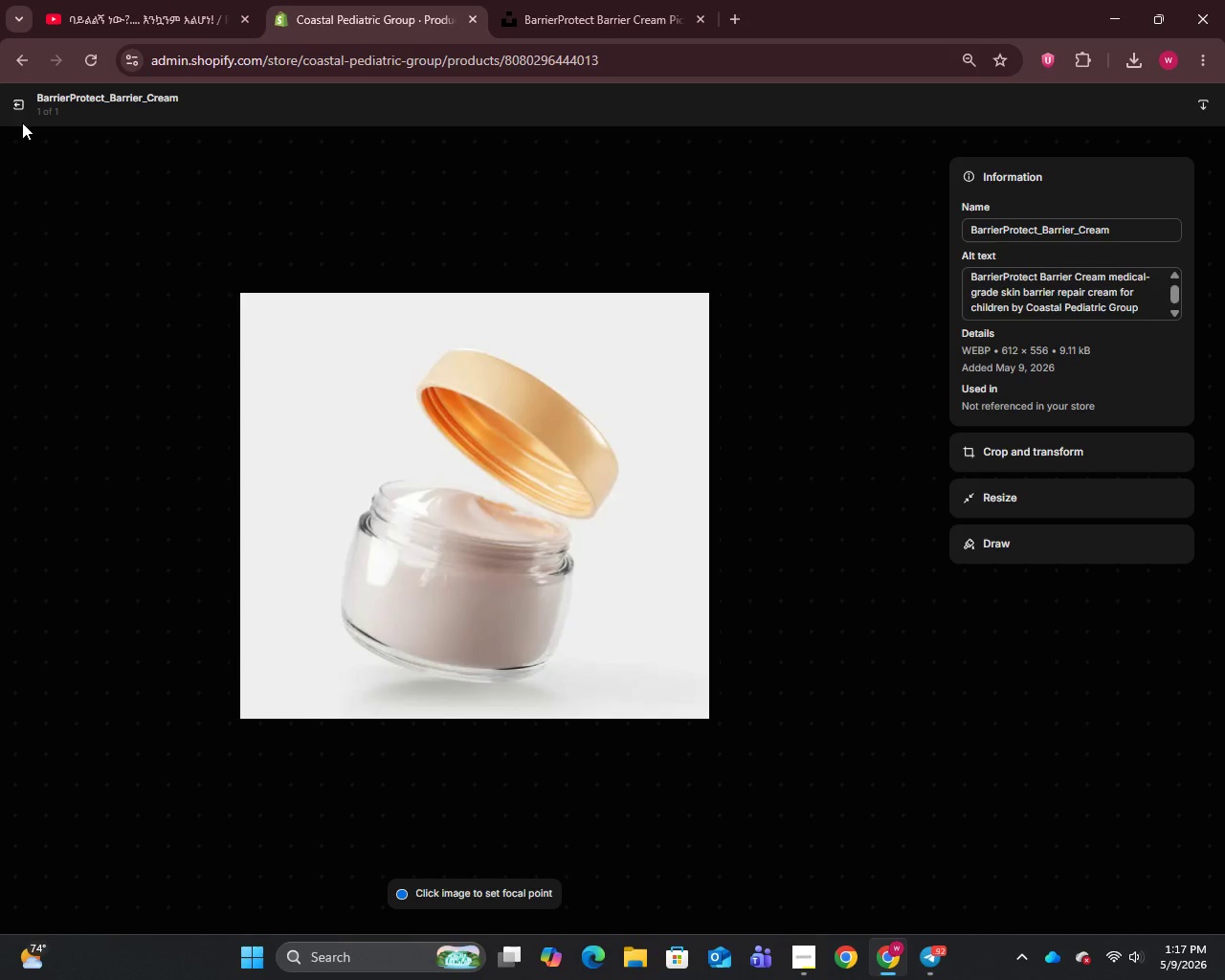 
left_click([7, 104])
 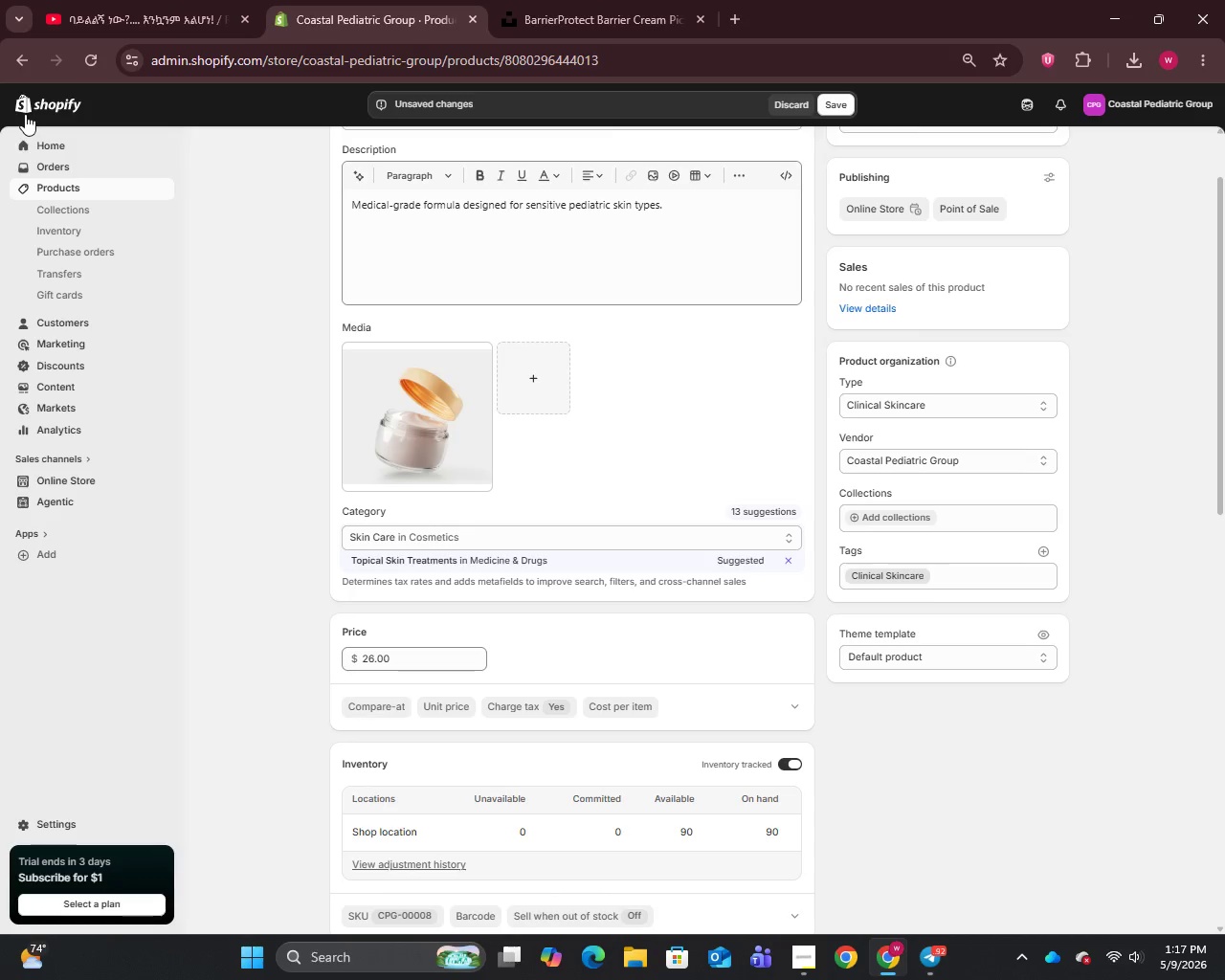 
scroll: coordinate [503, 606], scroll_direction: down, amount: 16.0
 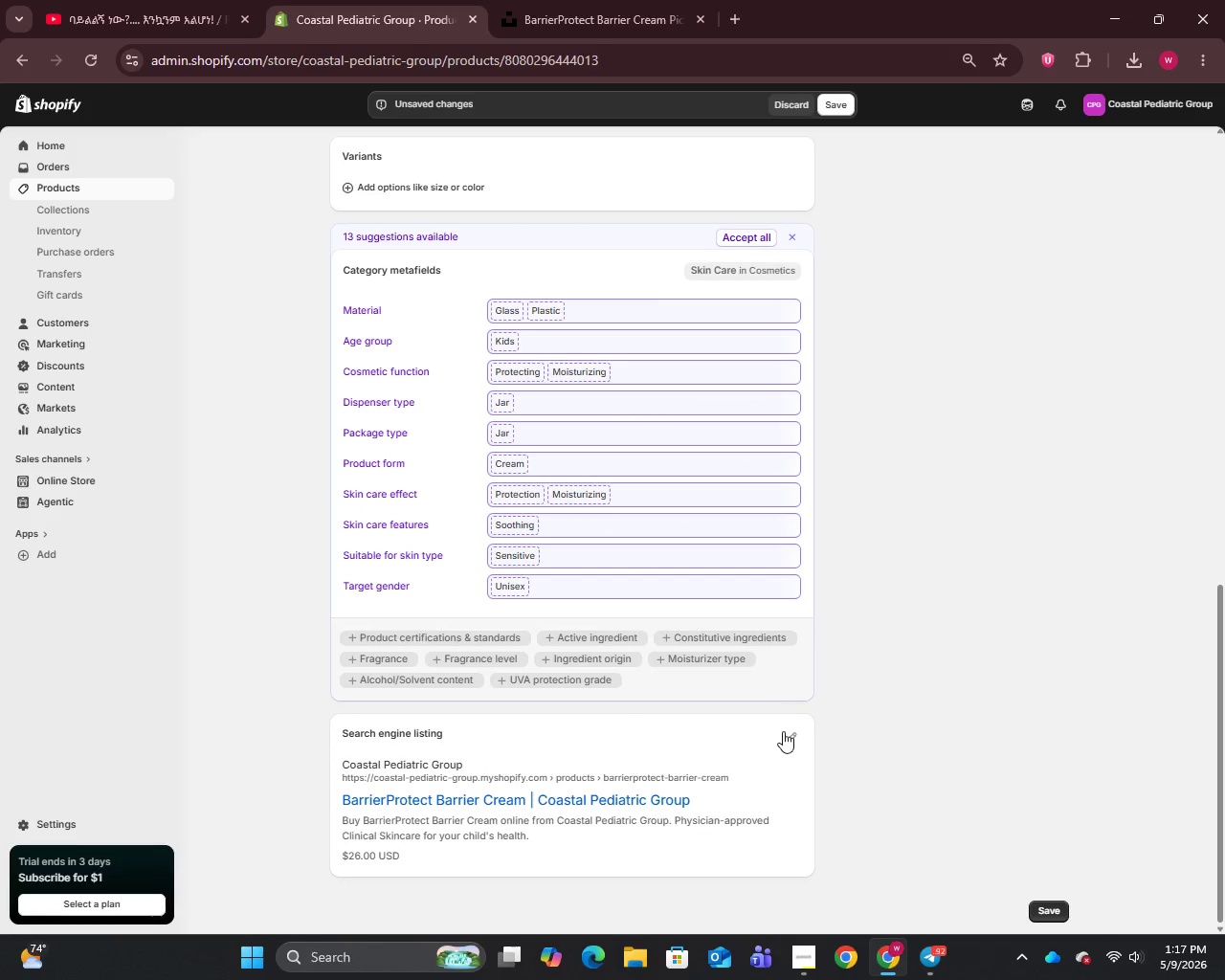 
left_click_drag(start_coordinate=[784, 731], to_coordinate=[789, 738])
 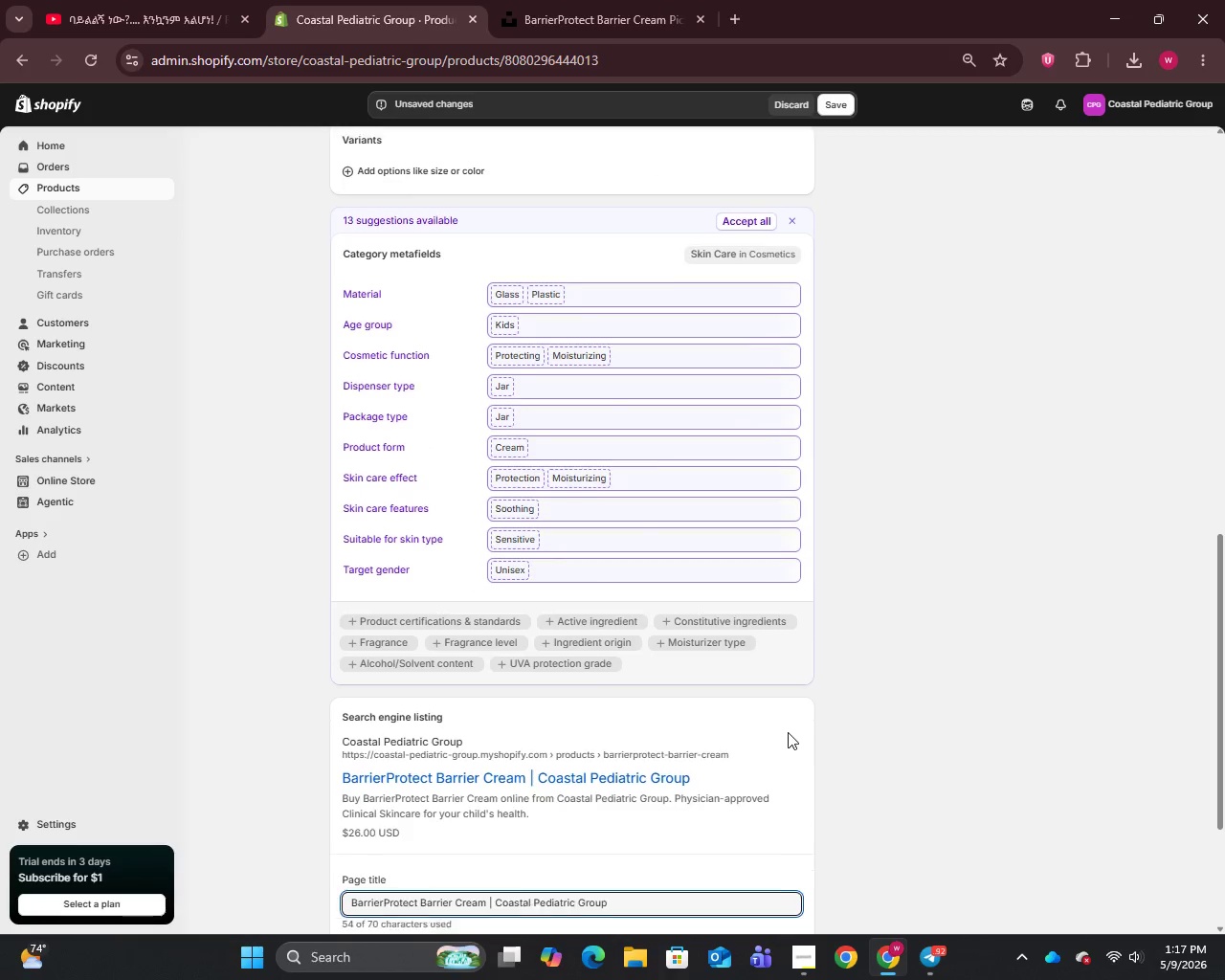 
scroll: coordinate [788, 732], scroll_direction: down, amount: 8.0
 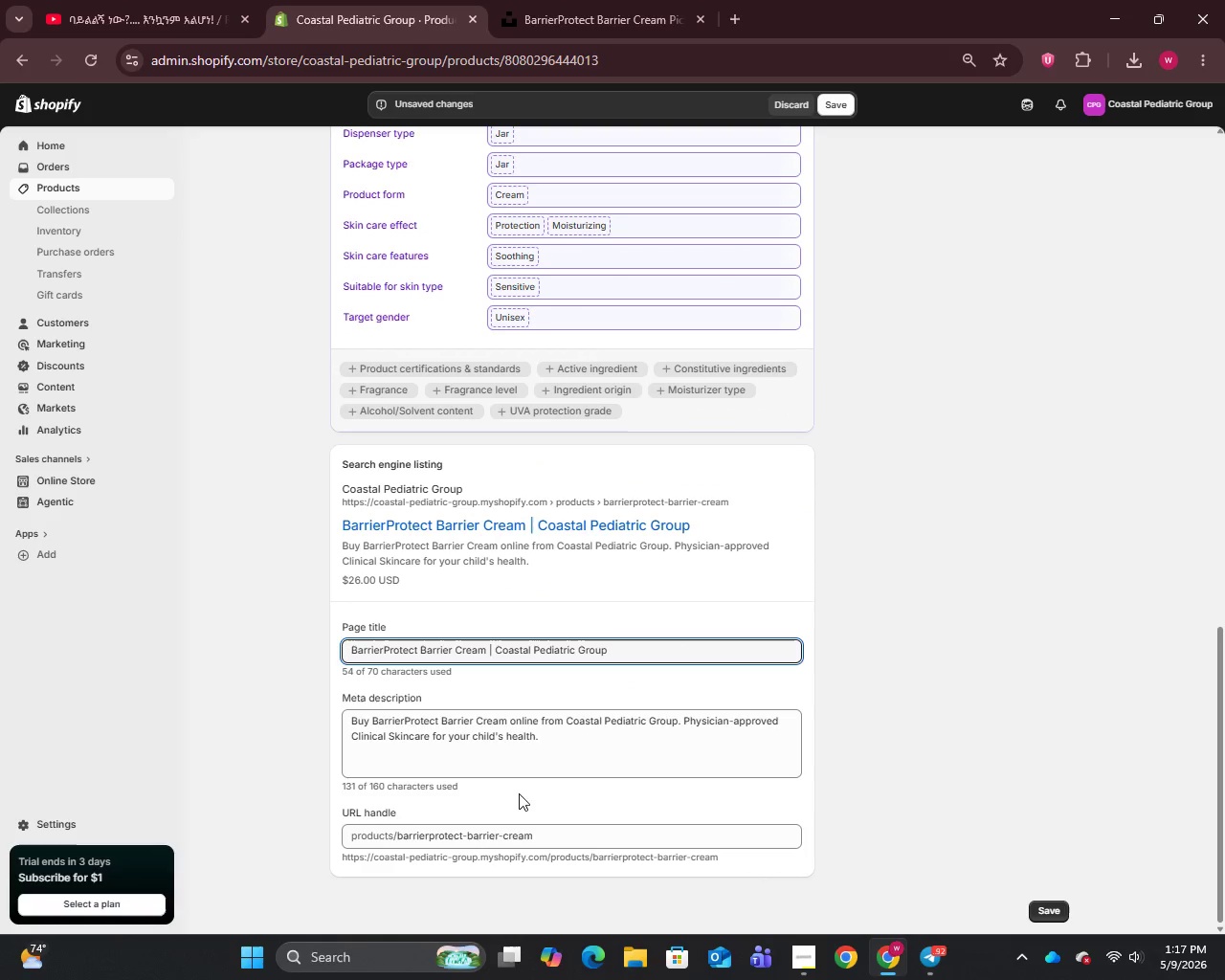 
left_click([546, 749])
 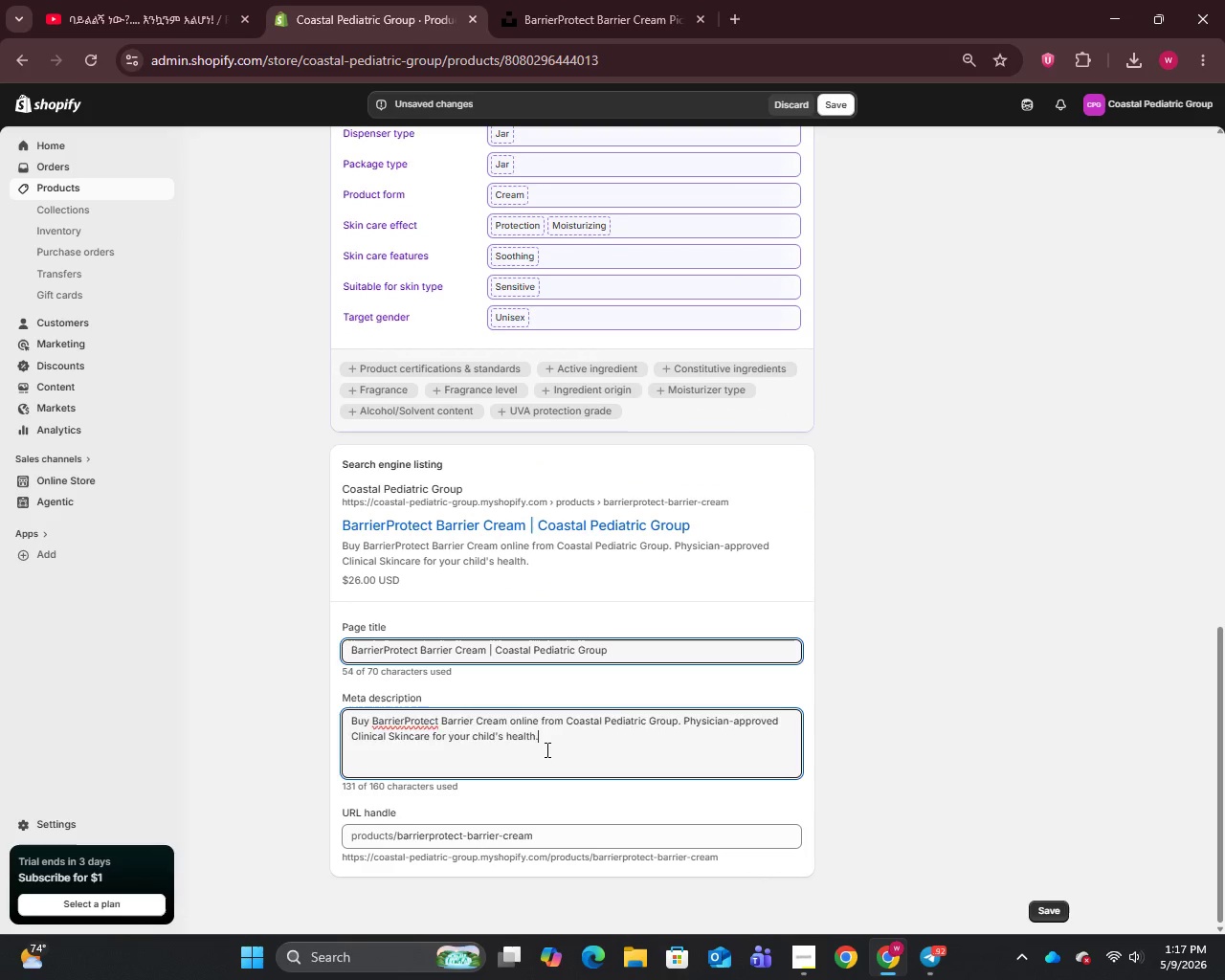 
key(Control+A)
 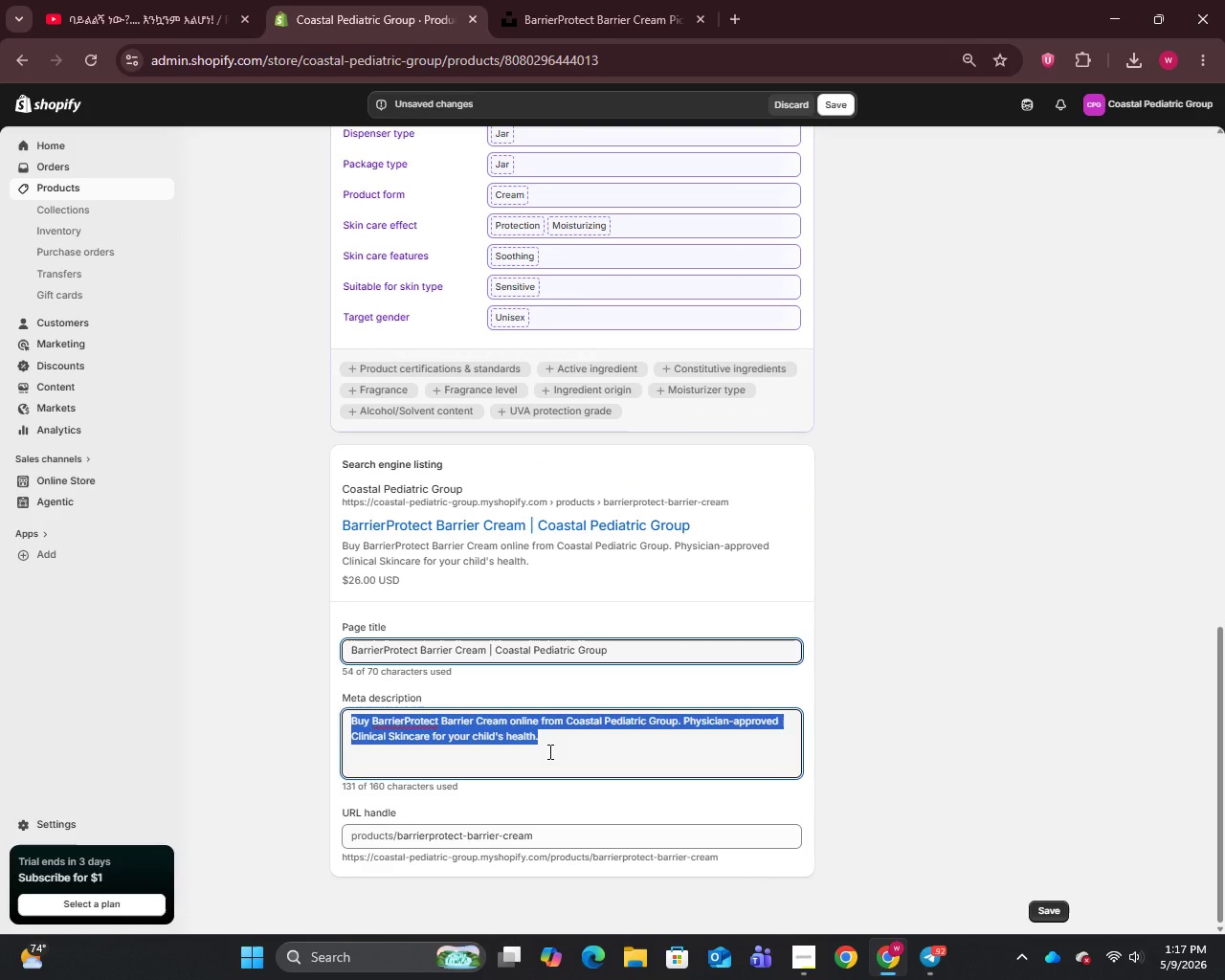 
wait(6.28)
 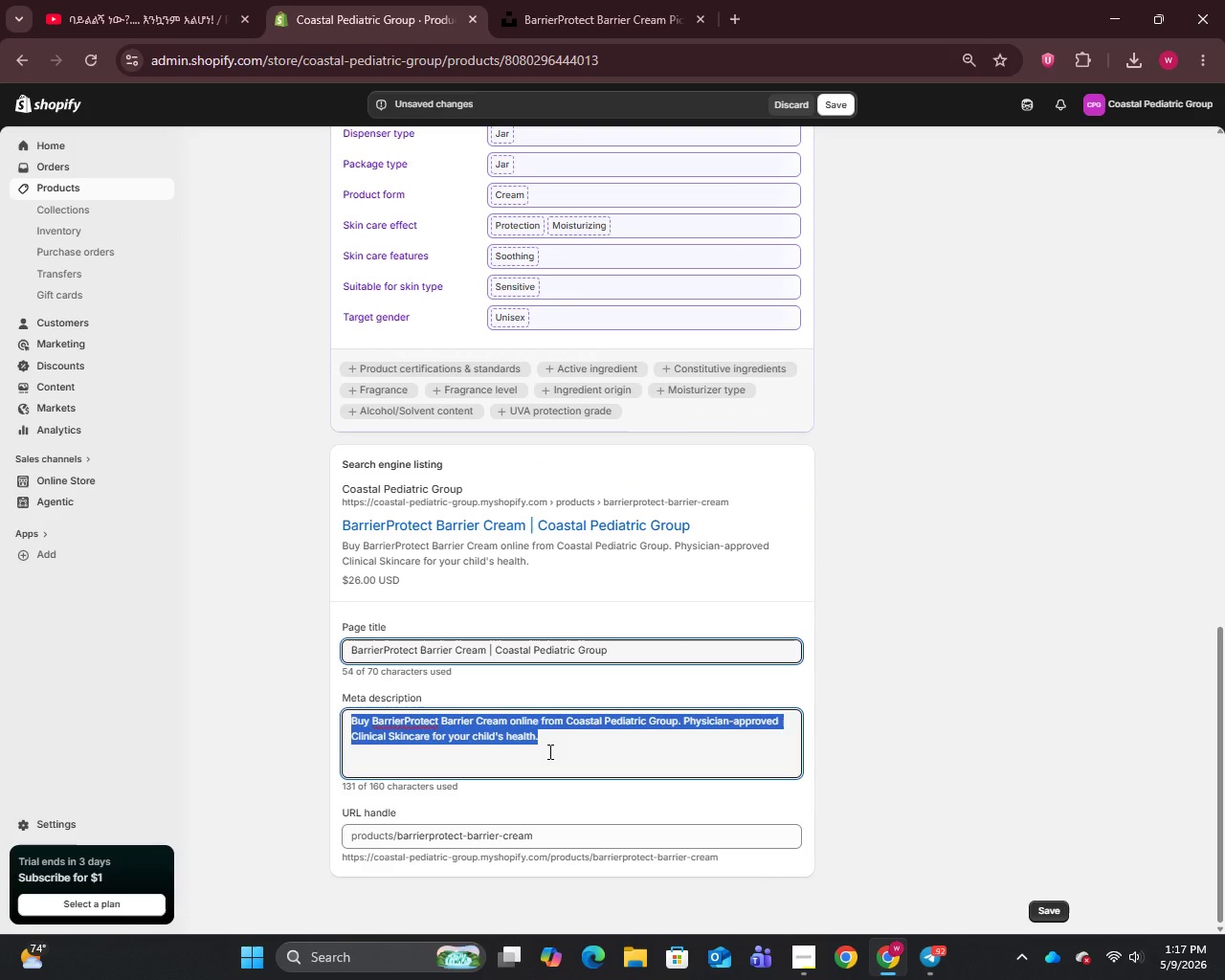 
type(Medical-grade barrier cream for sensitive pediatric skin. Protects and repairs the skin barrier. Order from Coastal Pediatric Group.)
 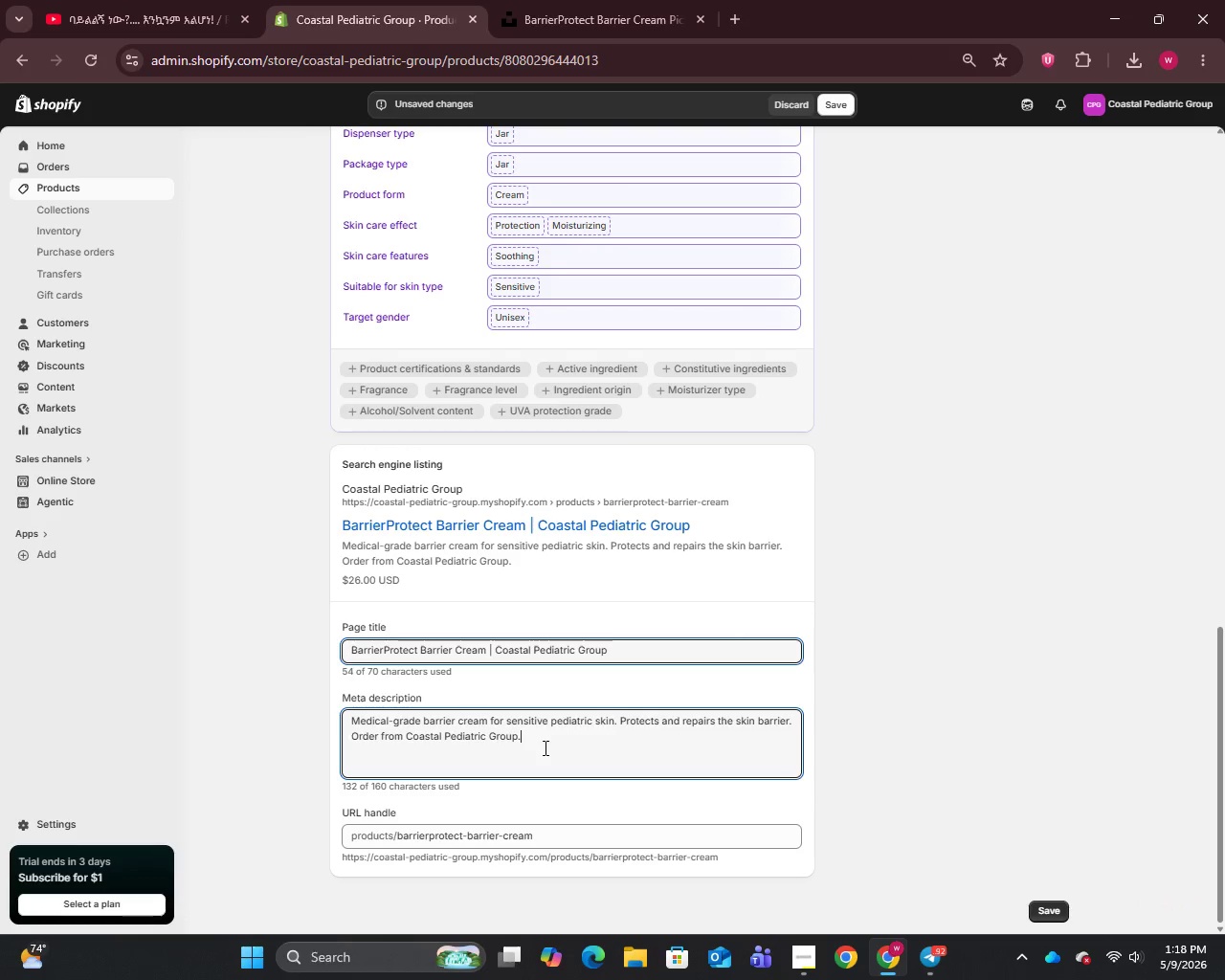 
scroll: coordinate [544, 747], scroll_direction: up, amount: 19.0
 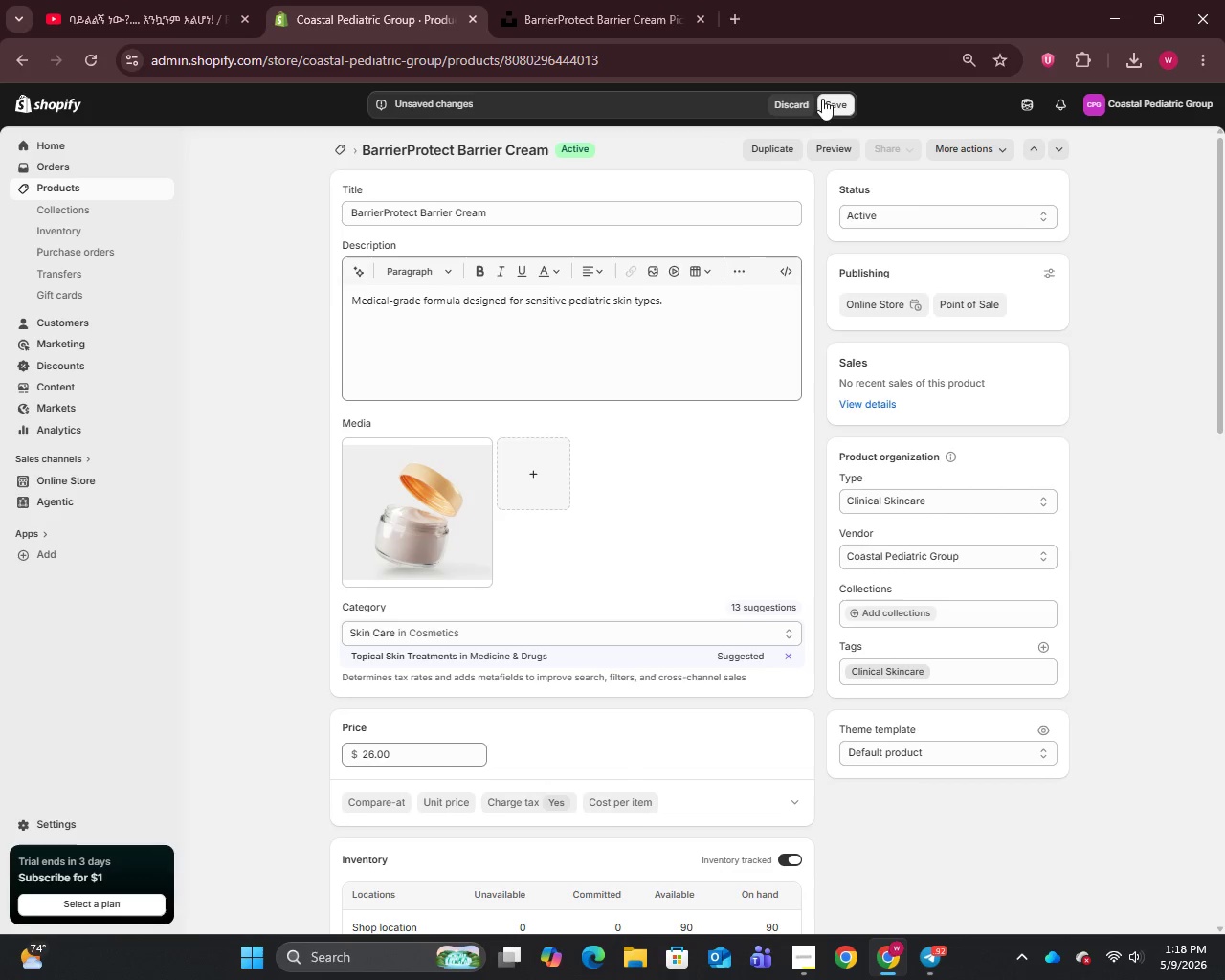 
left_click([834, 105])
 